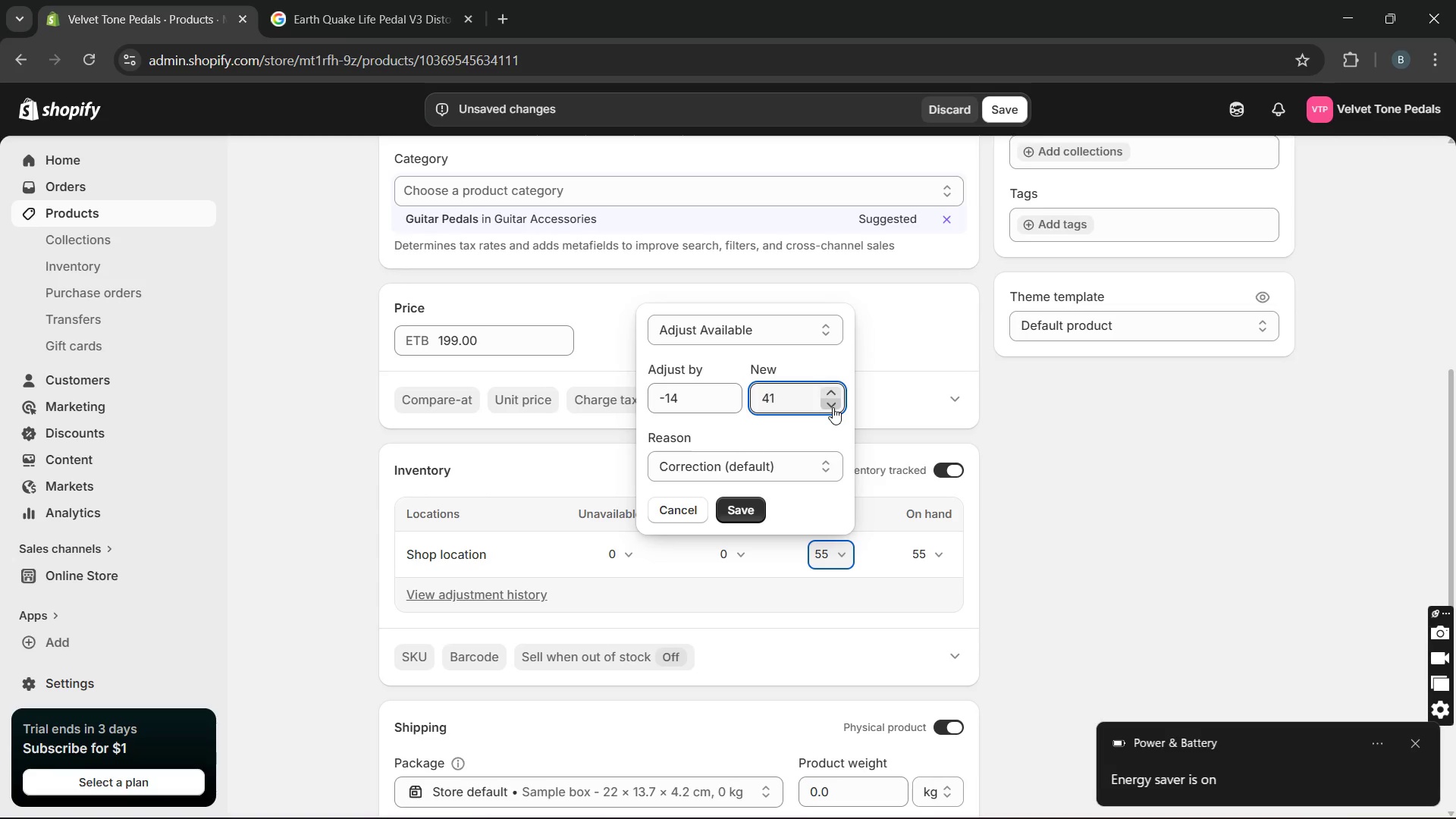 
triple_click([833, 407])
 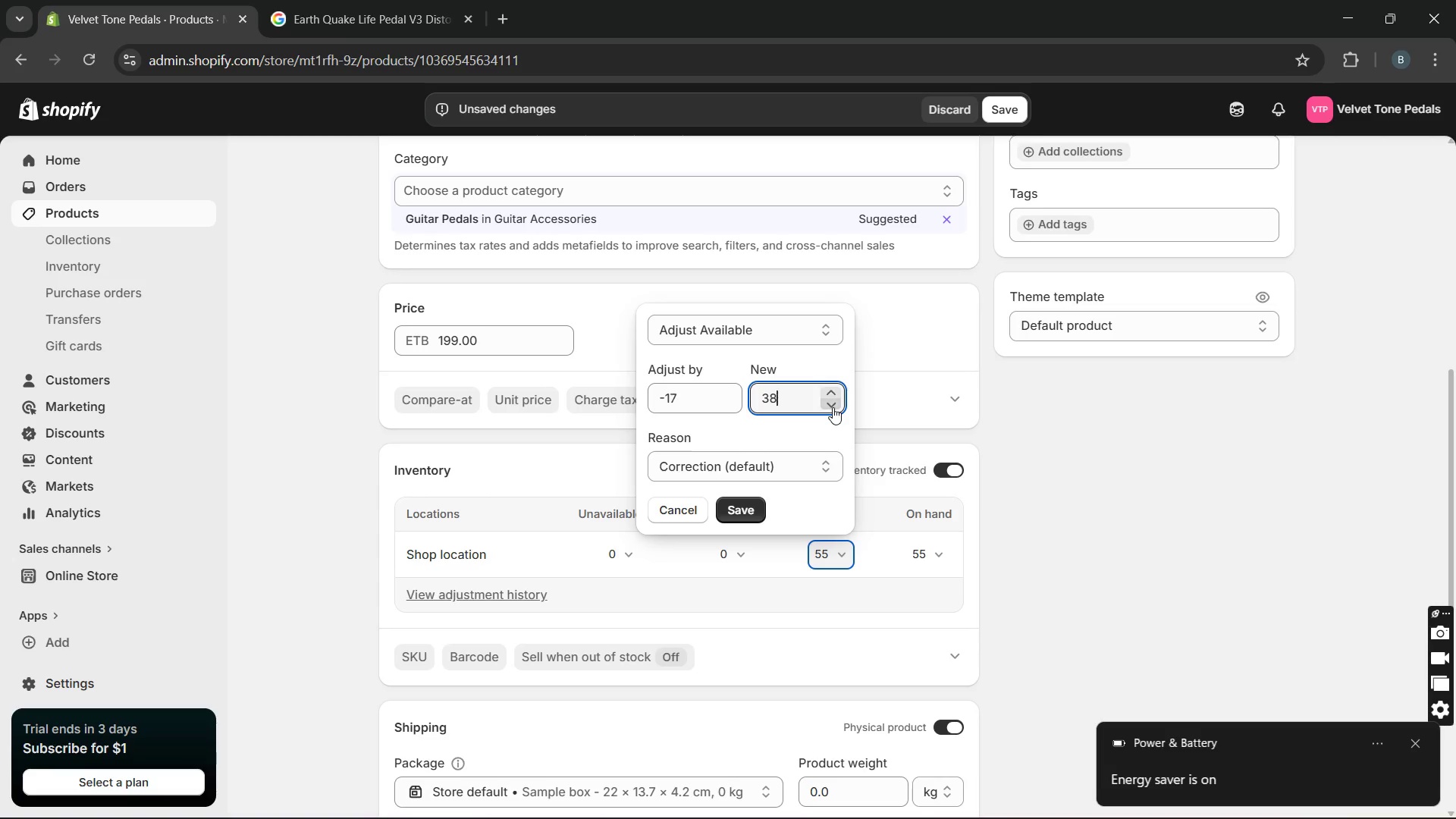 
double_click([833, 407])
 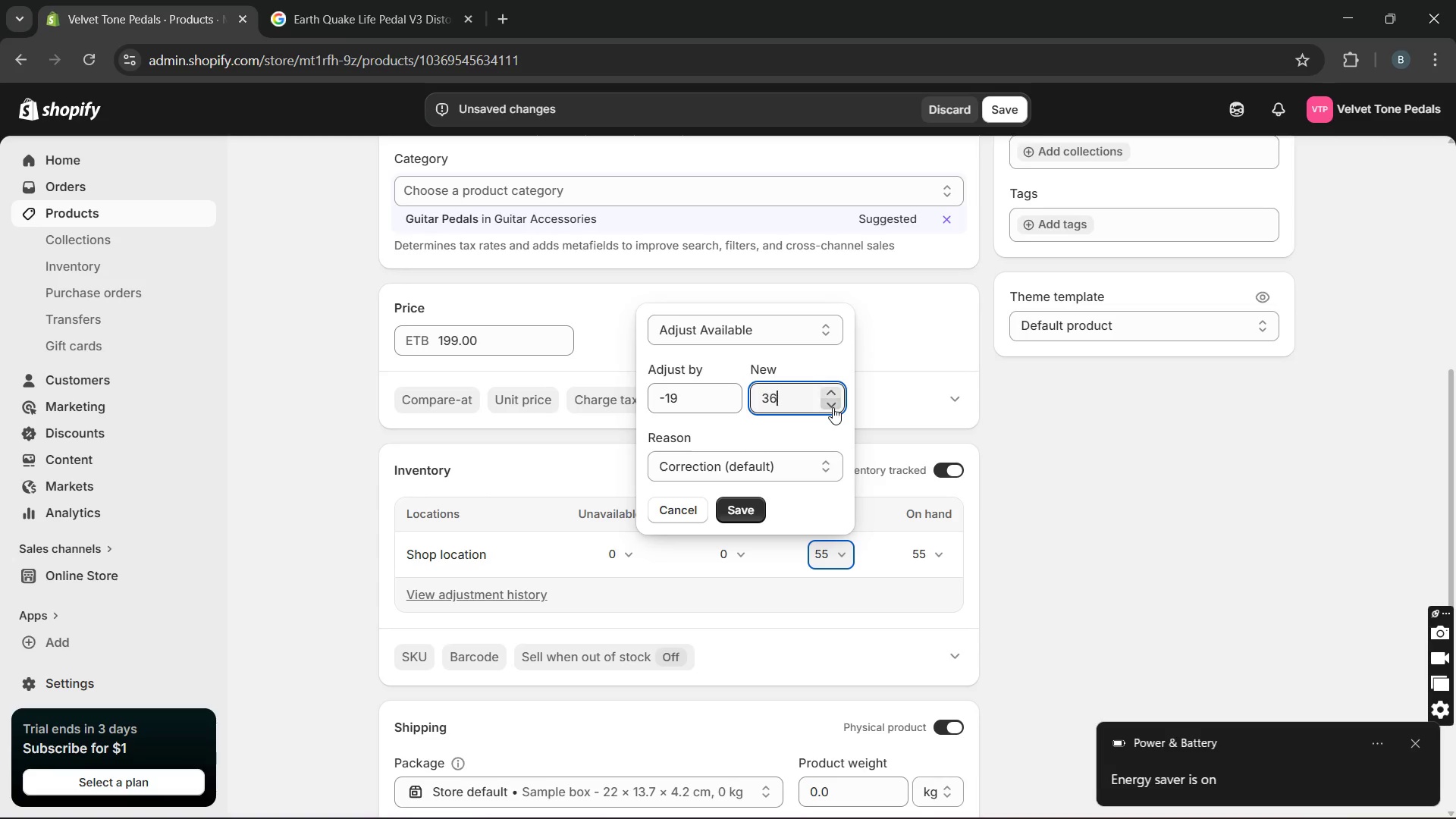 
triple_click([833, 407])
 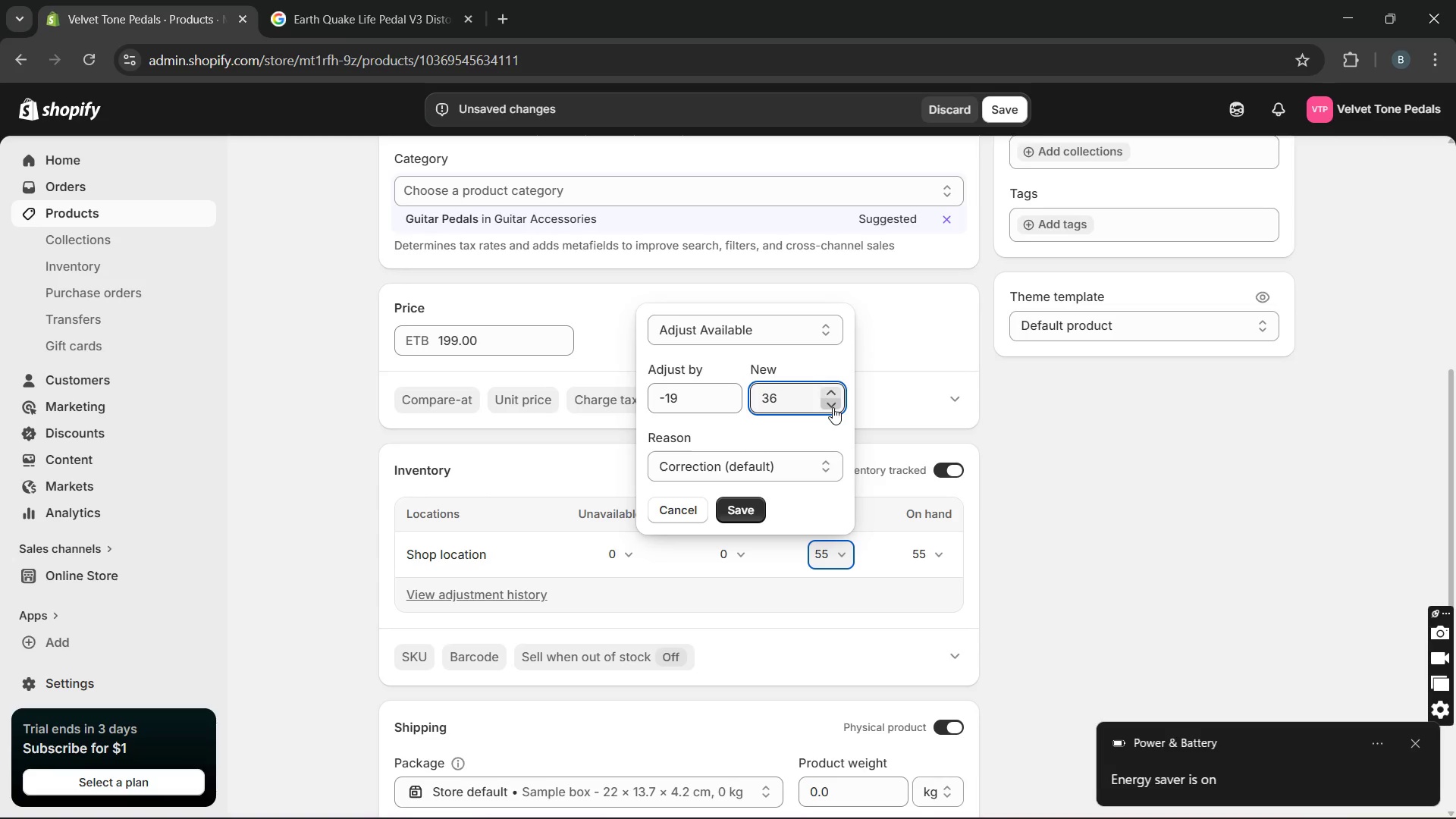 
triple_click([833, 407])
 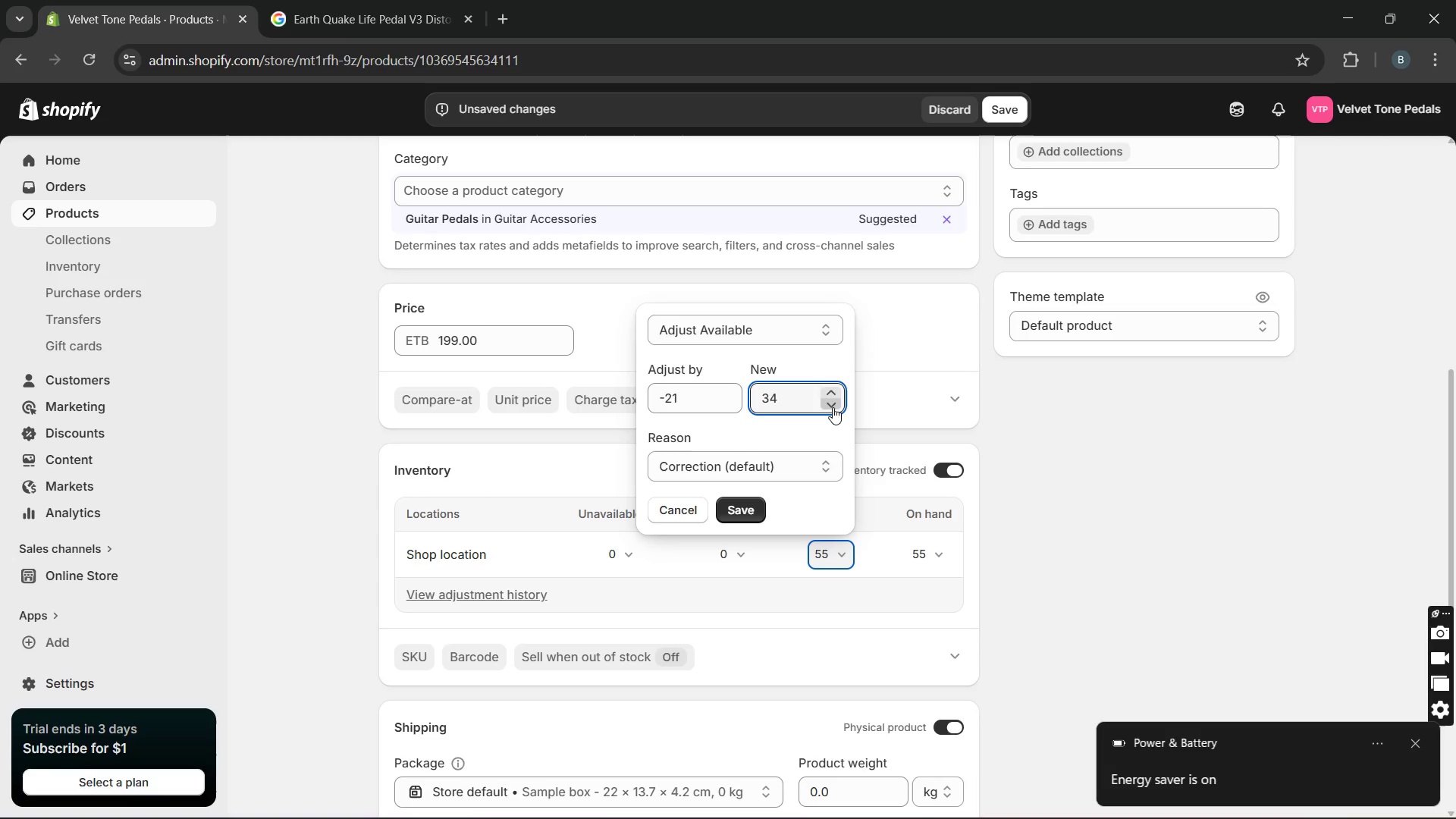 
double_click([833, 407])
 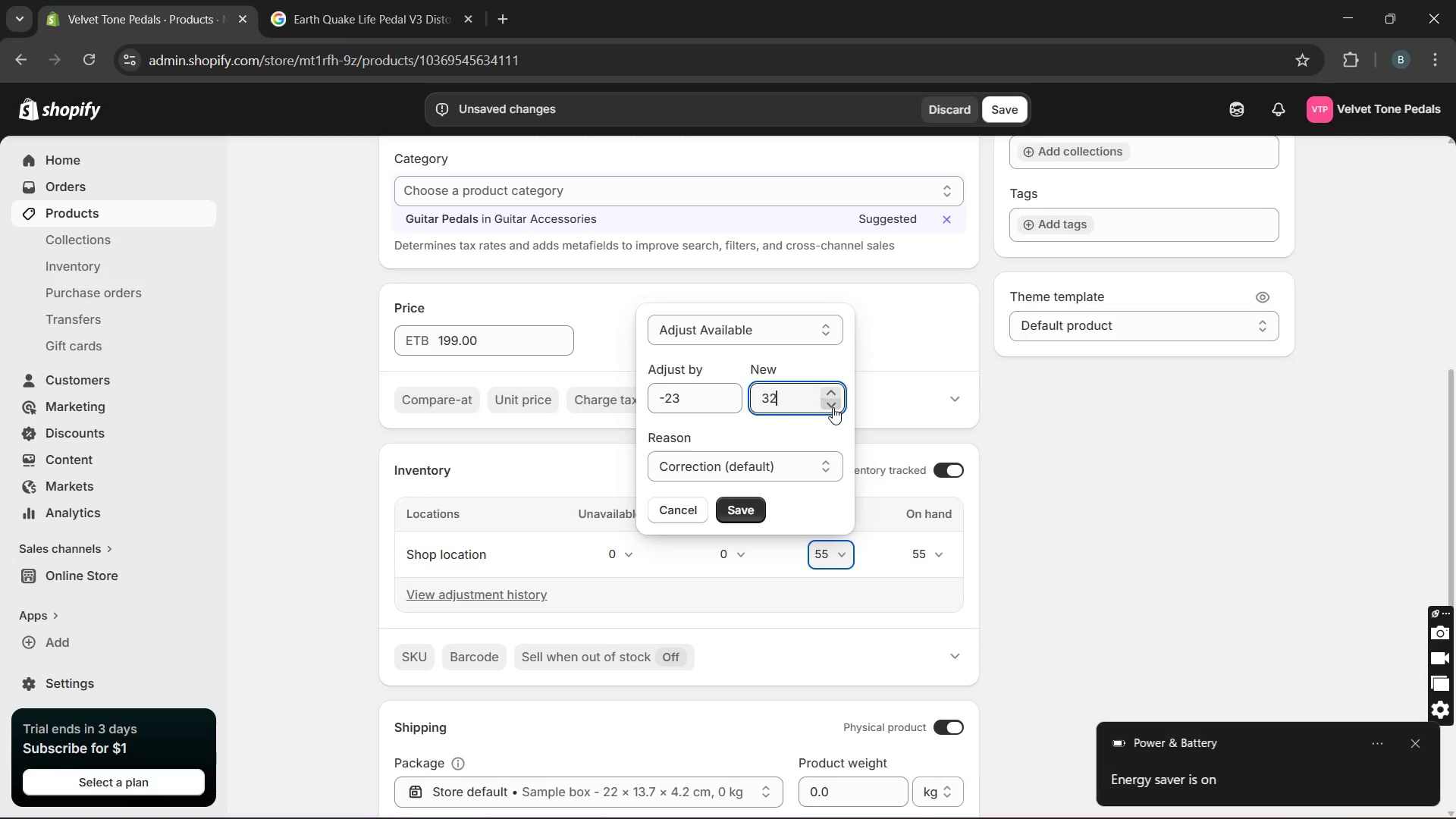 
double_click([833, 407])
 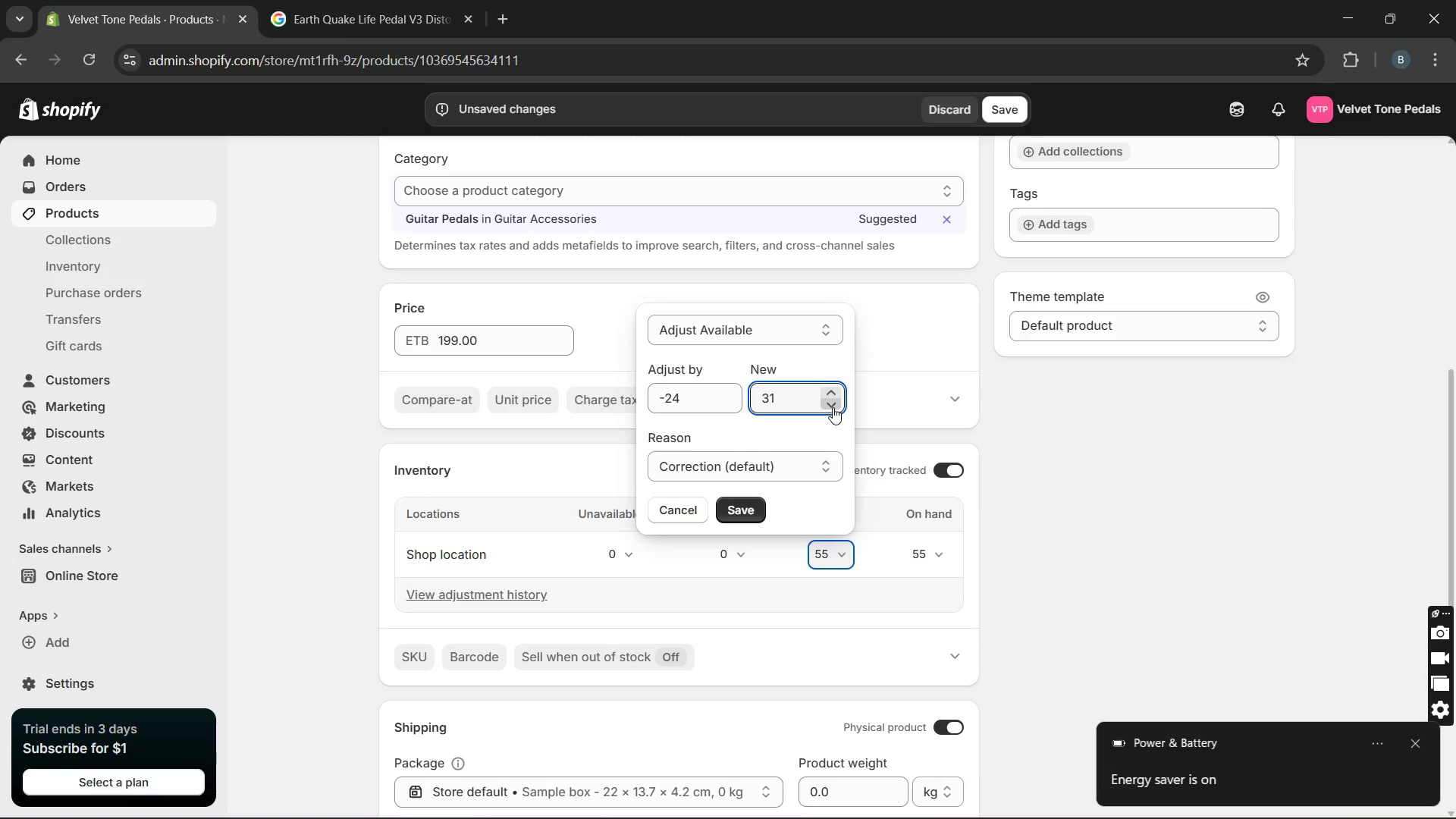 
triple_click([833, 407])
 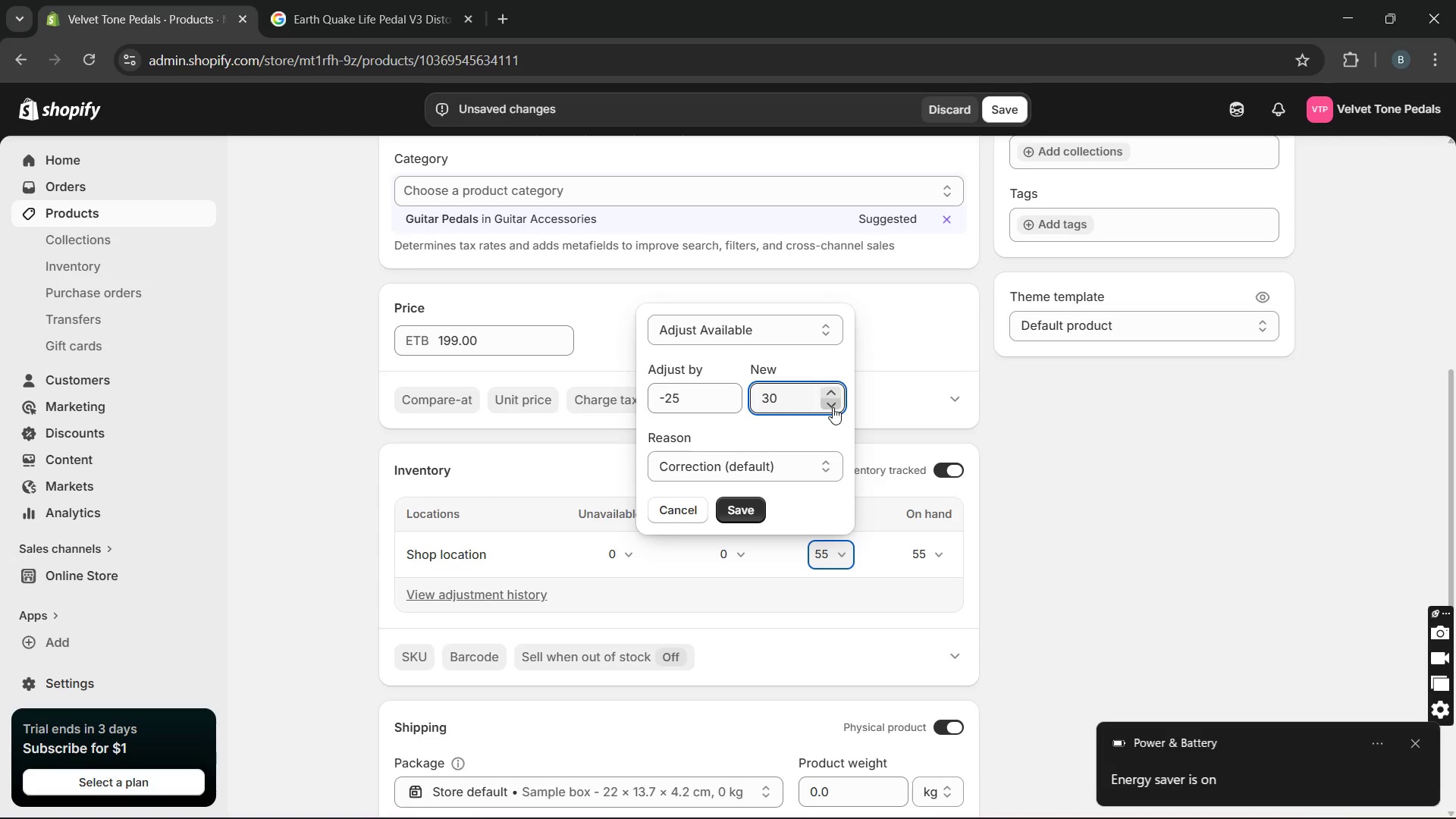 
triple_click([833, 407])
 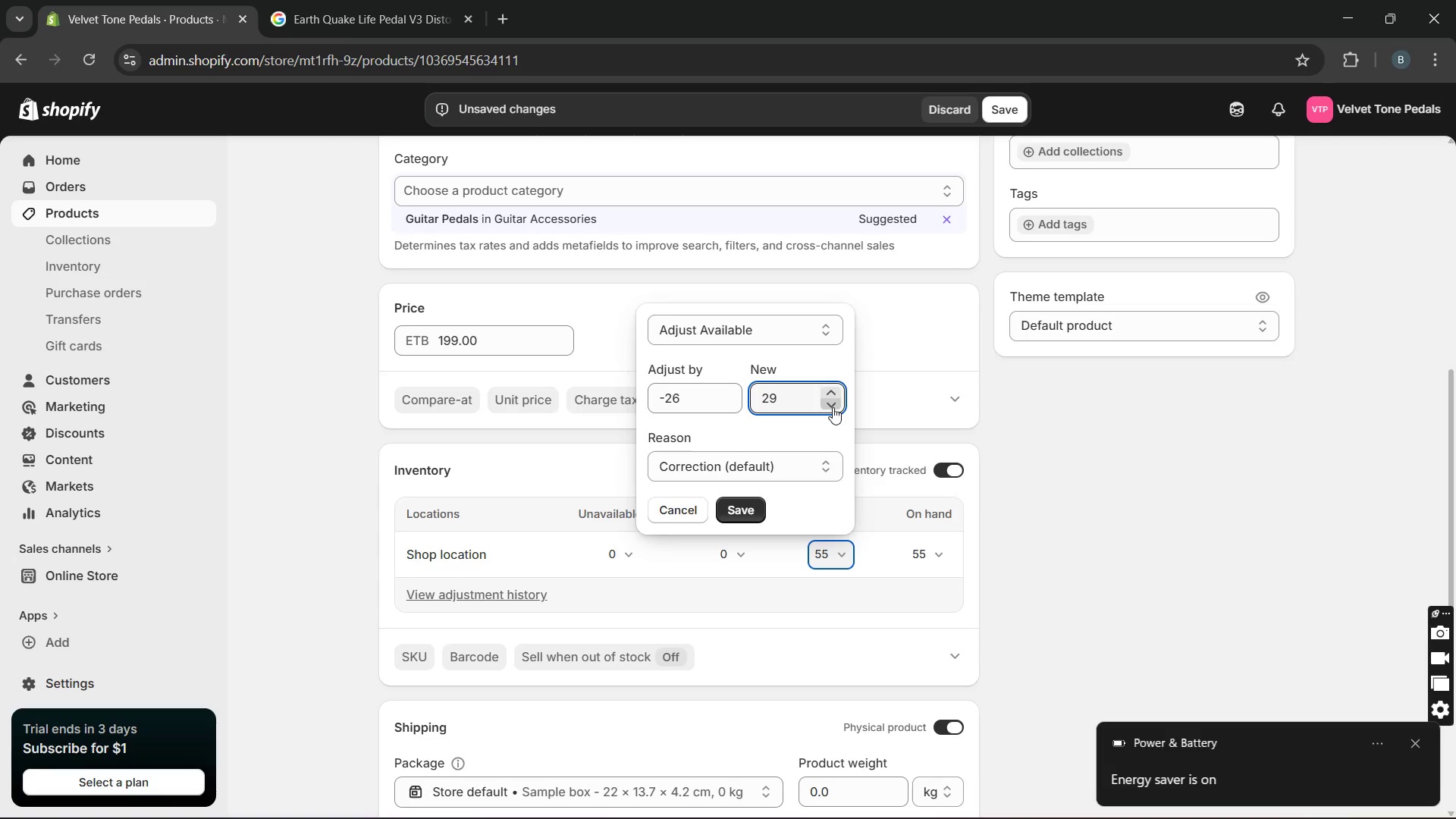 
triple_click([833, 407])
 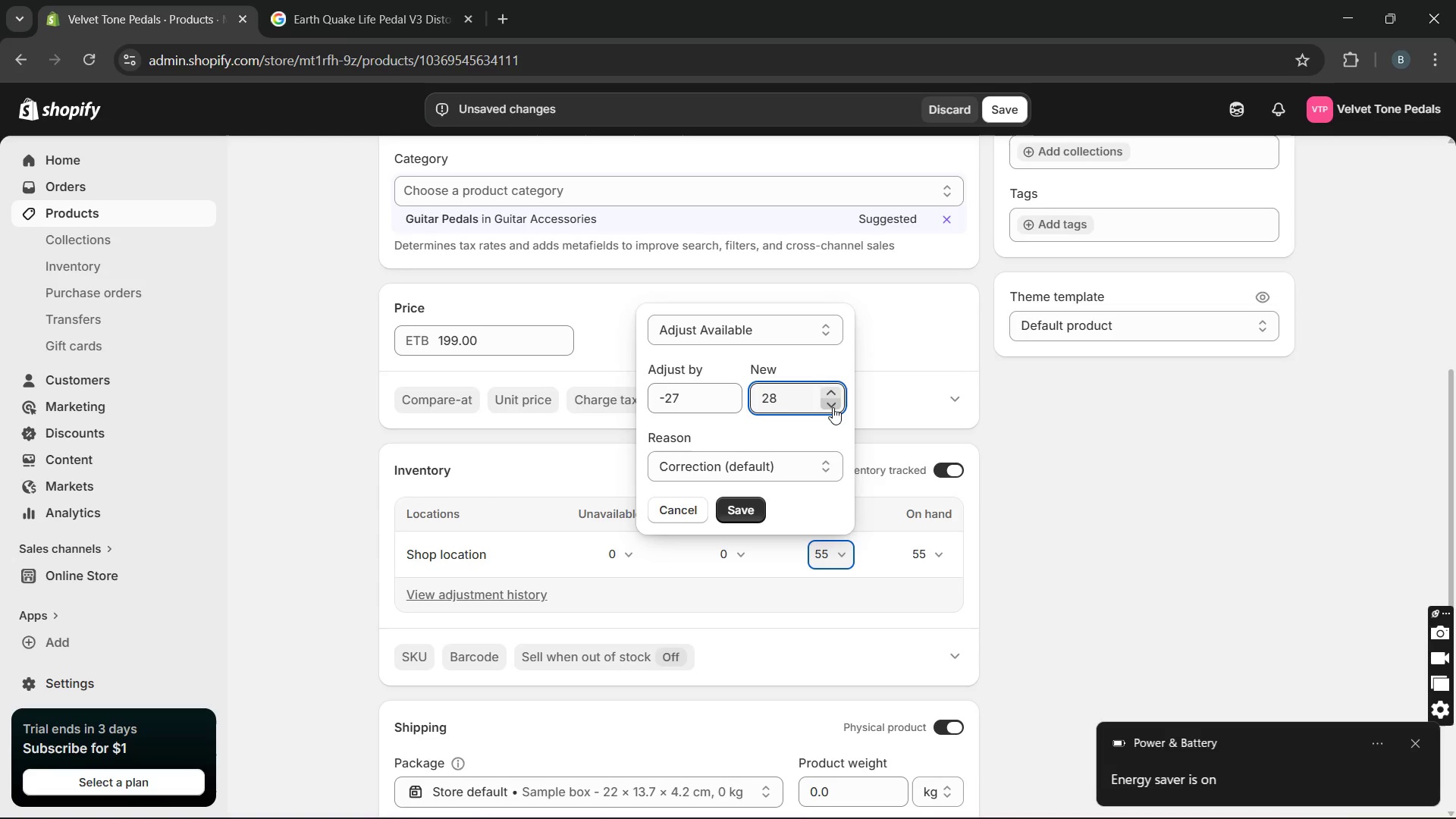 
triple_click([833, 407])
 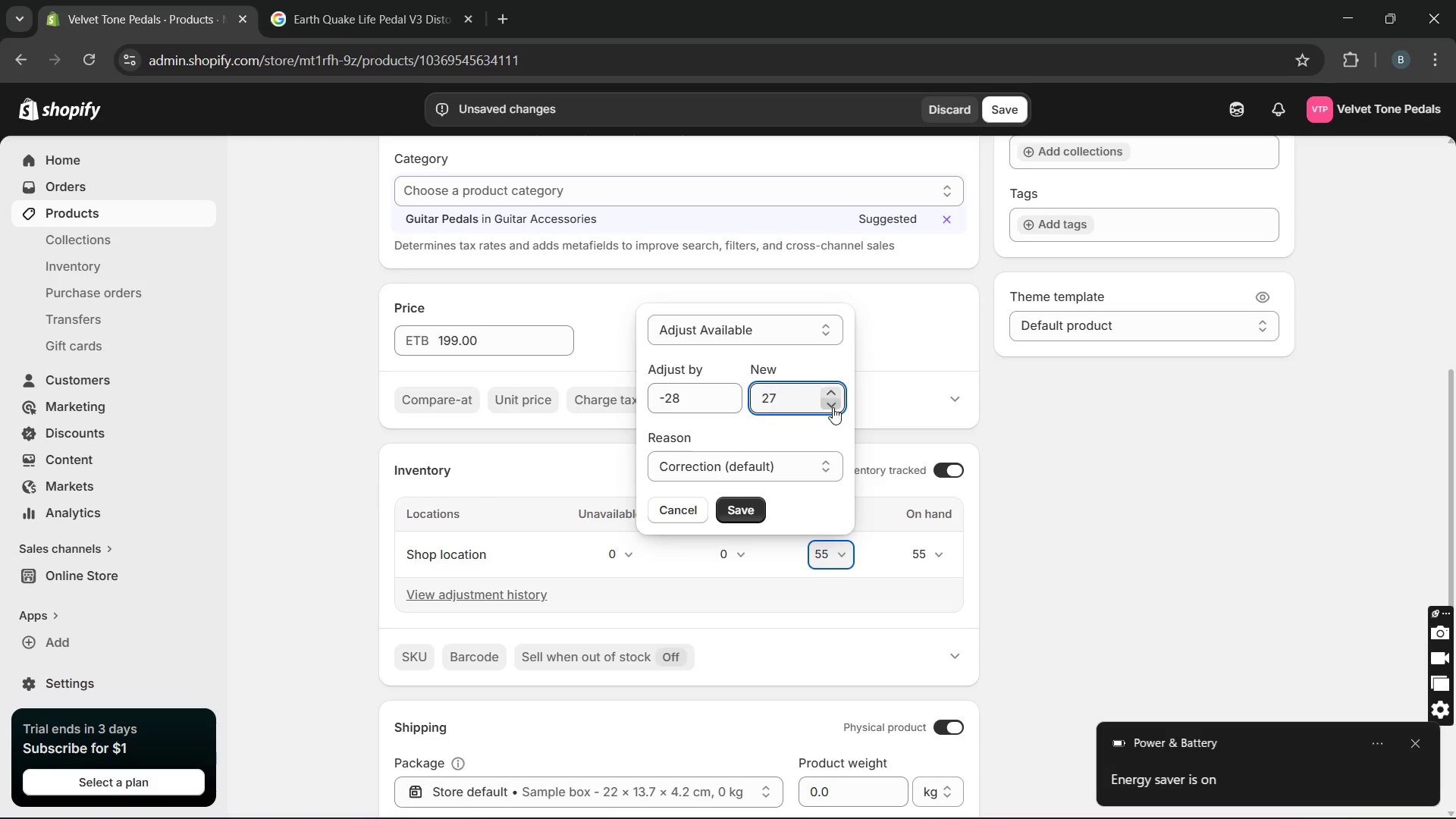 
triple_click([833, 407])
 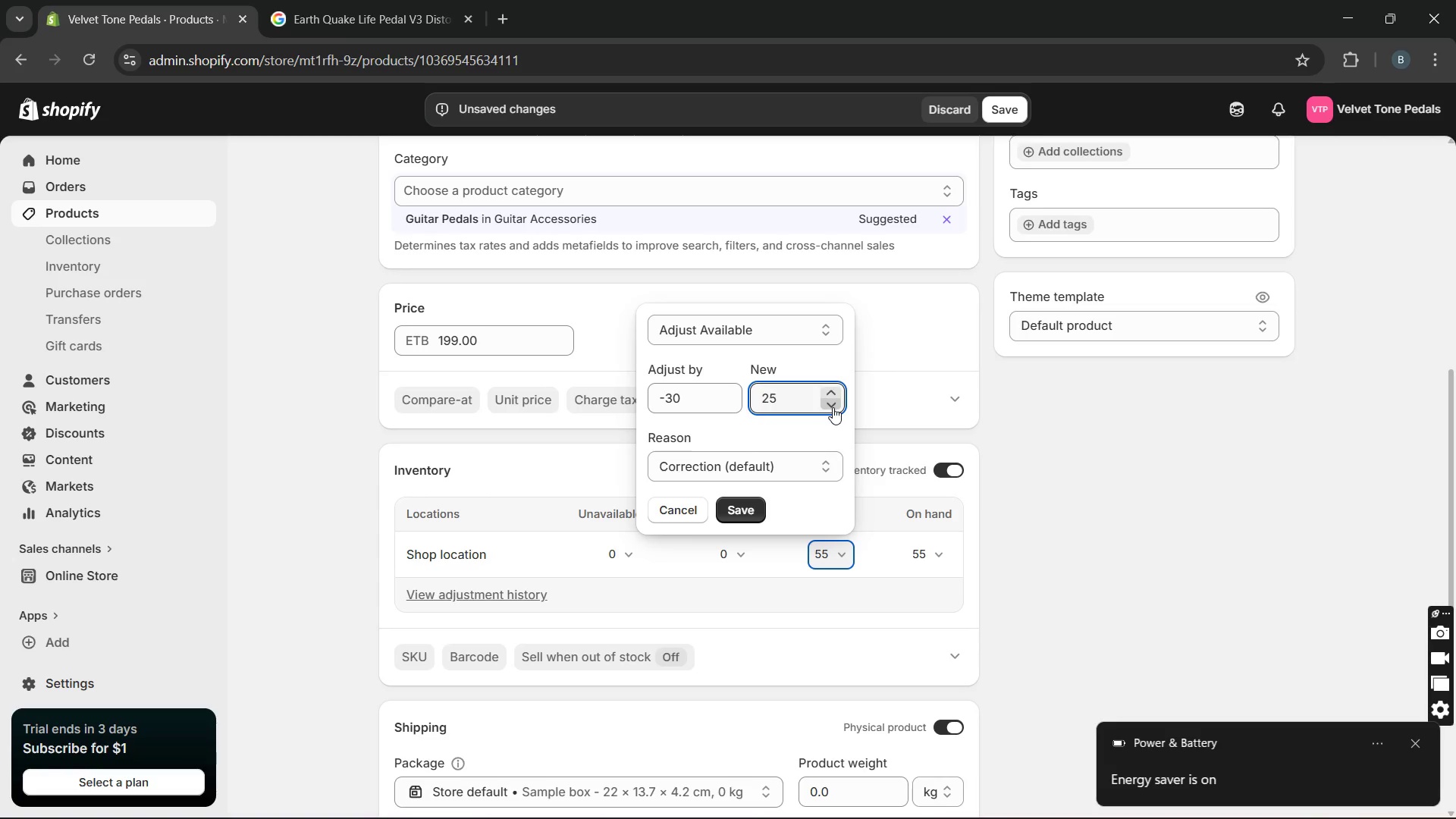 
triple_click([833, 407])
 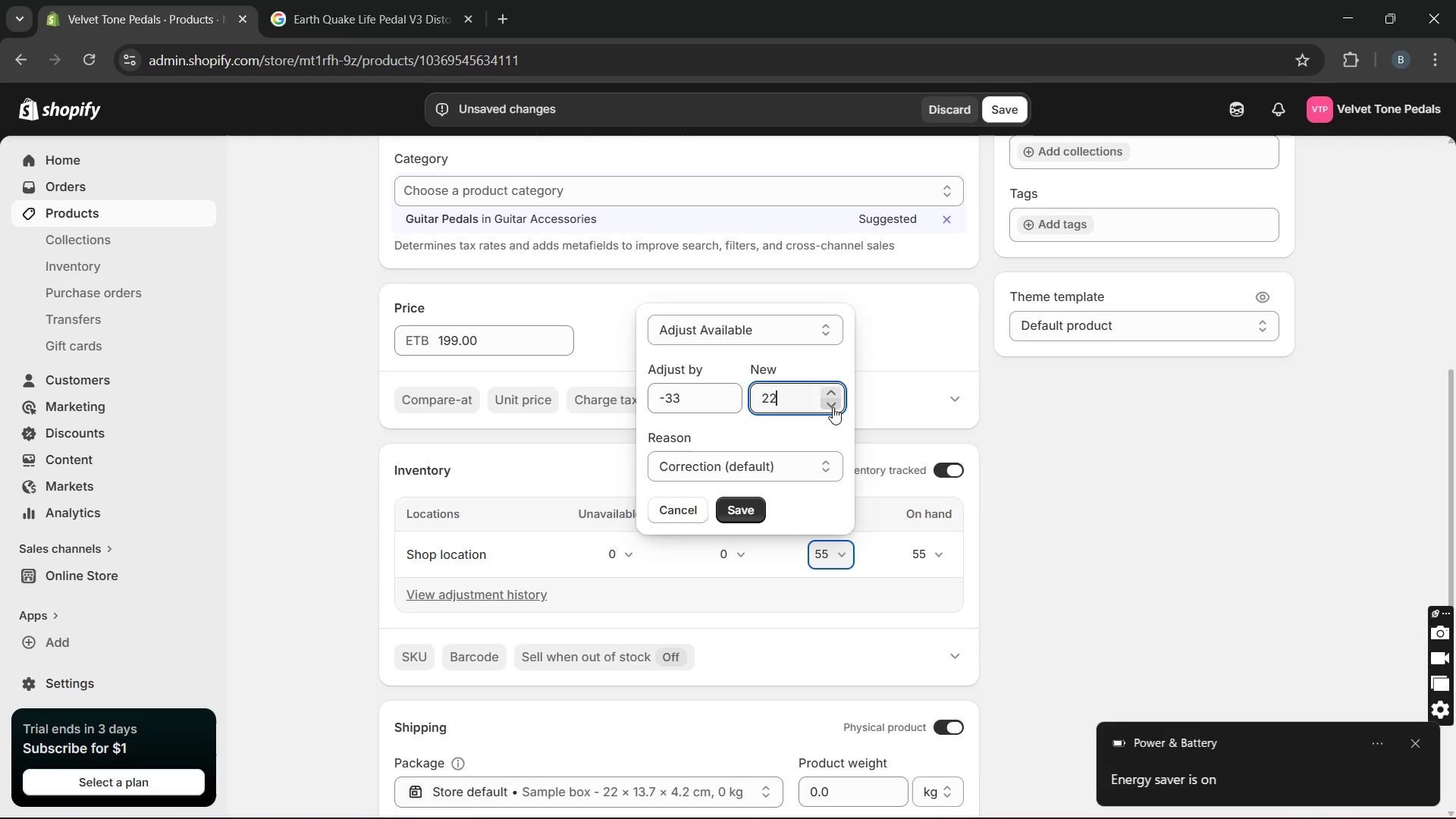 
double_click([833, 407])
 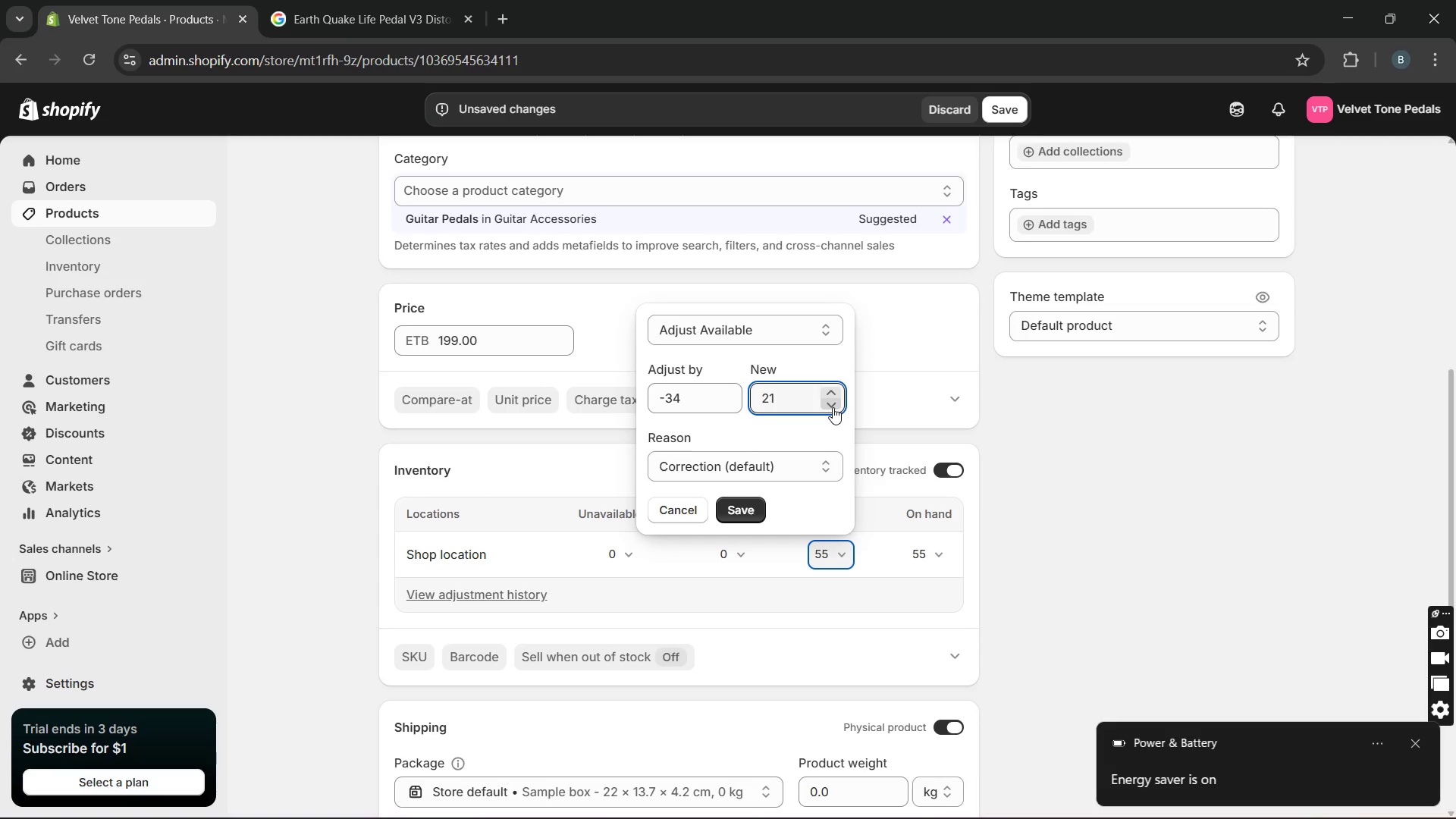 
double_click([833, 407])
 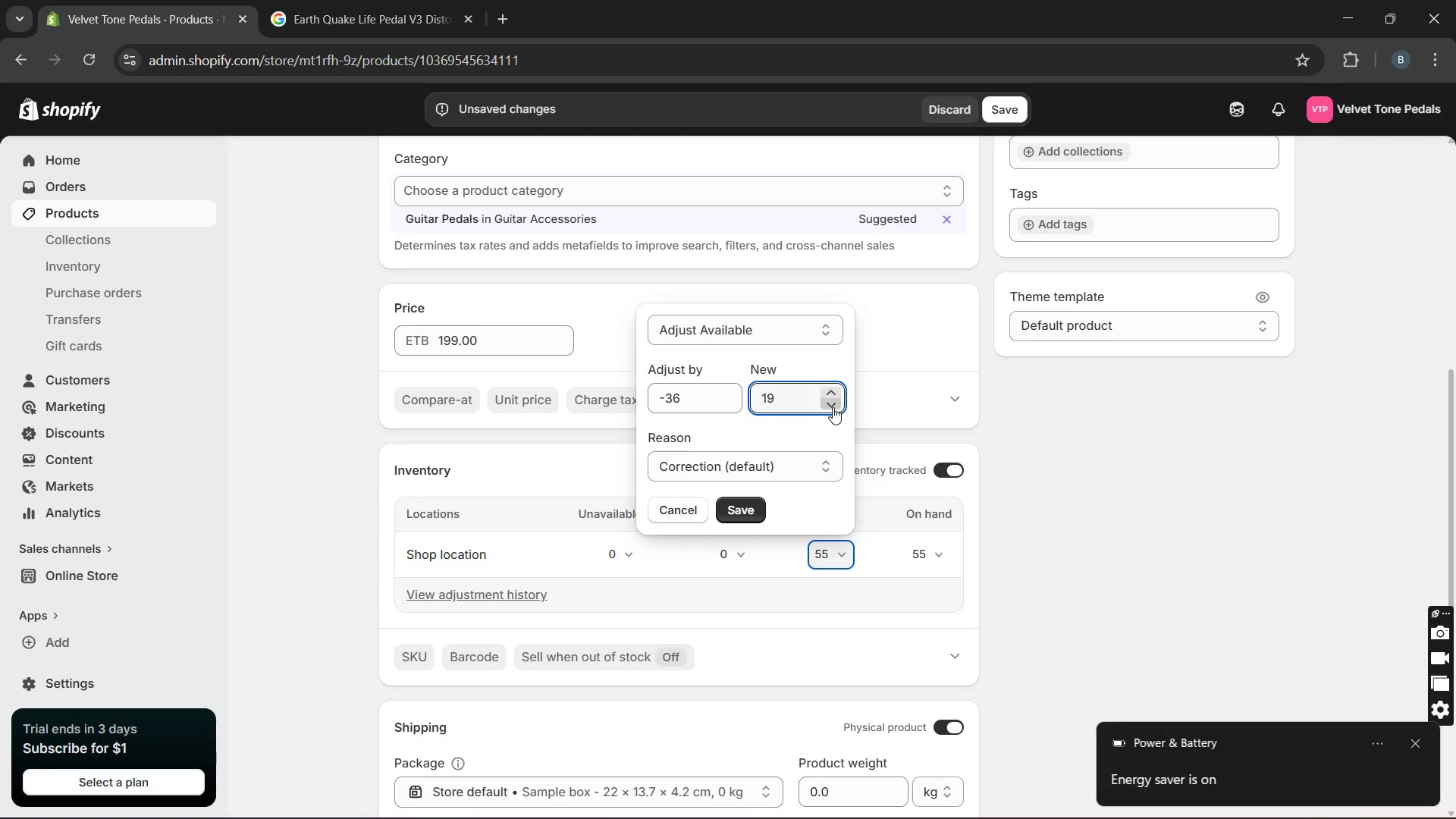 
triple_click([833, 407])
 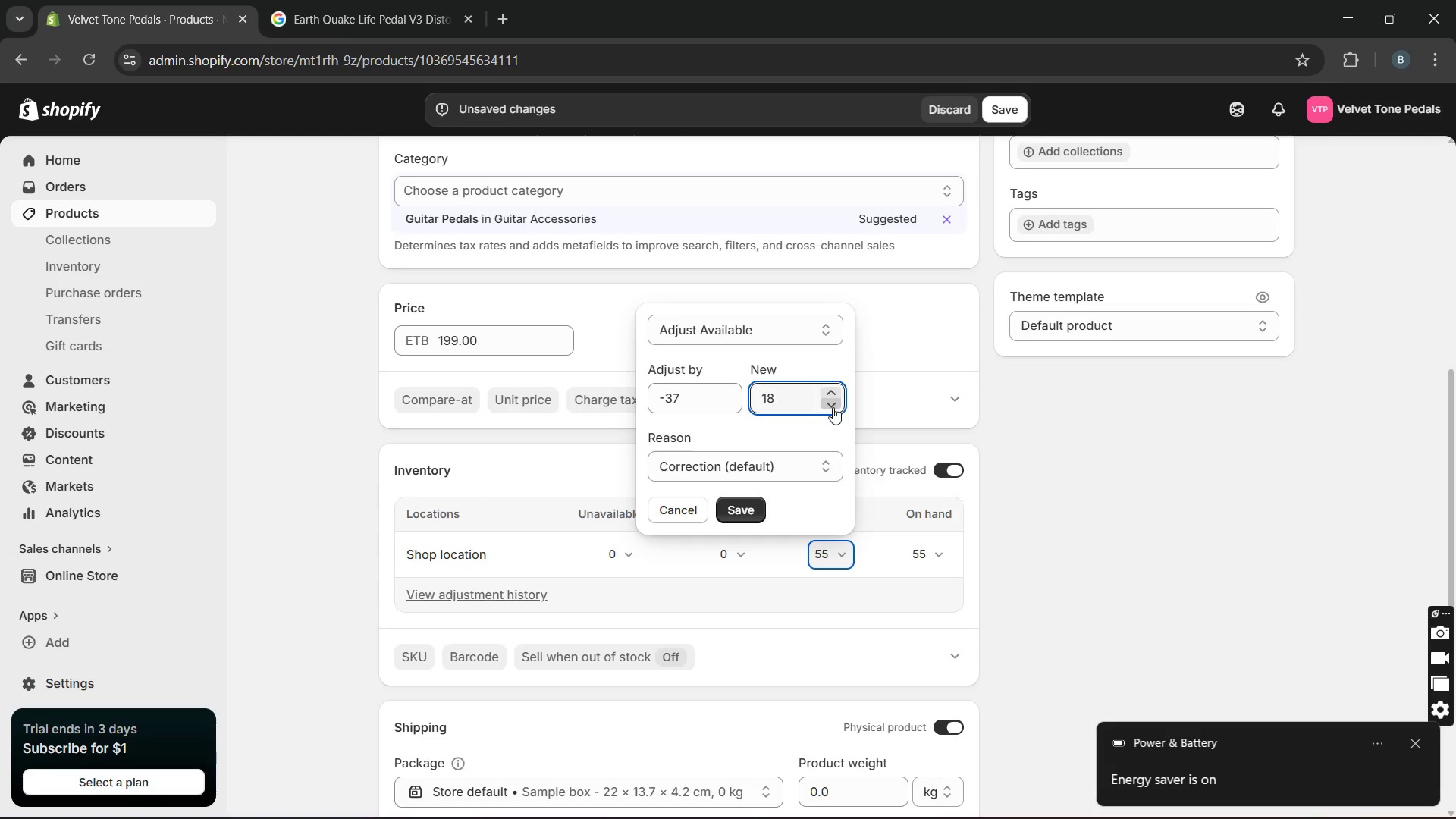 
triple_click([833, 407])
 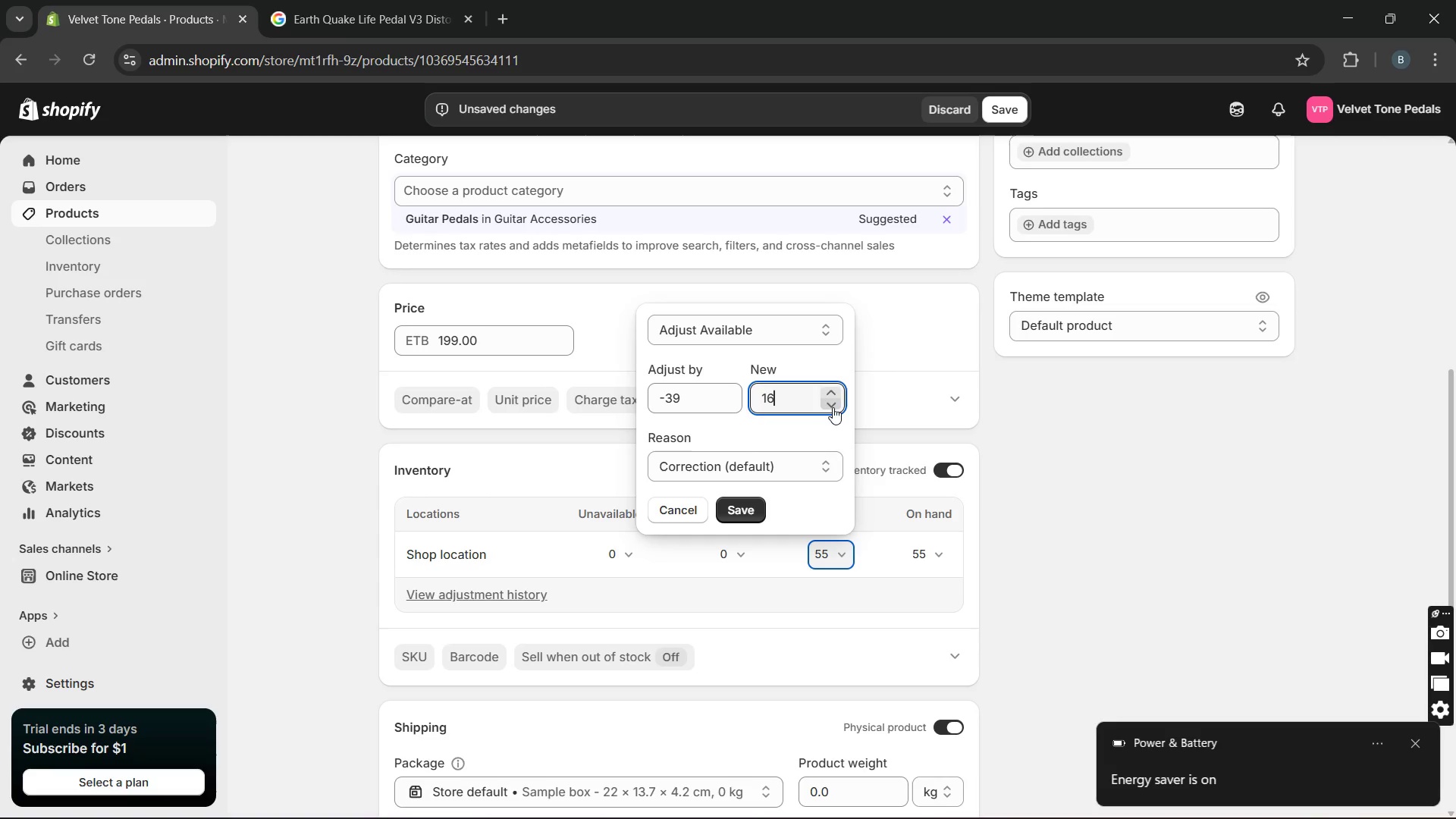 
triple_click([833, 407])
 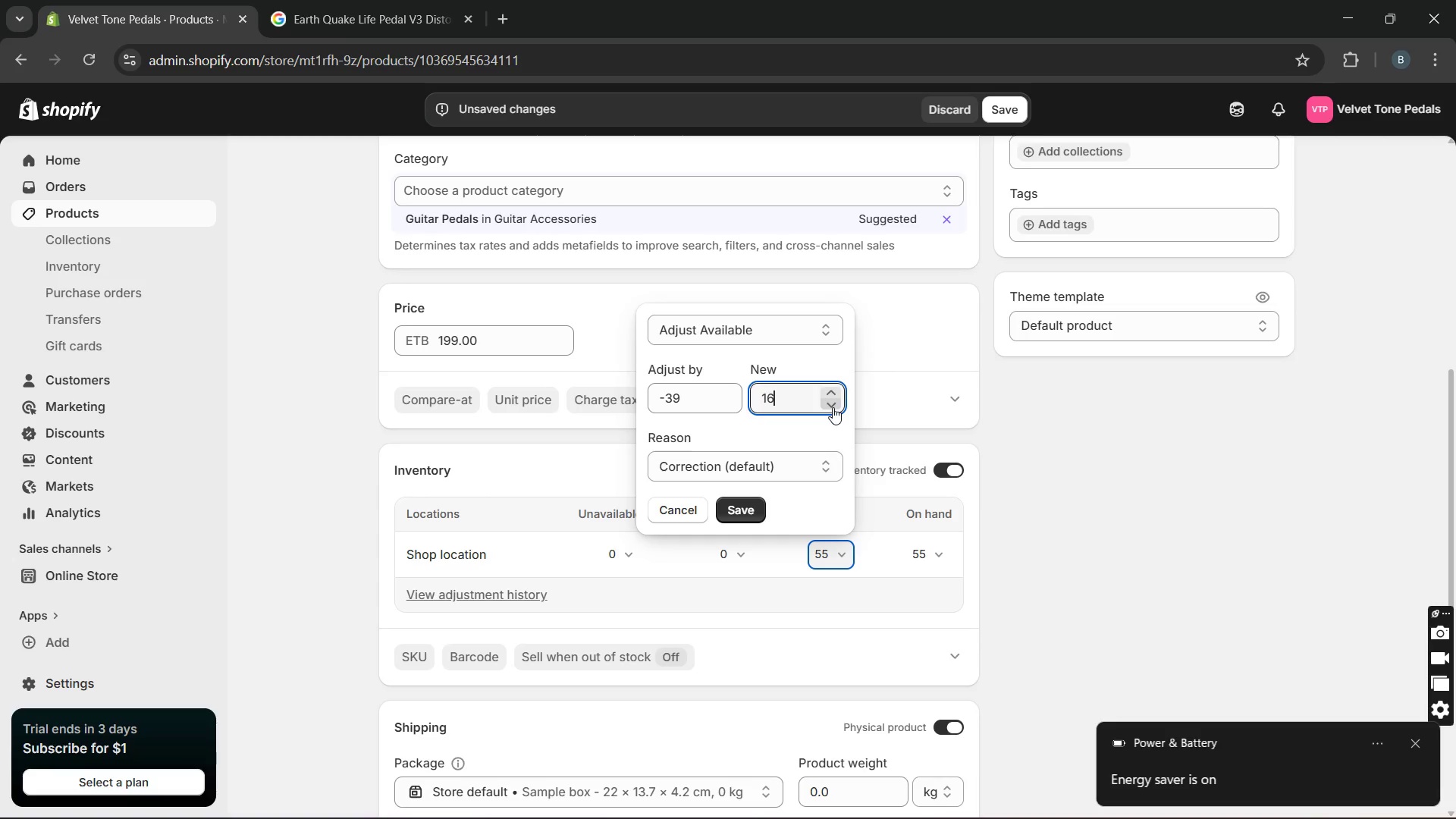 
left_click([833, 407])
 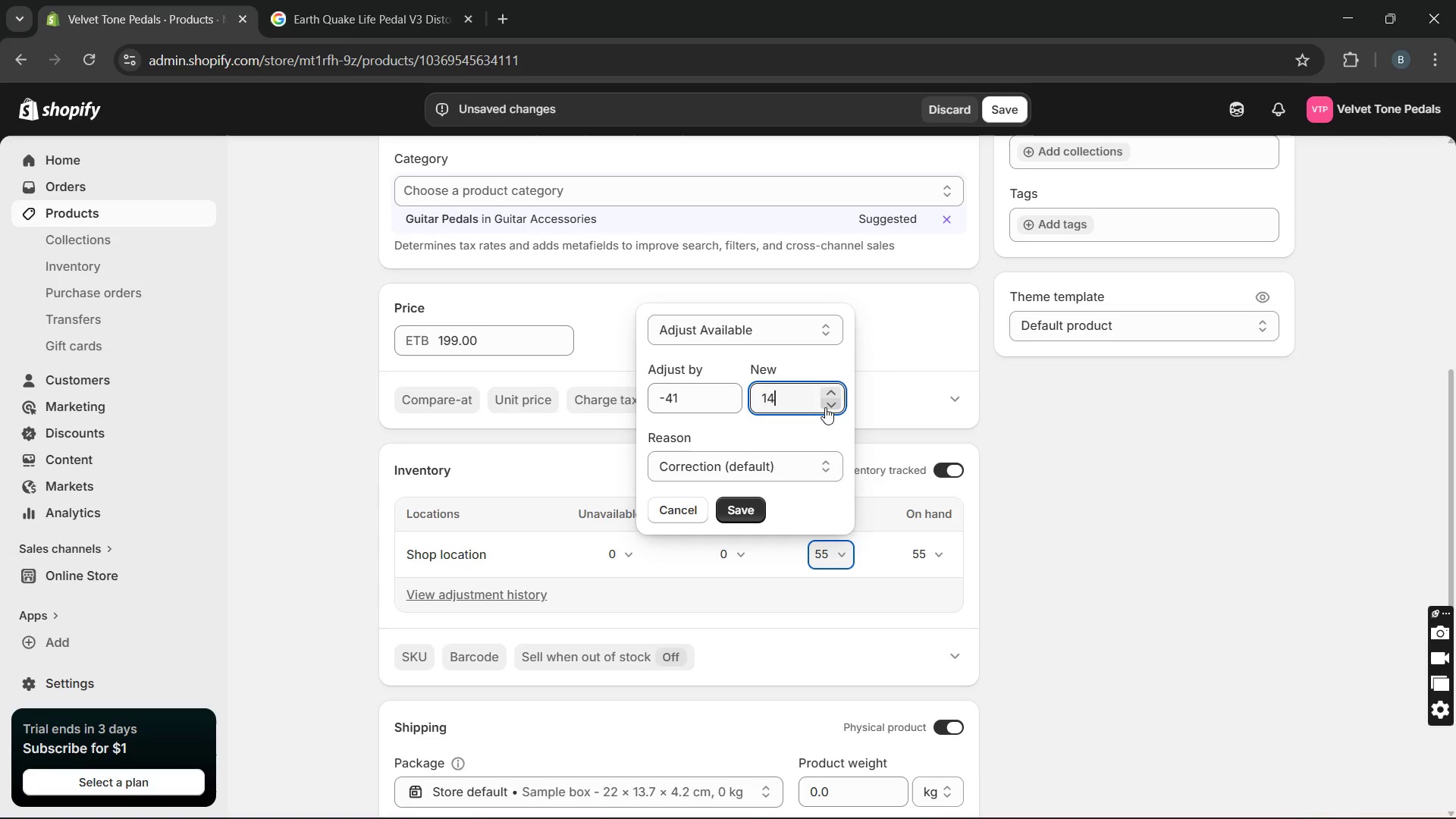 
left_click([827, 405])
 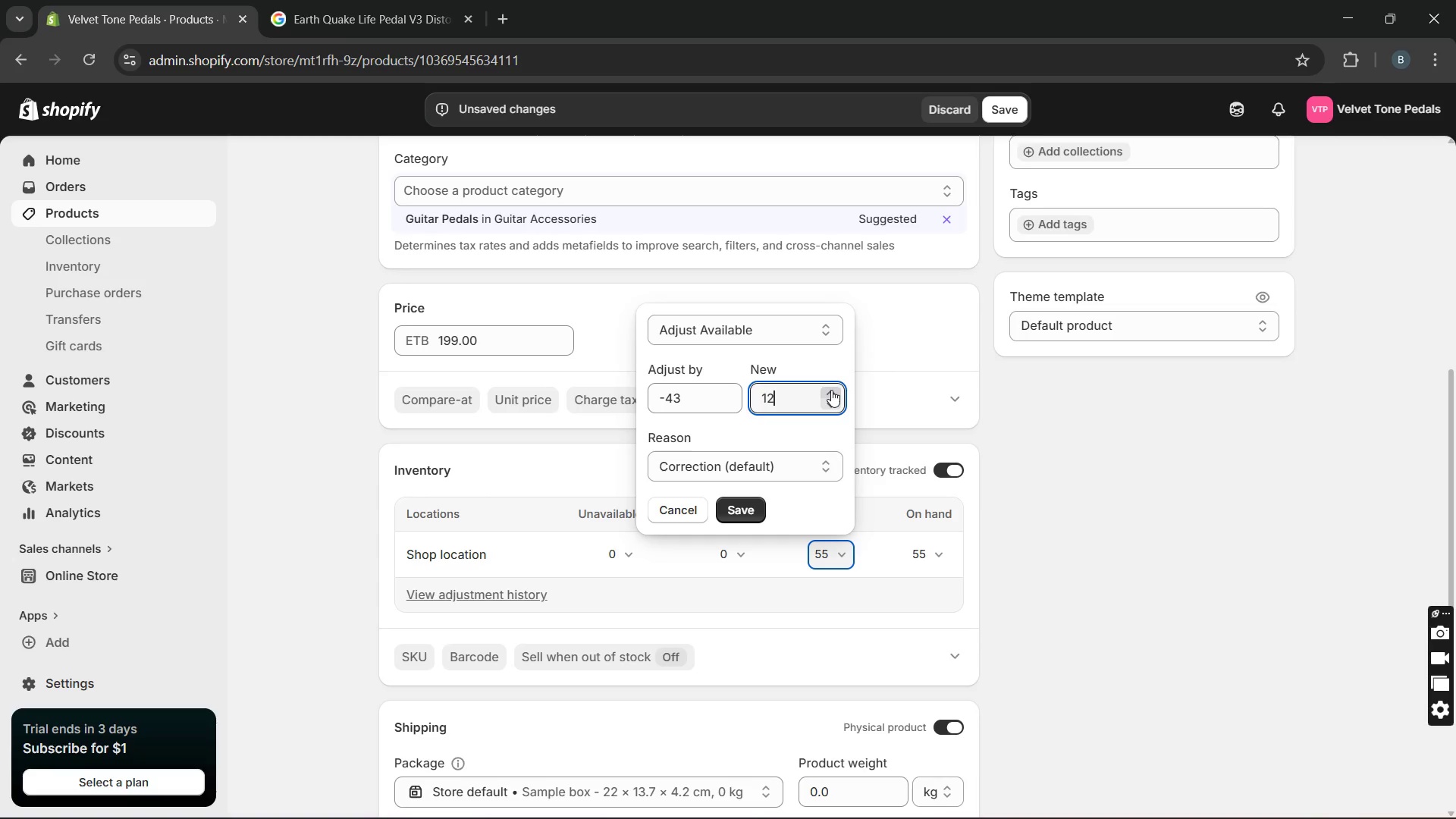 
left_click([831, 390])
 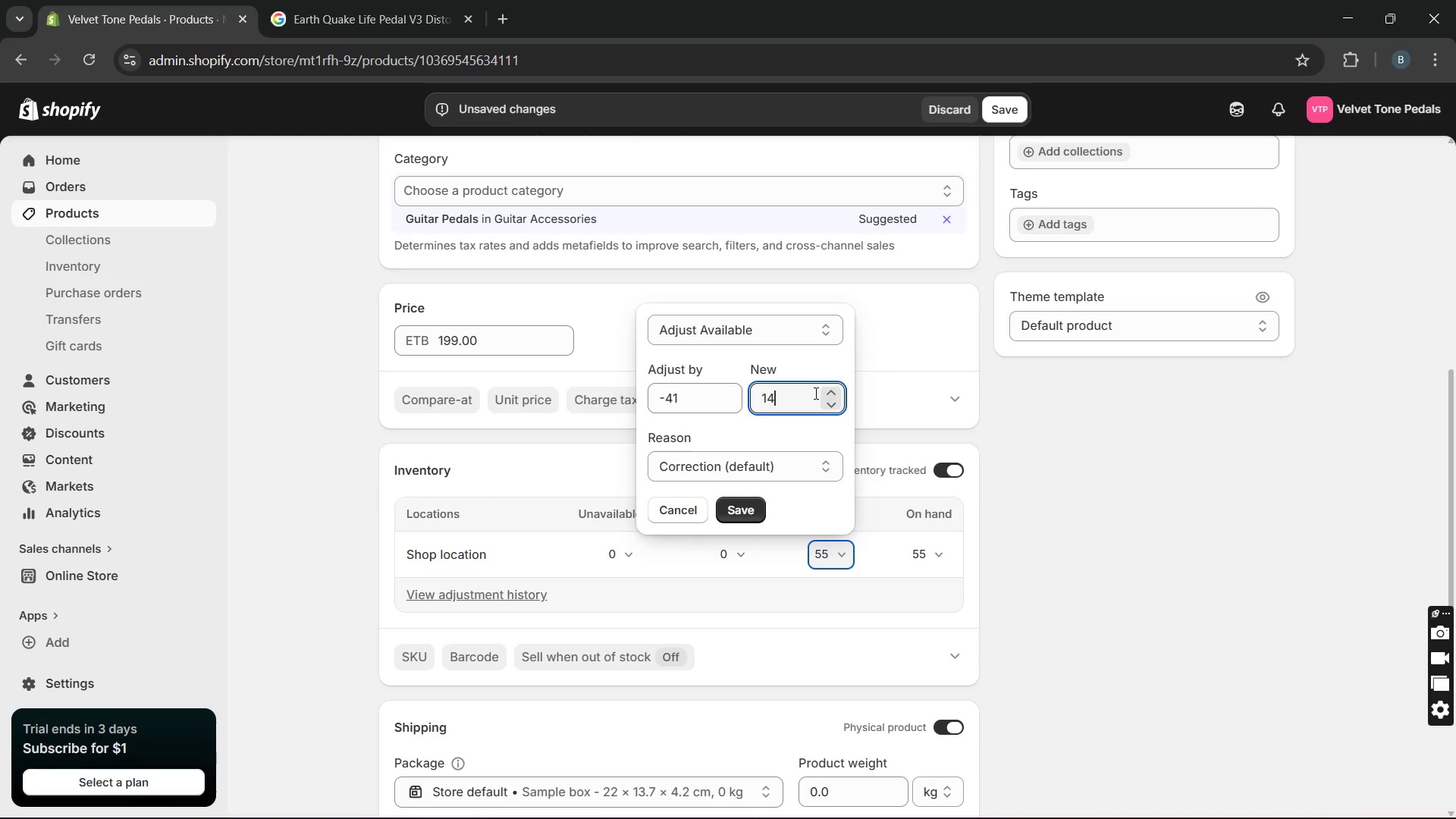 
left_click([814, 393])
 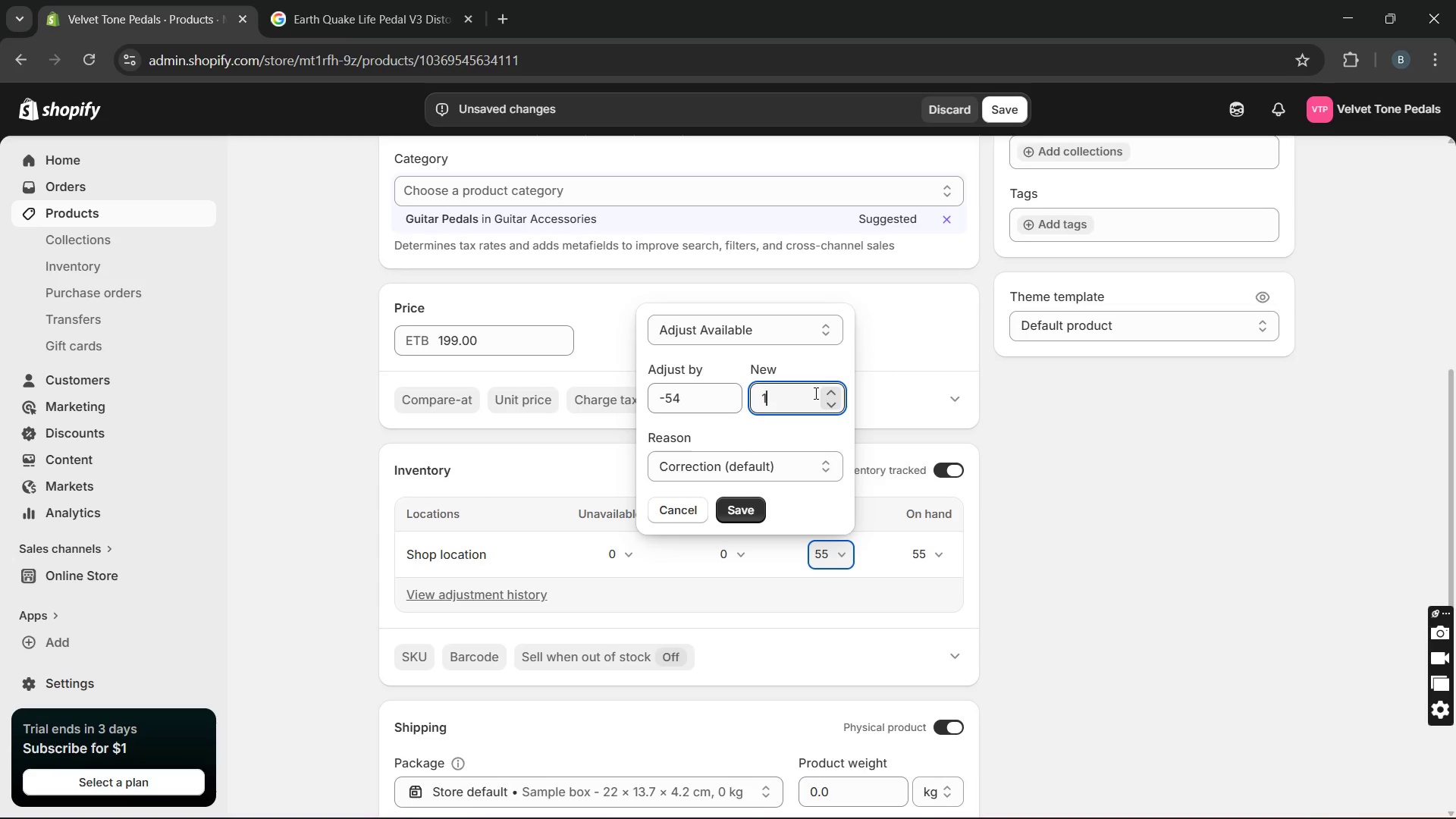 
key(Backspace)
 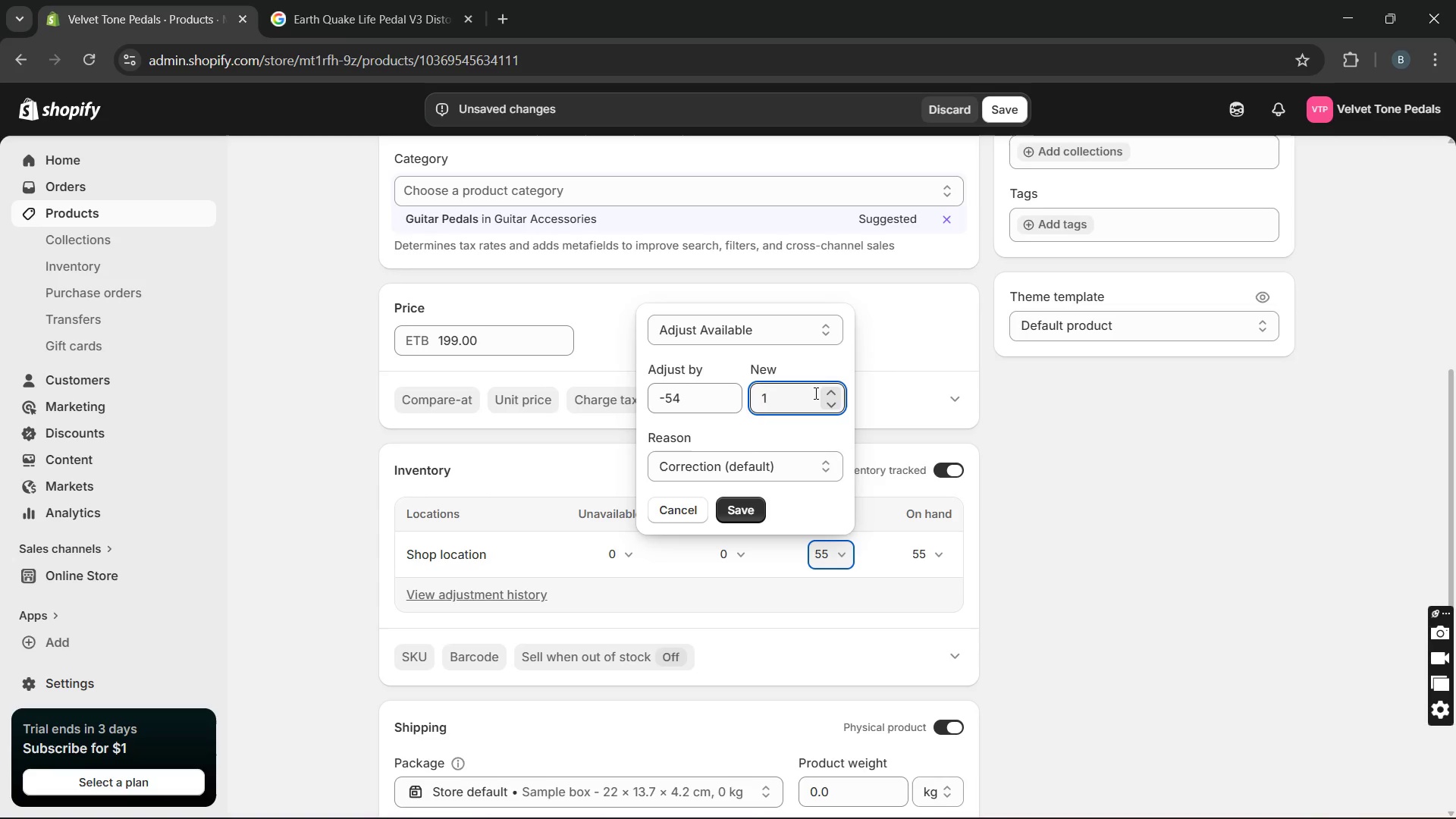 
key(5)
 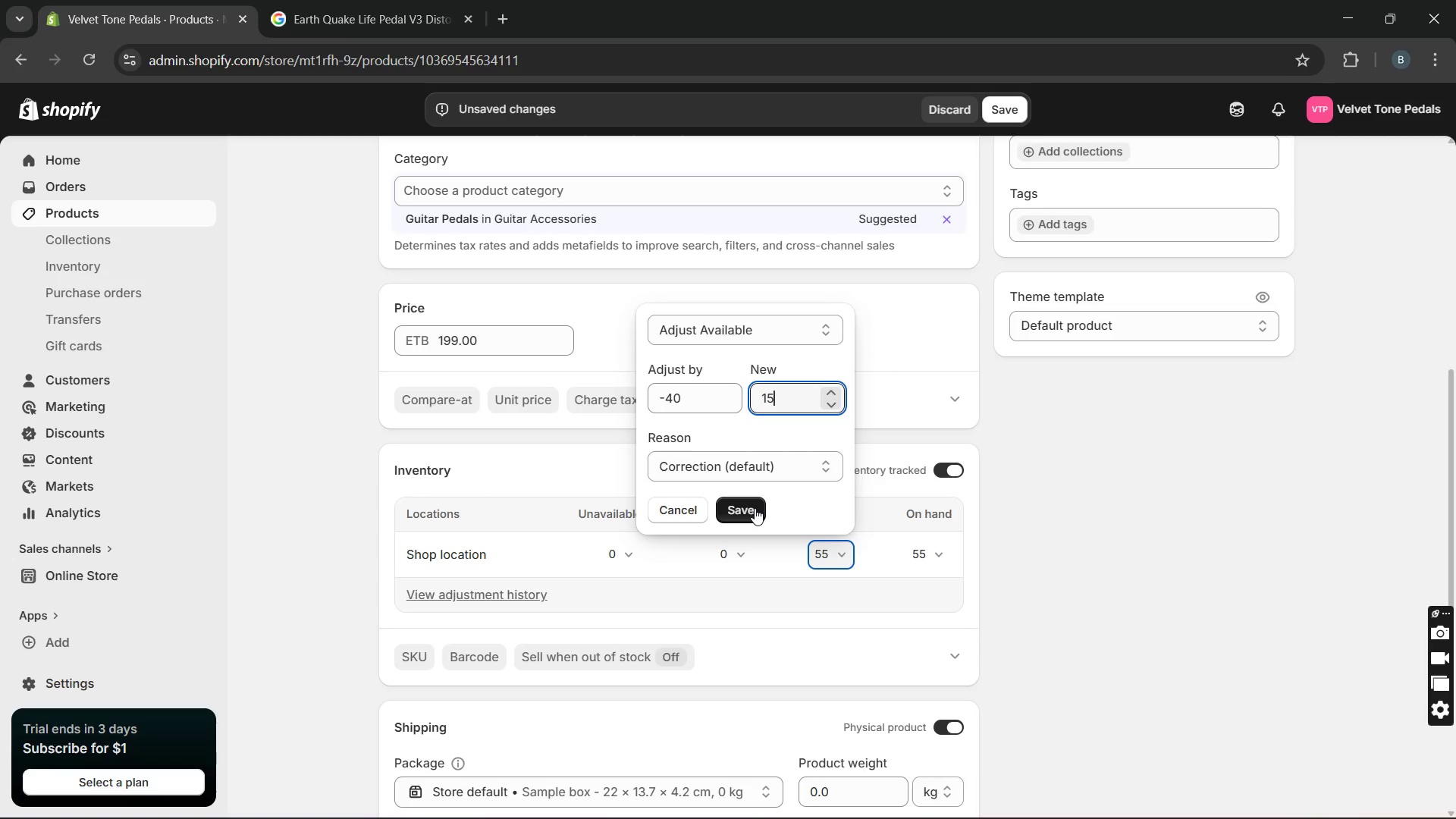 
left_click([755, 508])
 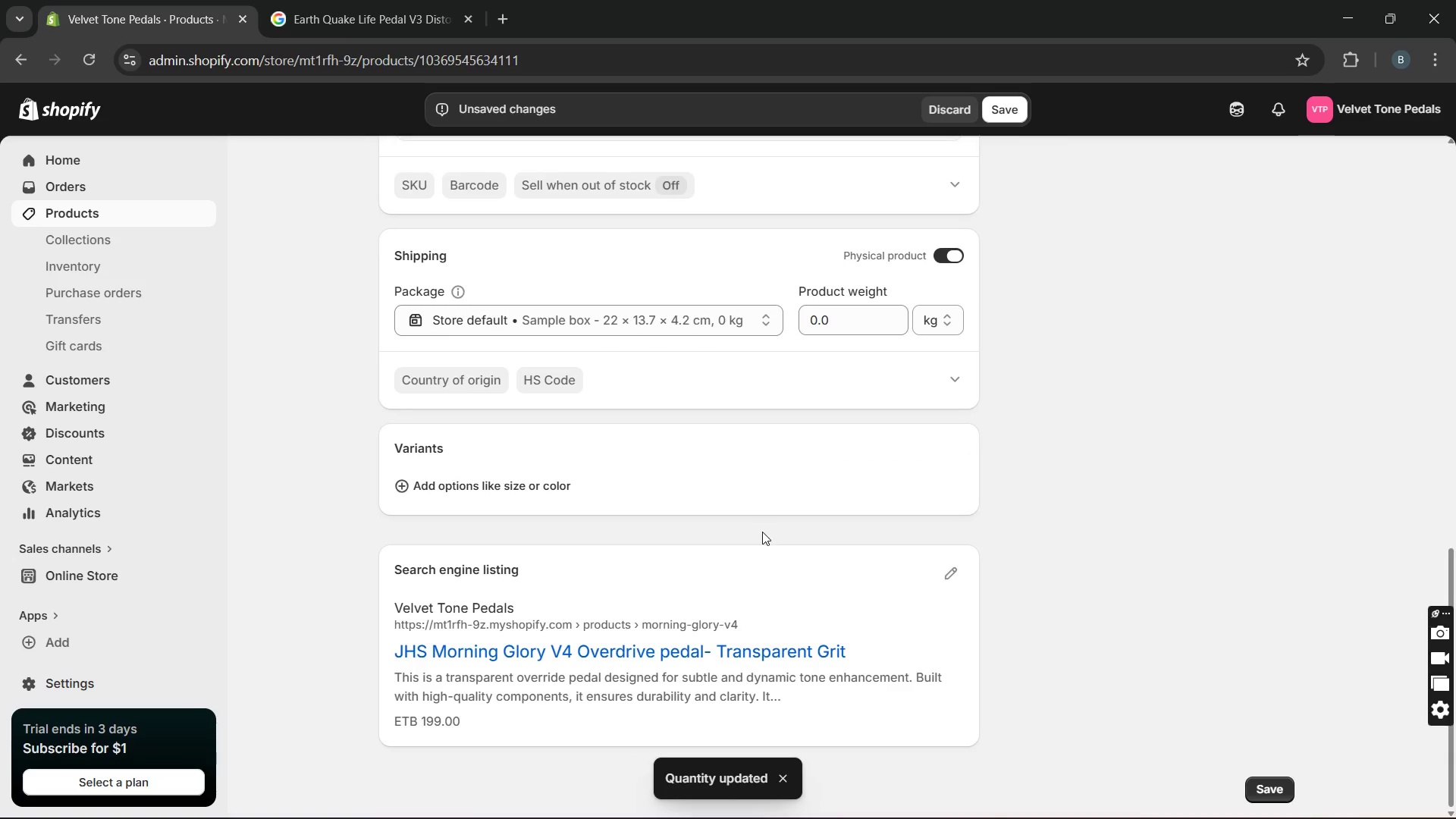 
wait(6.31)
 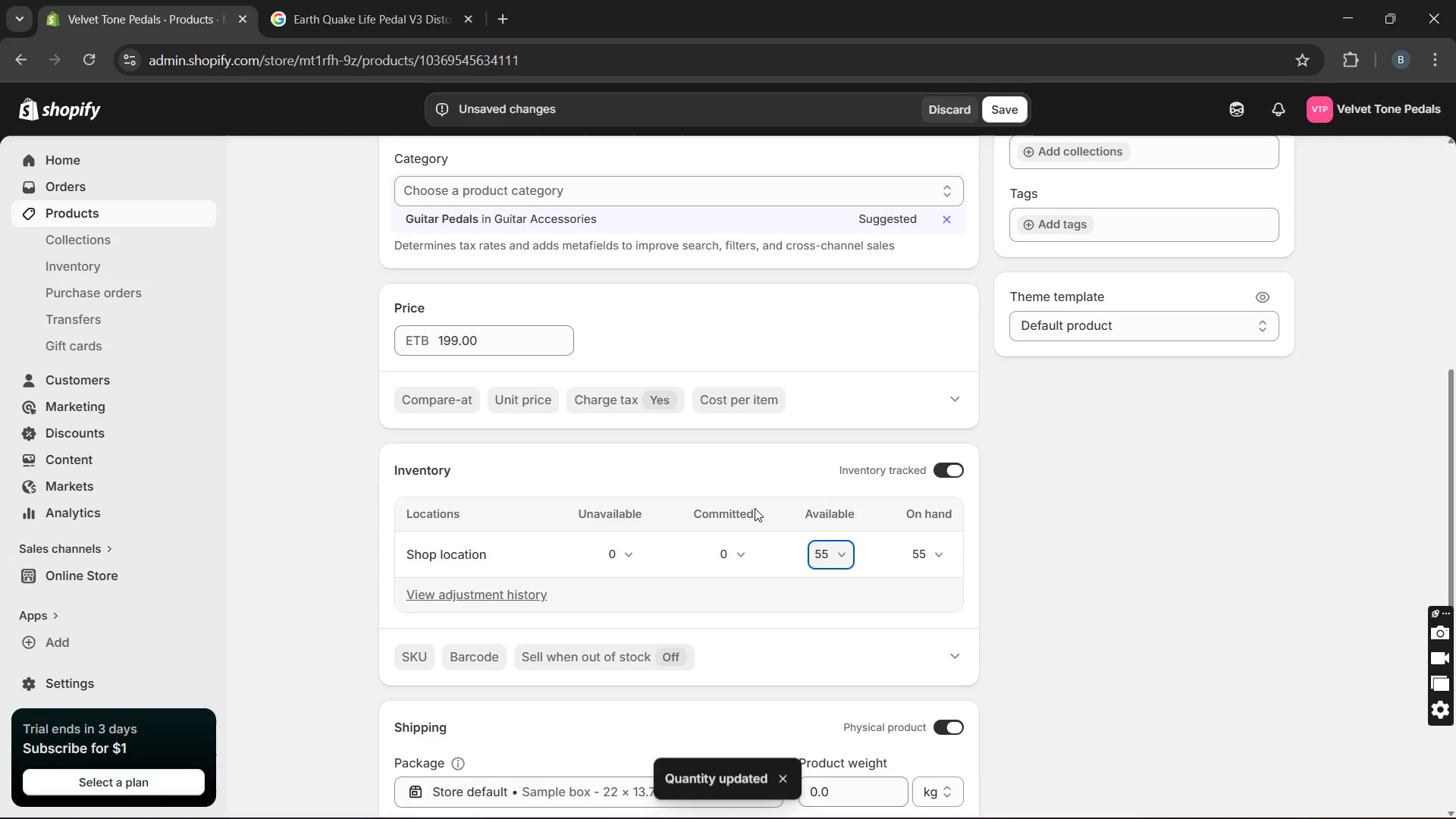 
left_click([947, 573])
 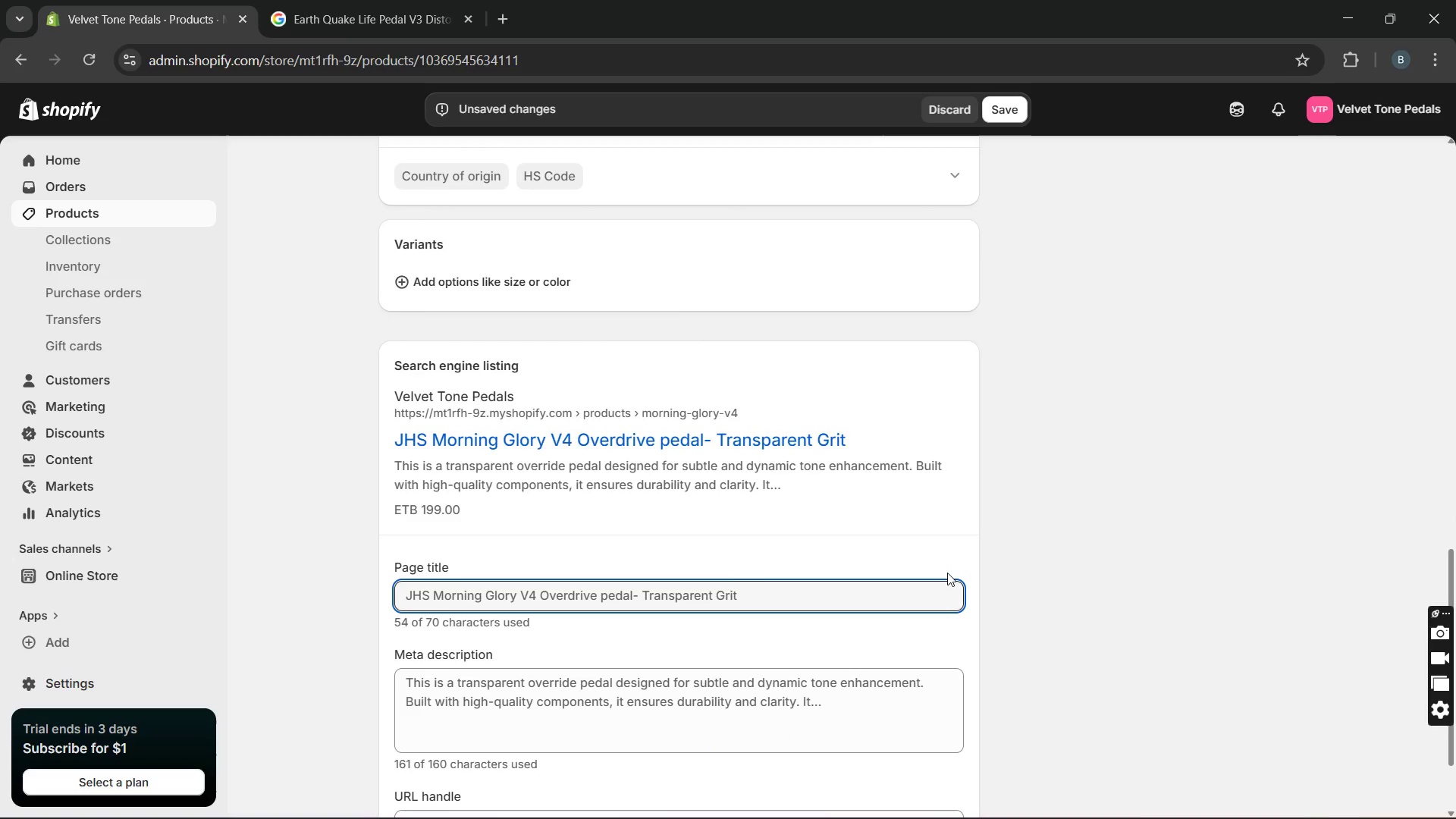 
wait(13.41)
 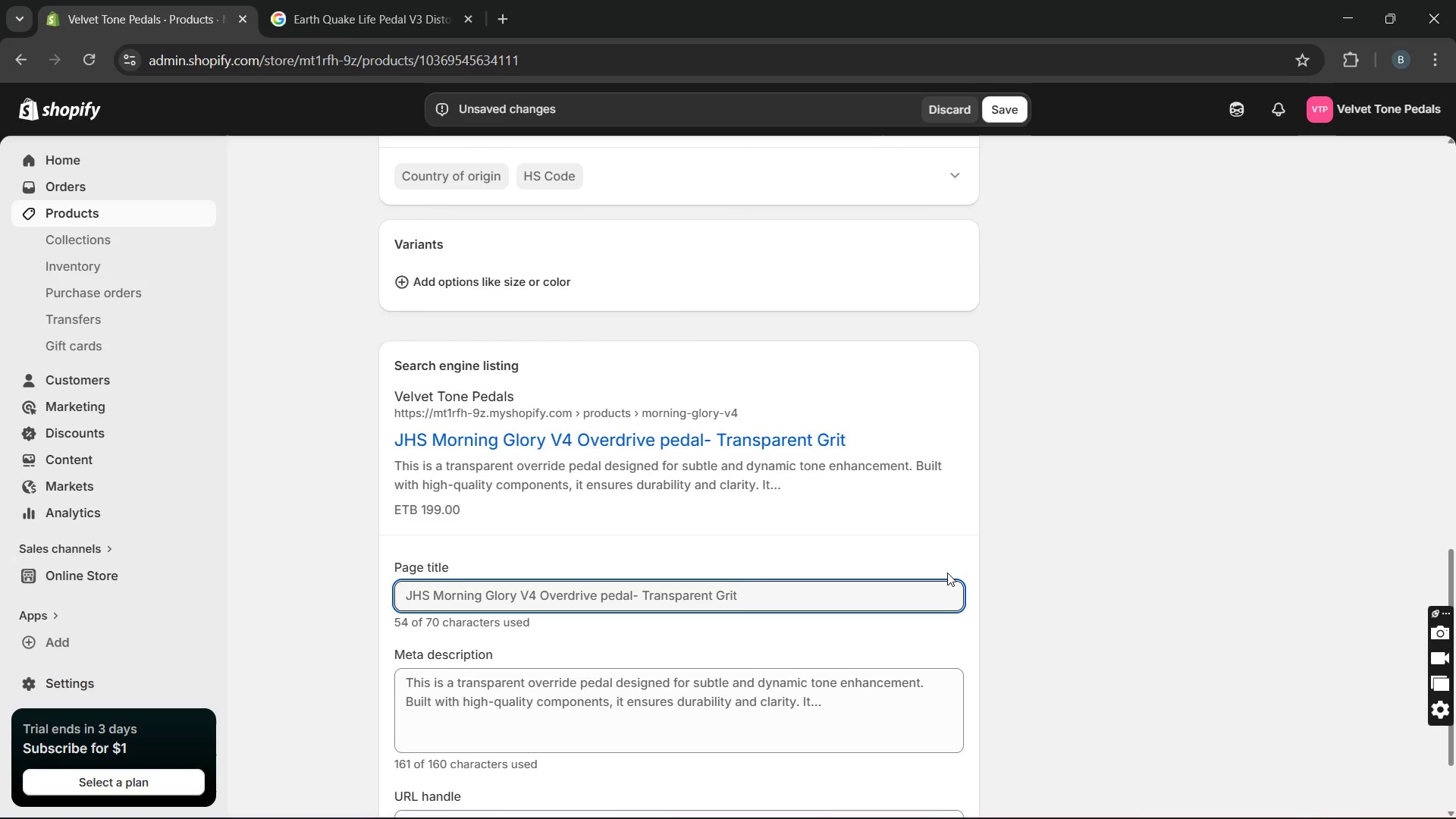 
left_click_drag(start_coordinate=[642, 598], to_coordinate=[601, 598])
 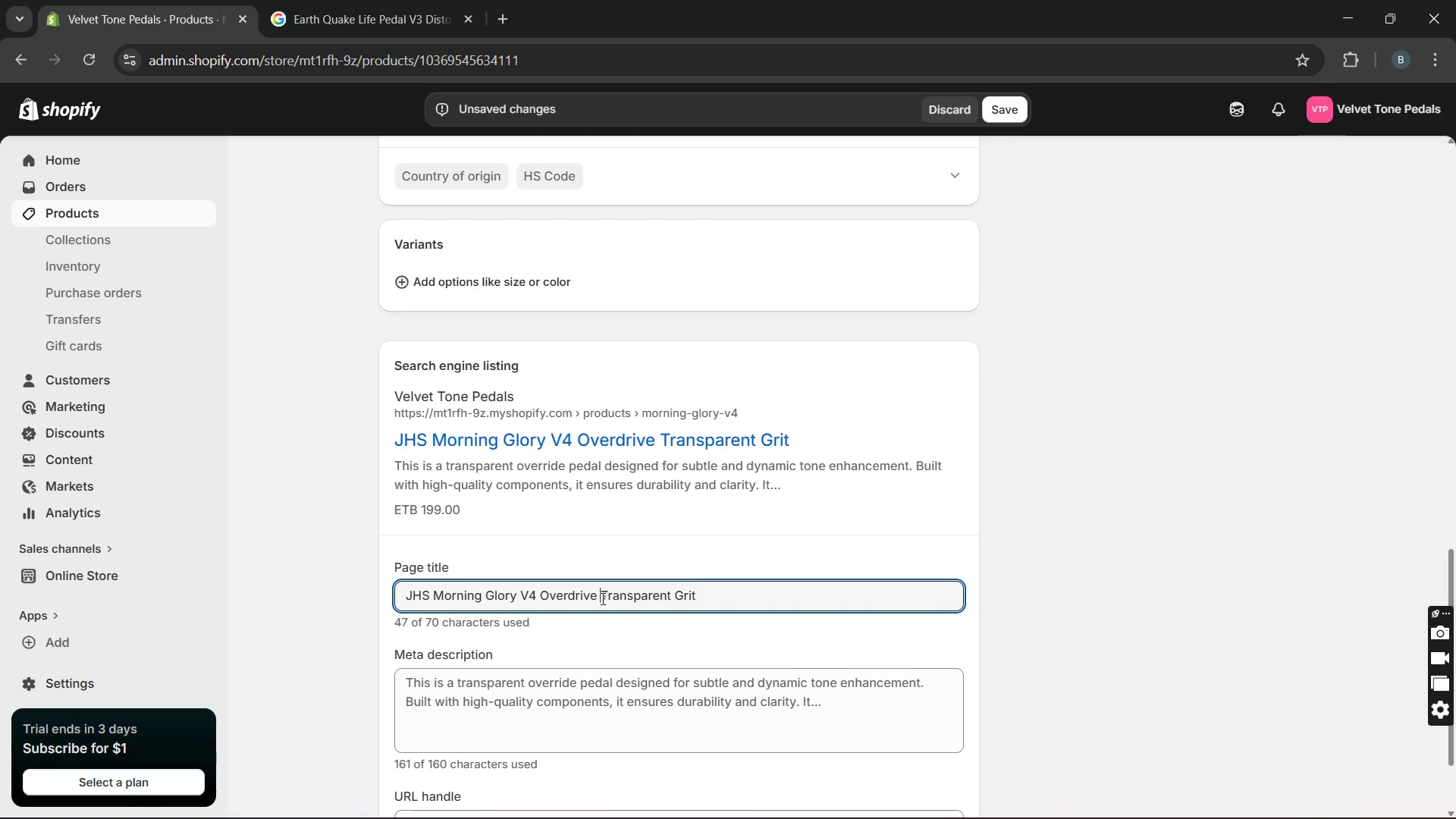 
key(Backspace)
 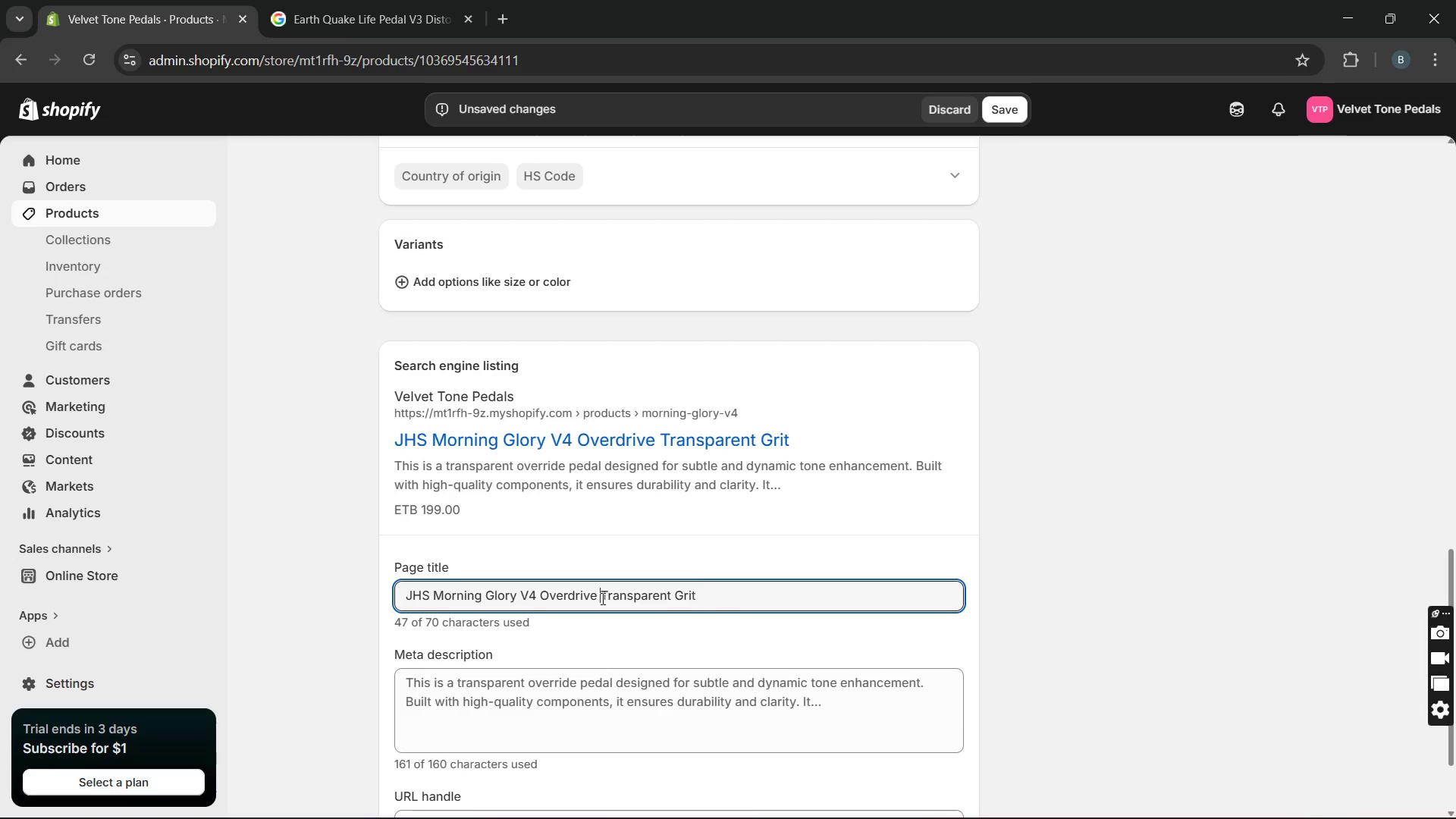 
left_click_drag(start_coordinate=[601, 598], to_coordinate=[541, 595])
 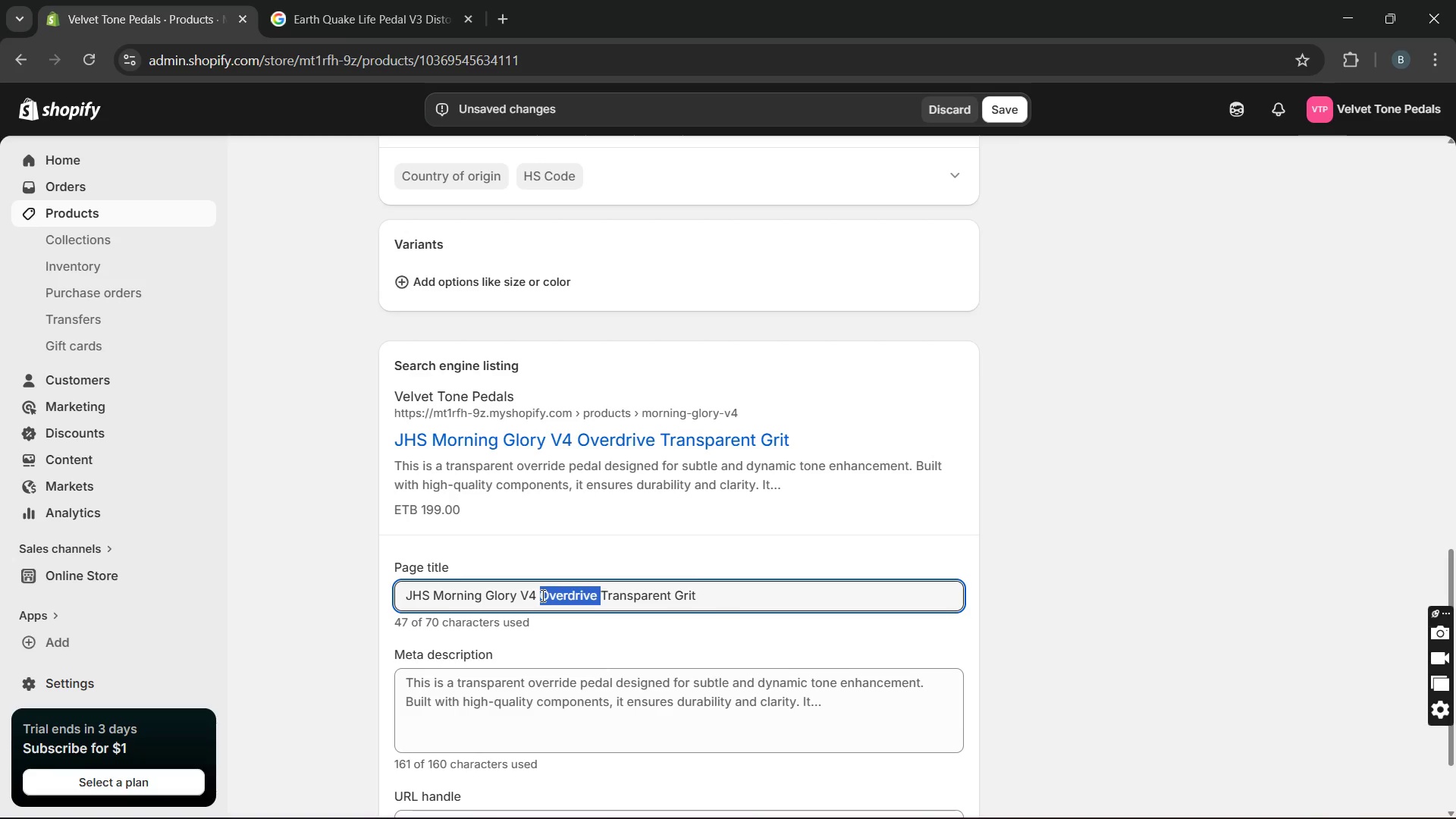 
key(Control+X)
 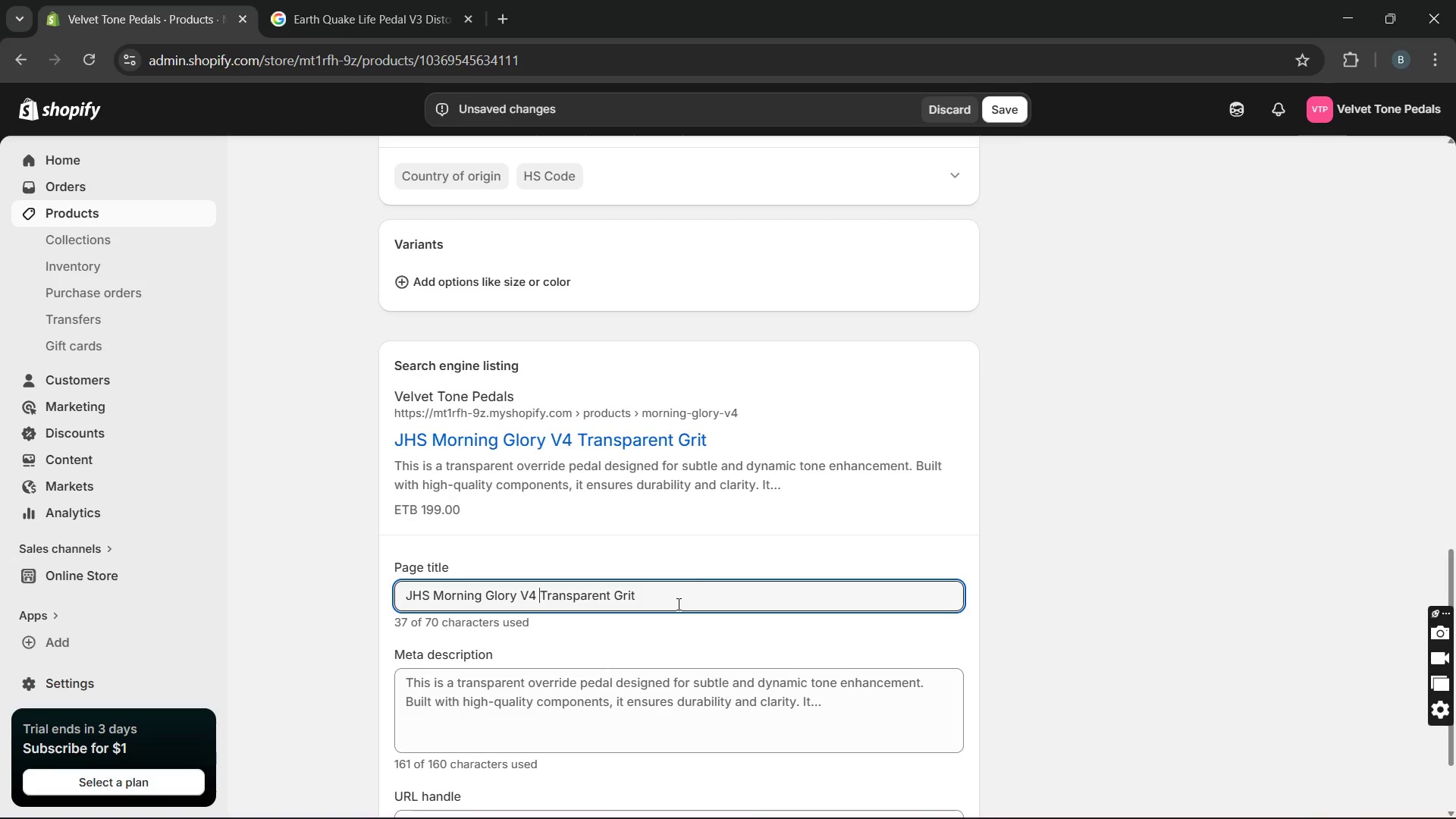 
left_click_drag(start_coordinate=[677, 604], to_coordinate=[618, 602])
 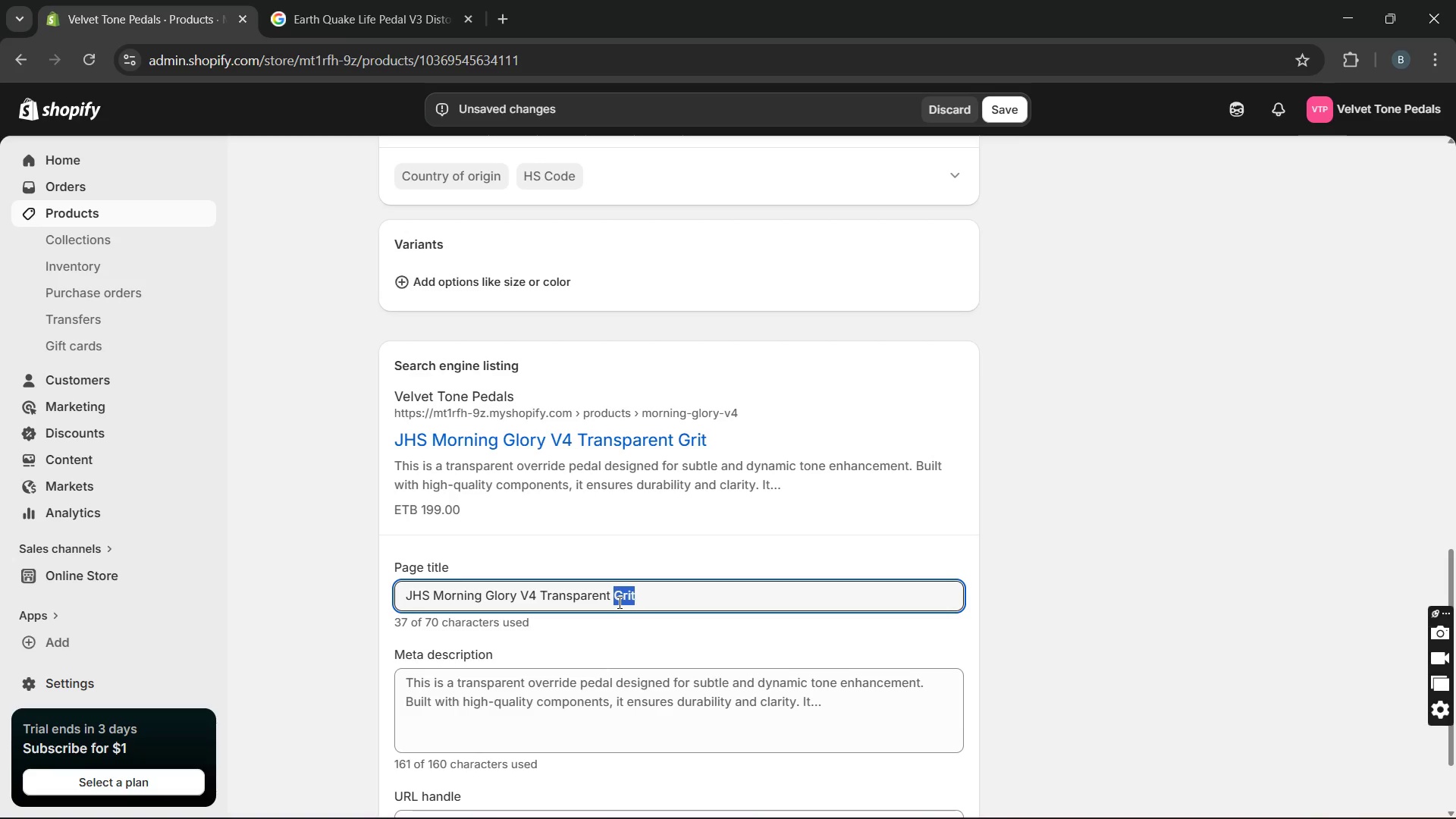 
key(Control+V)
 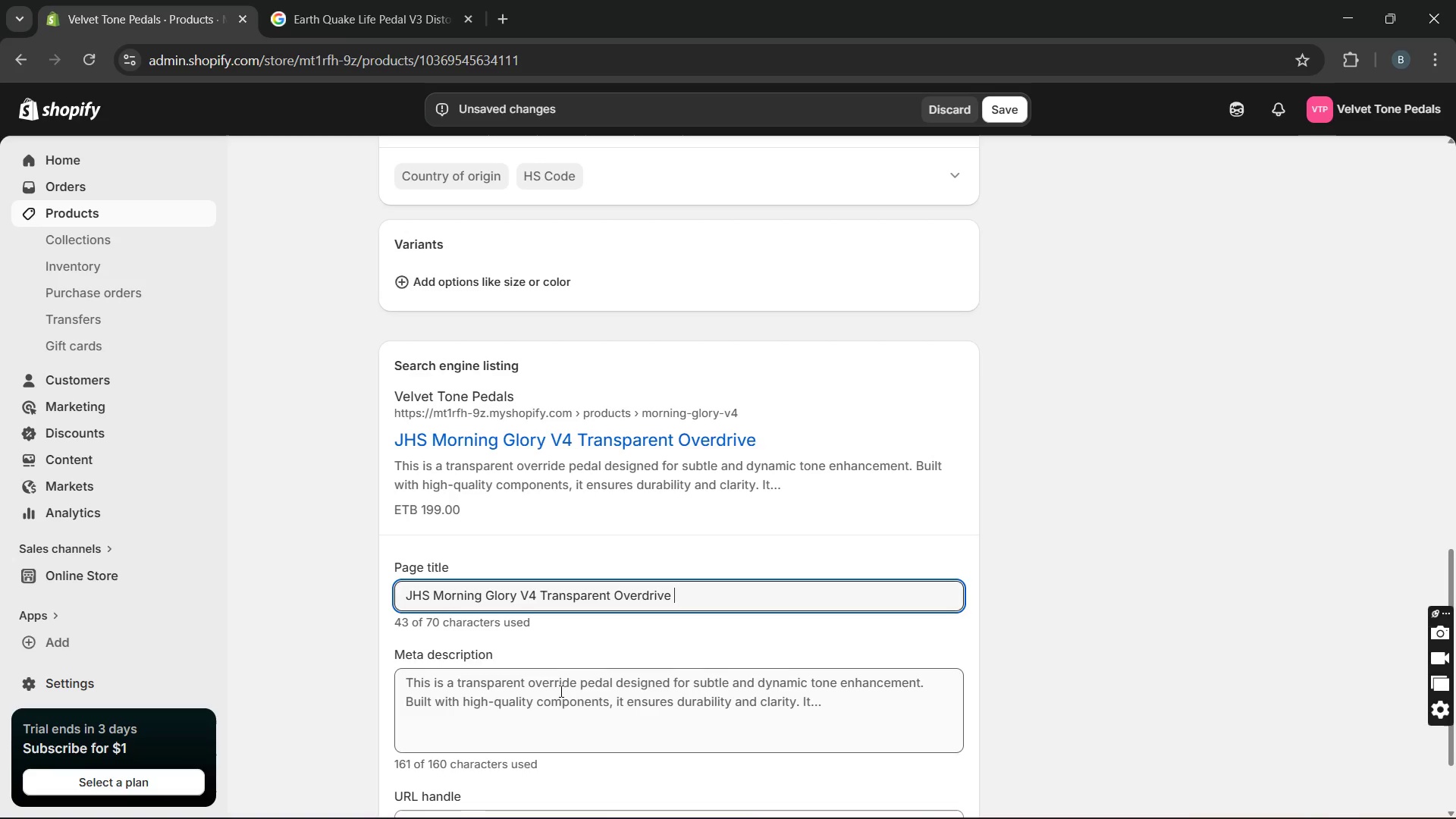 
double_click([560, 691])
 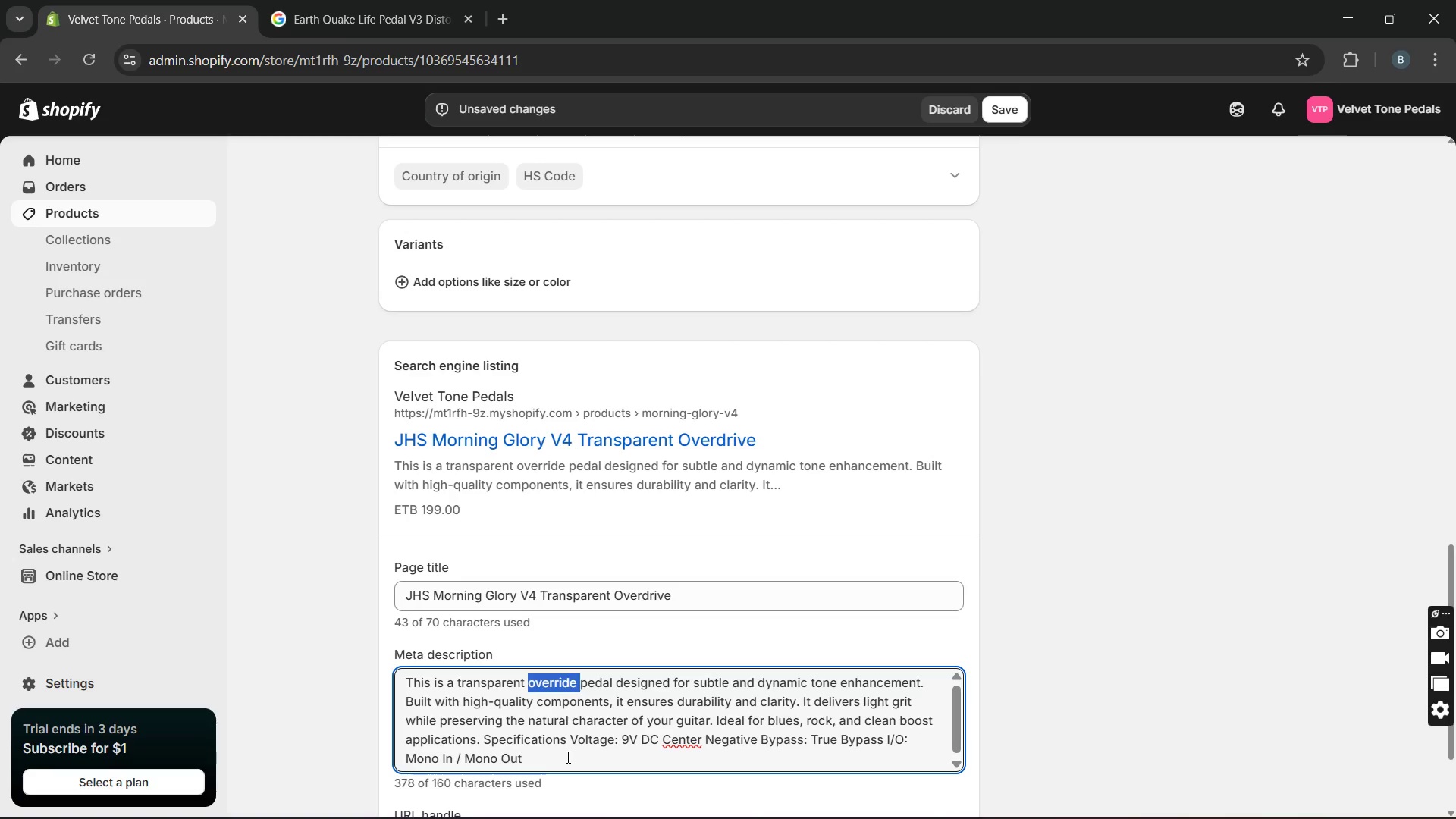 
left_click_drag(start_coordinate=[566, 757], to_coordinate=[392, 653])
 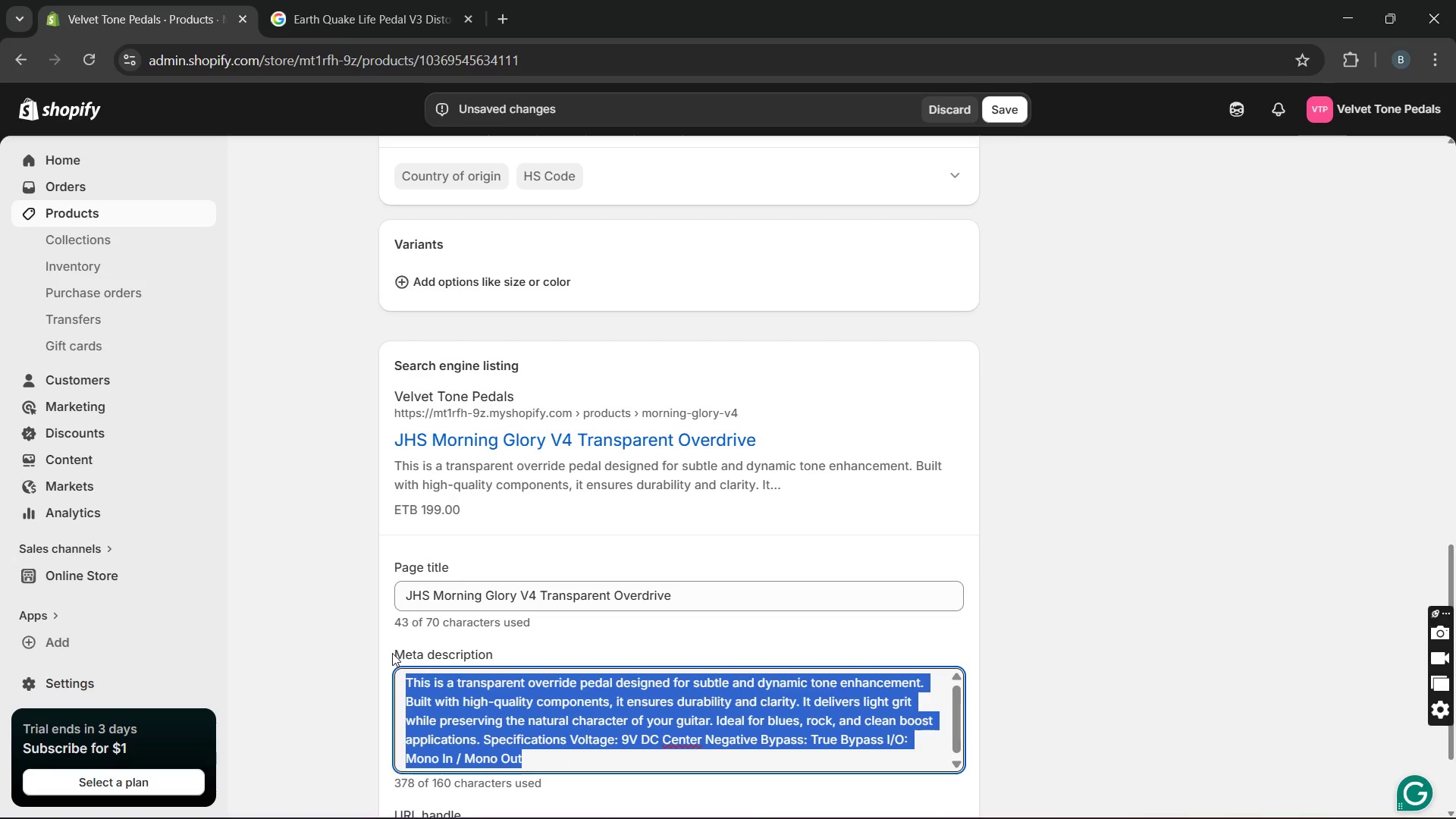 
key(Backspace)
 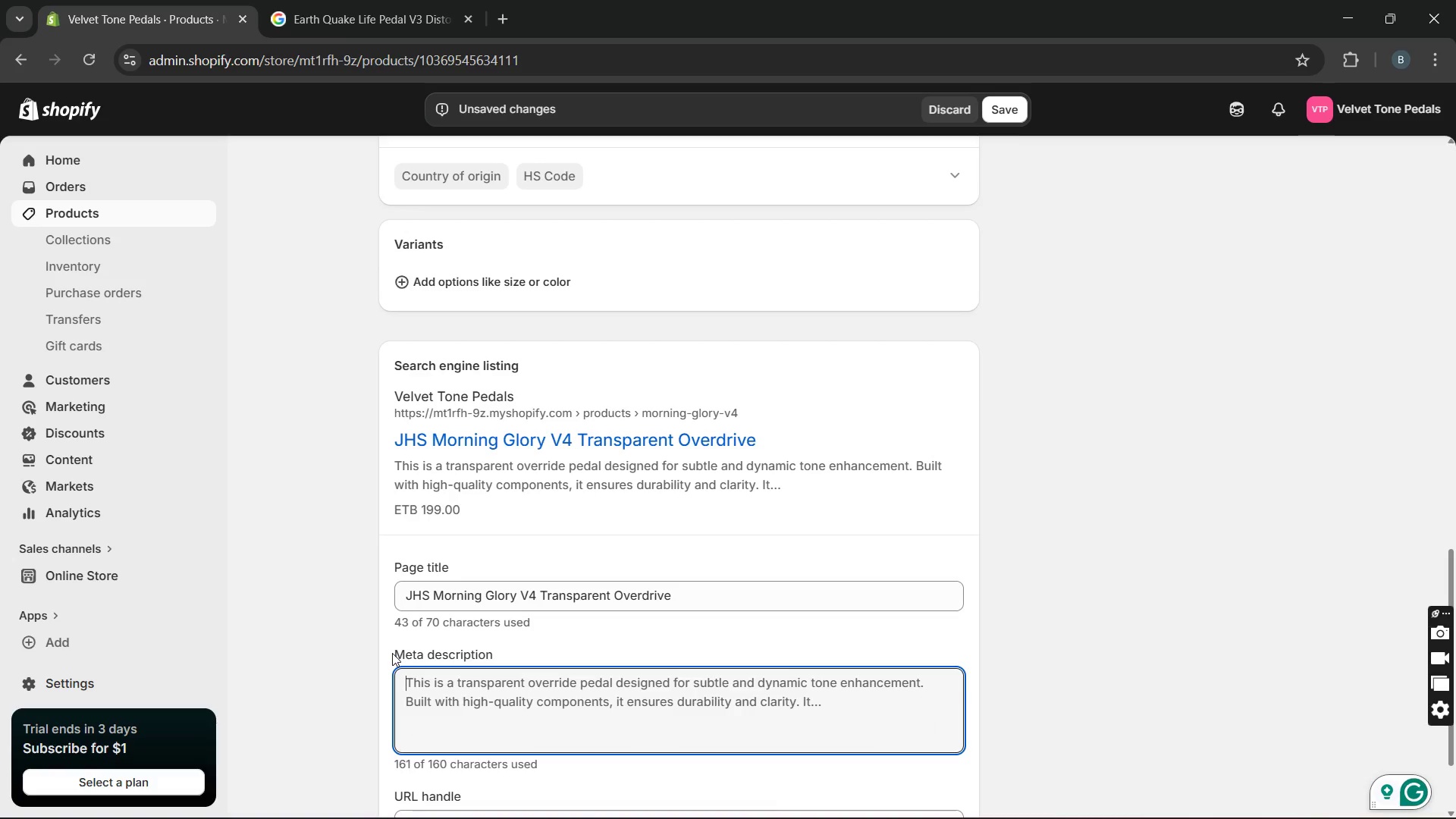 
wait(6.22)
 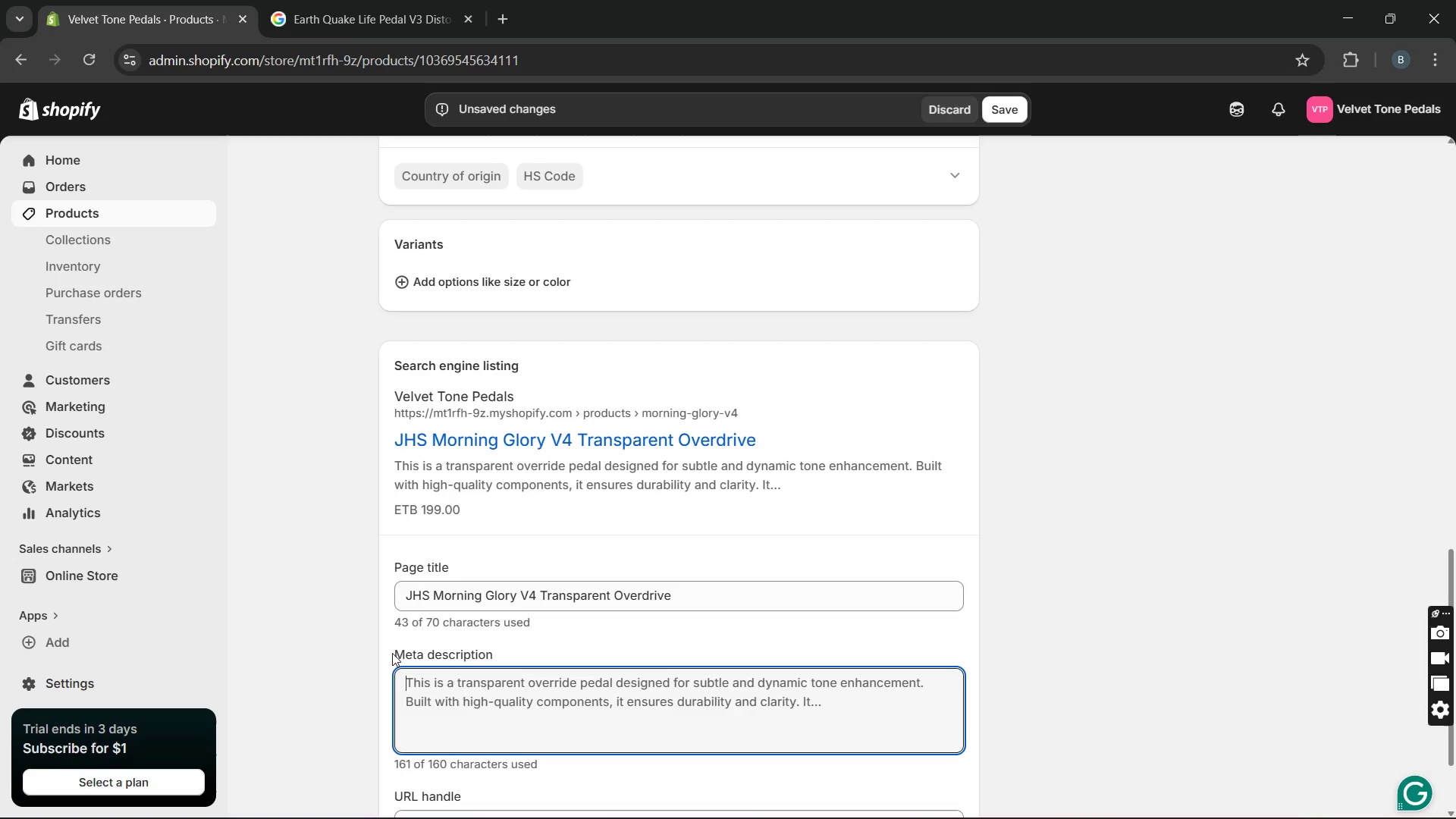 
type(The definitive boutique transparent overdrive. )
 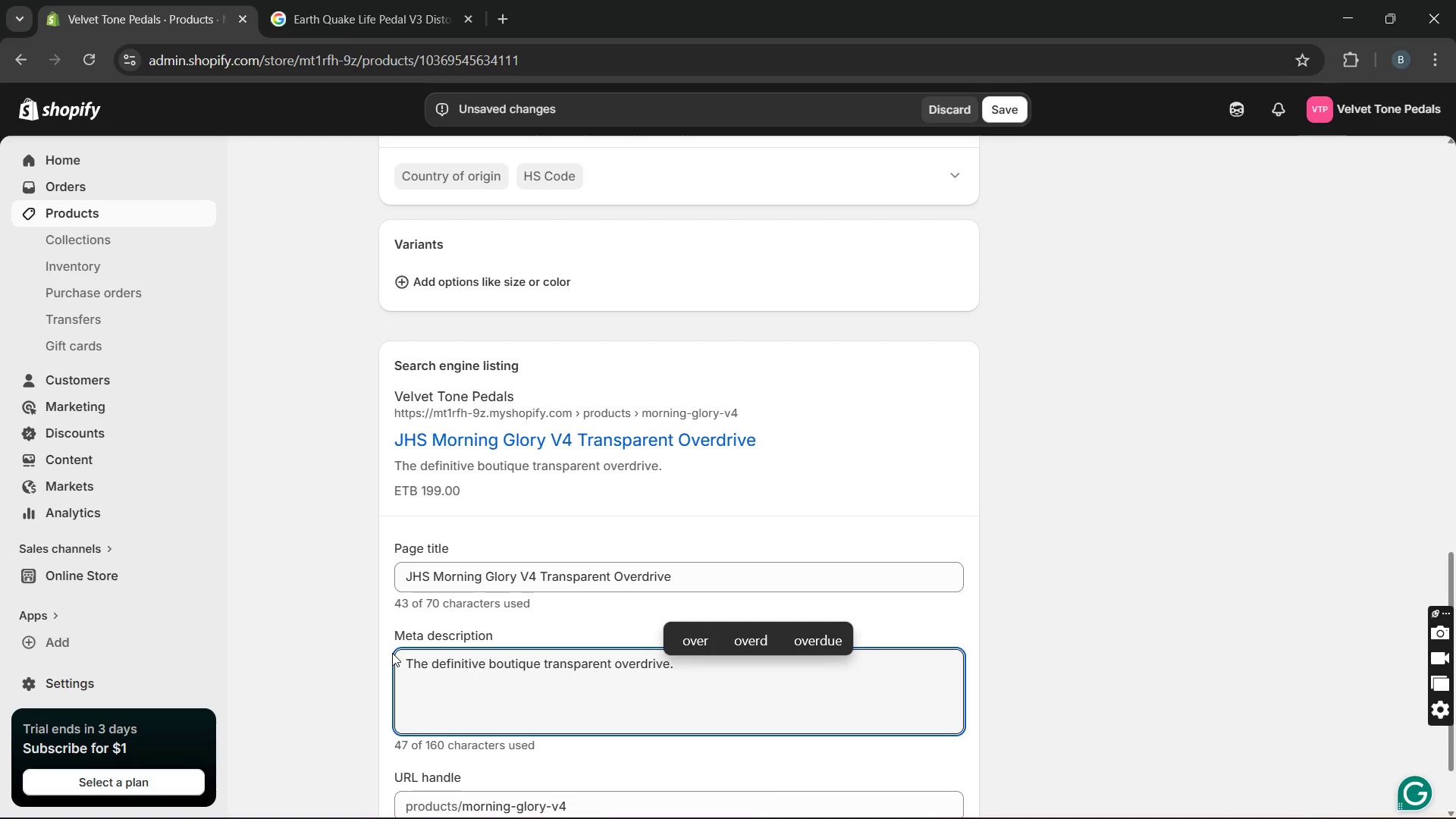 
wait(8.59)
 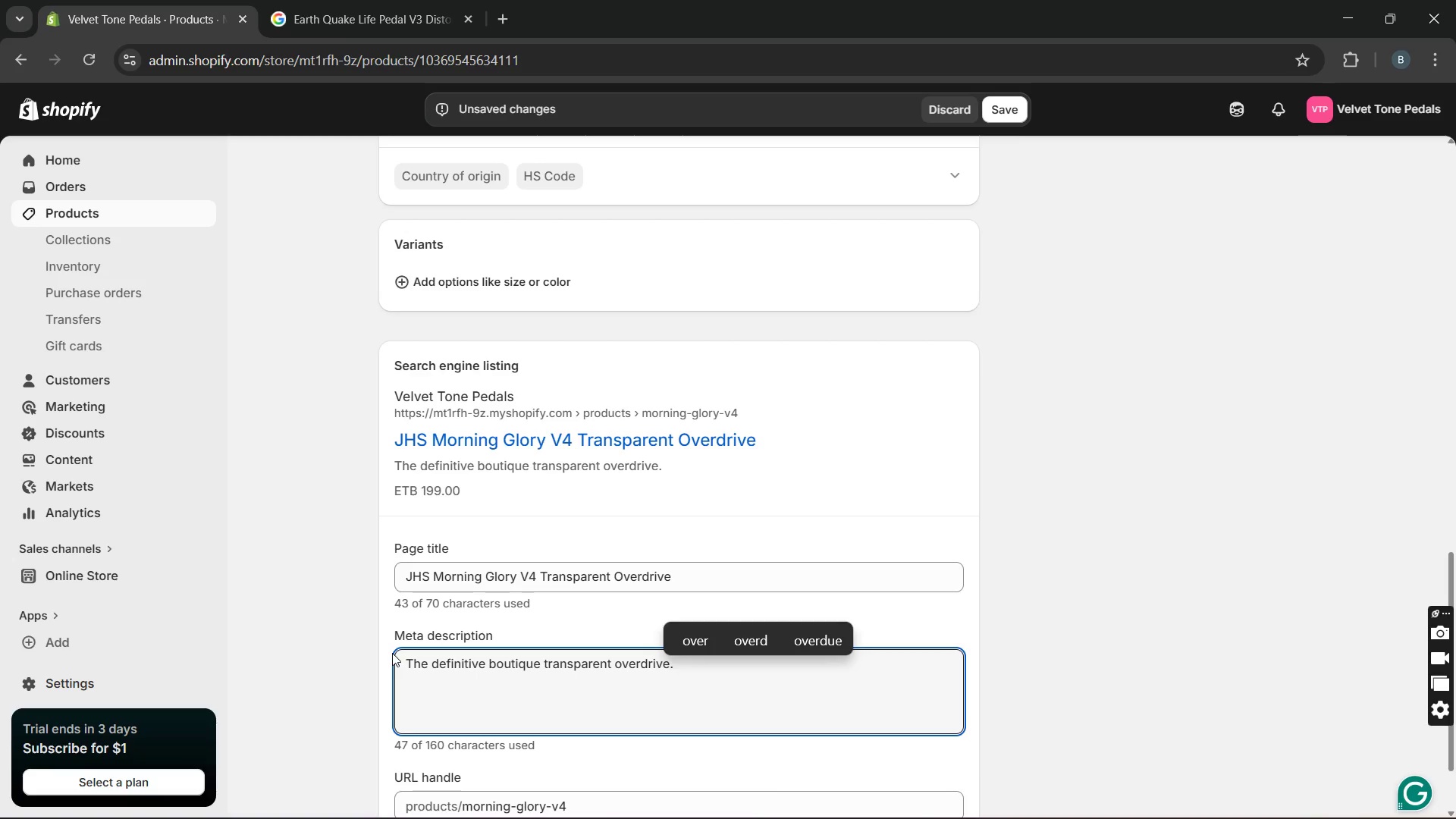 
type(Hn)
key(Backspace)
type(andmade analog circuitry )
 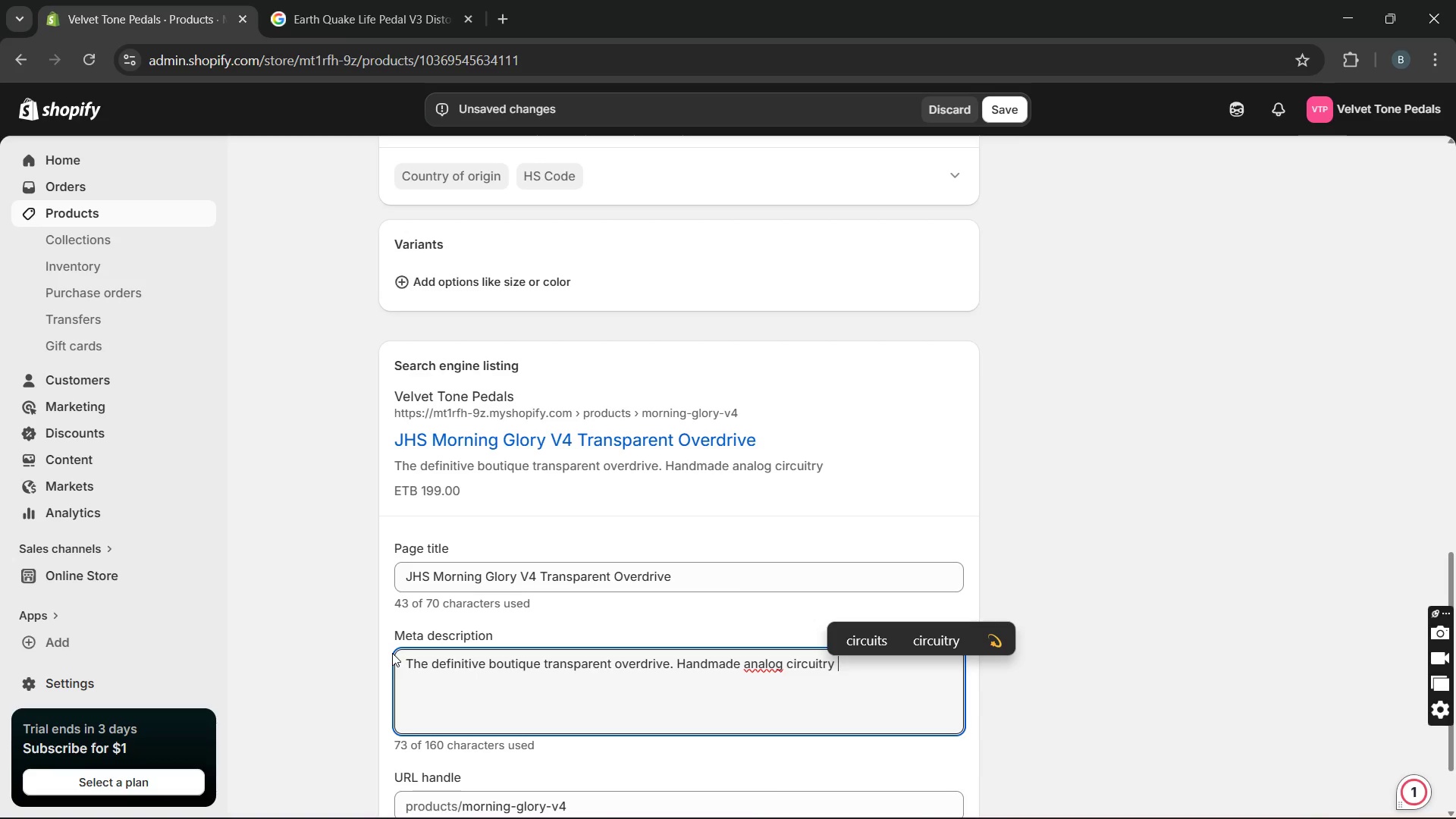 
type(prese)
 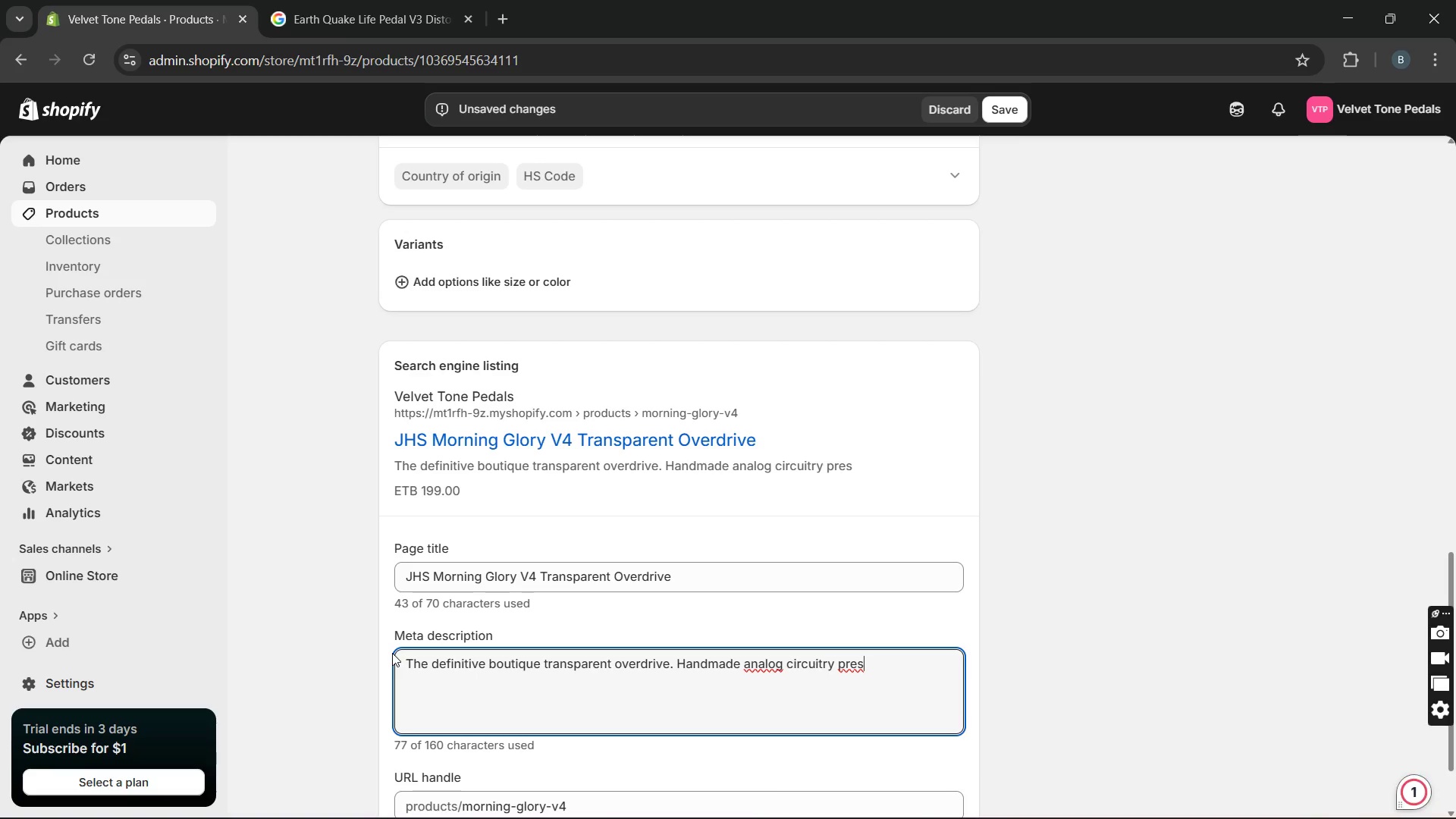 
type(erves)
key(Backspace)
key(Backspace)
key(Backspace)
key(Backspace)
key(Backspace)
key(Backspace)
key(Backspace)
type(serves your natural tone)
 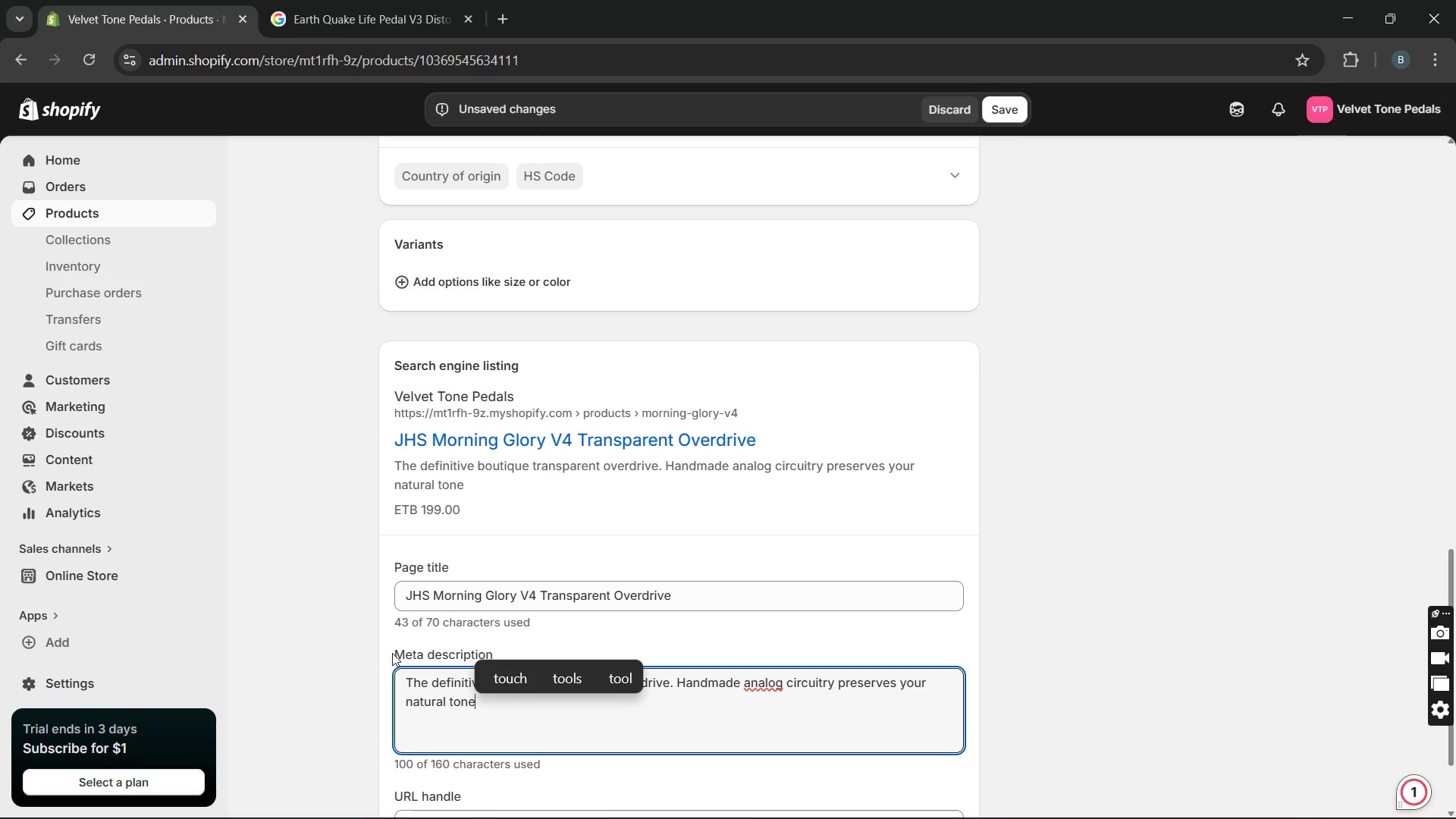 
key(Period)
 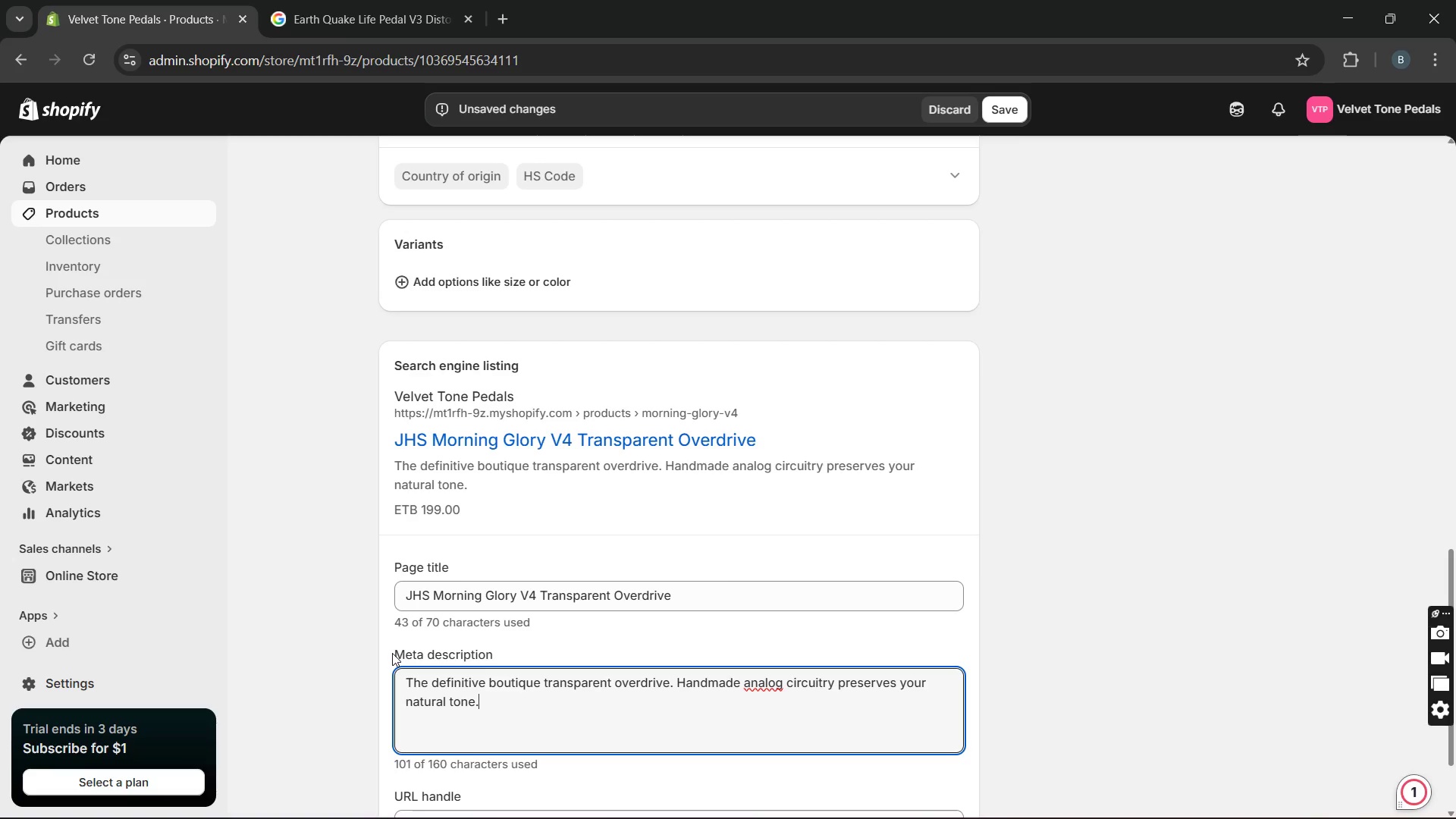 
key(Space)
 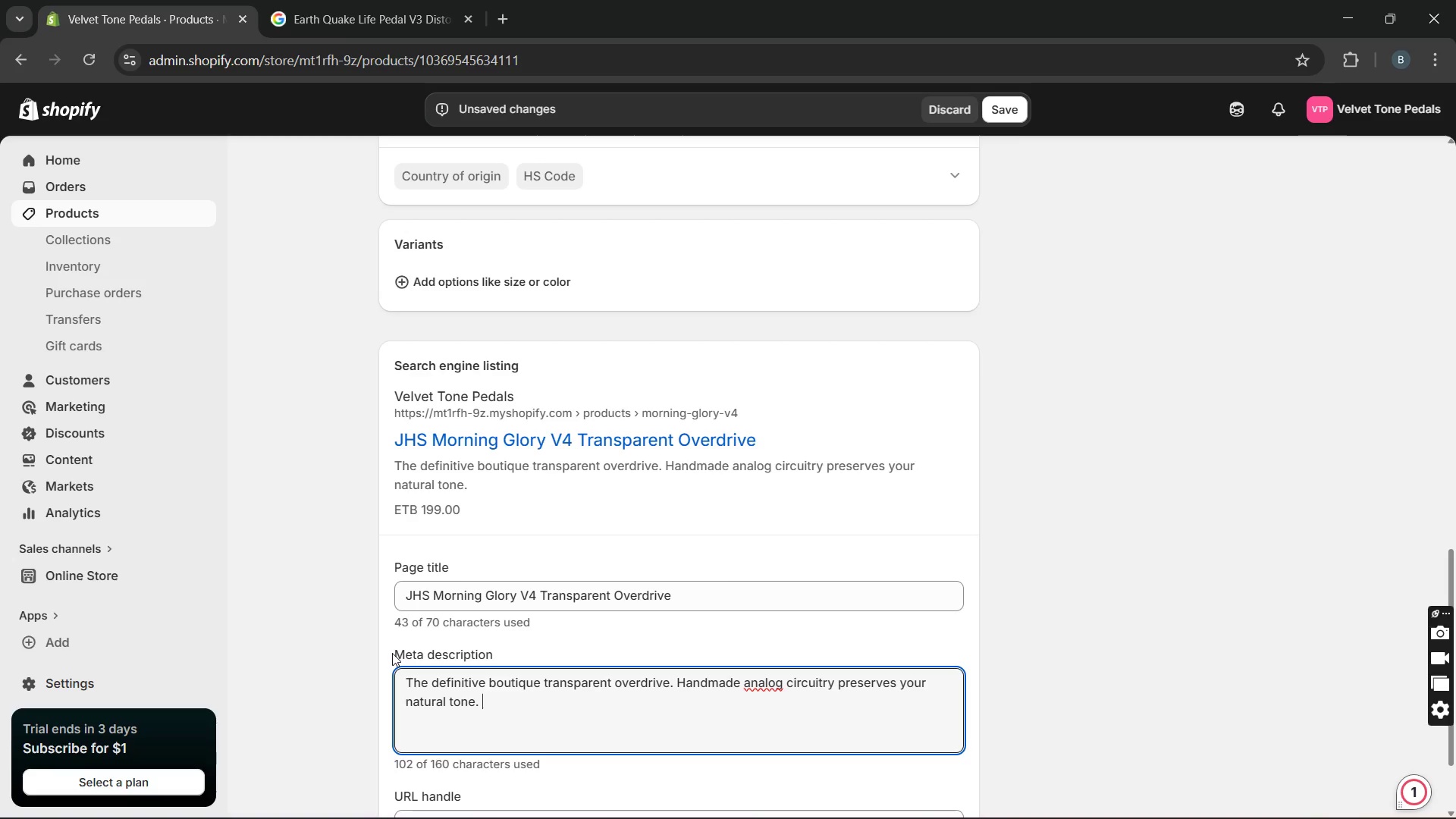 
type(Shop the morningGlot)
key(Backspace)
type(ry V4 clean boost.)
 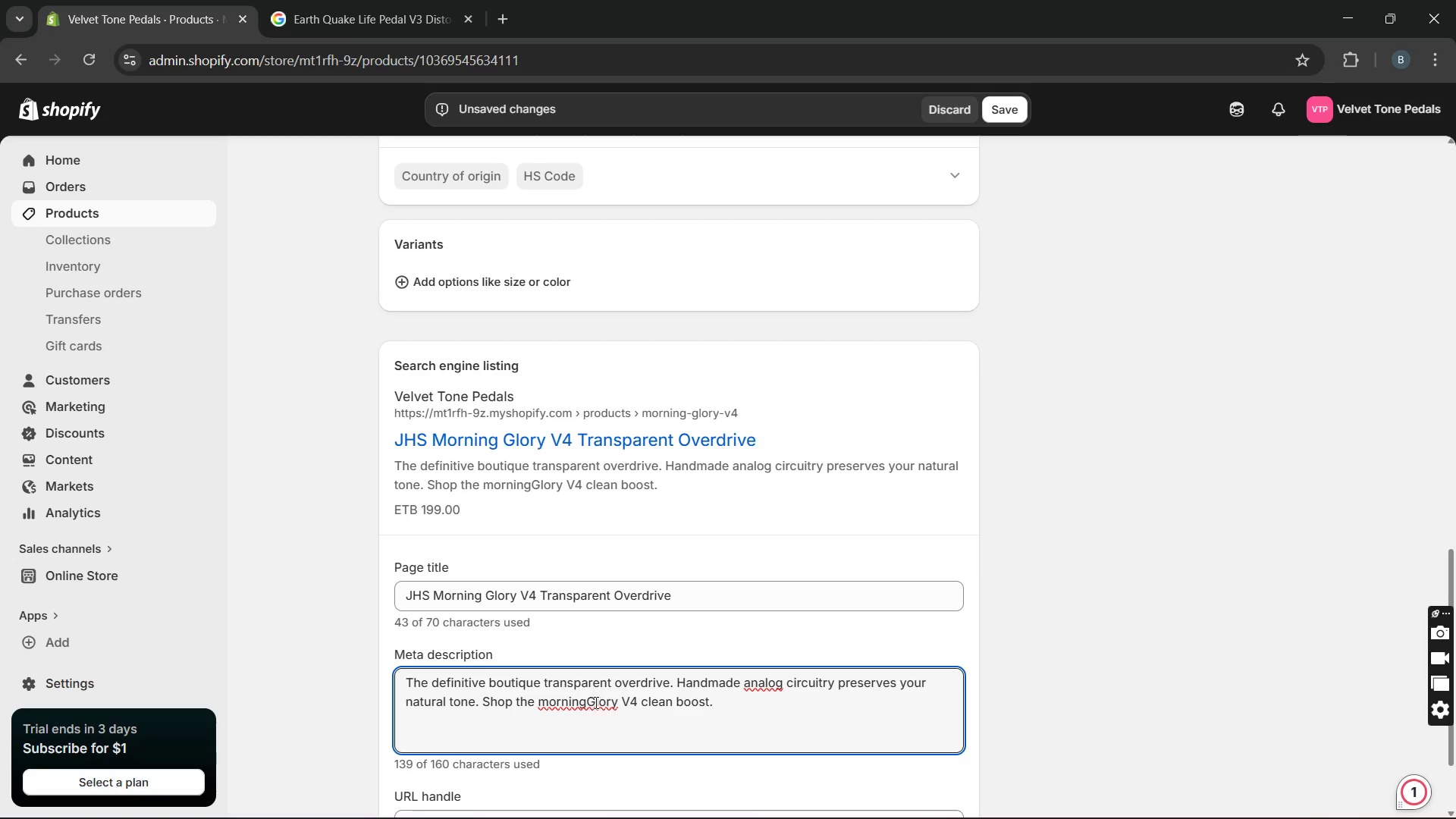 
left_click([585, 702])
 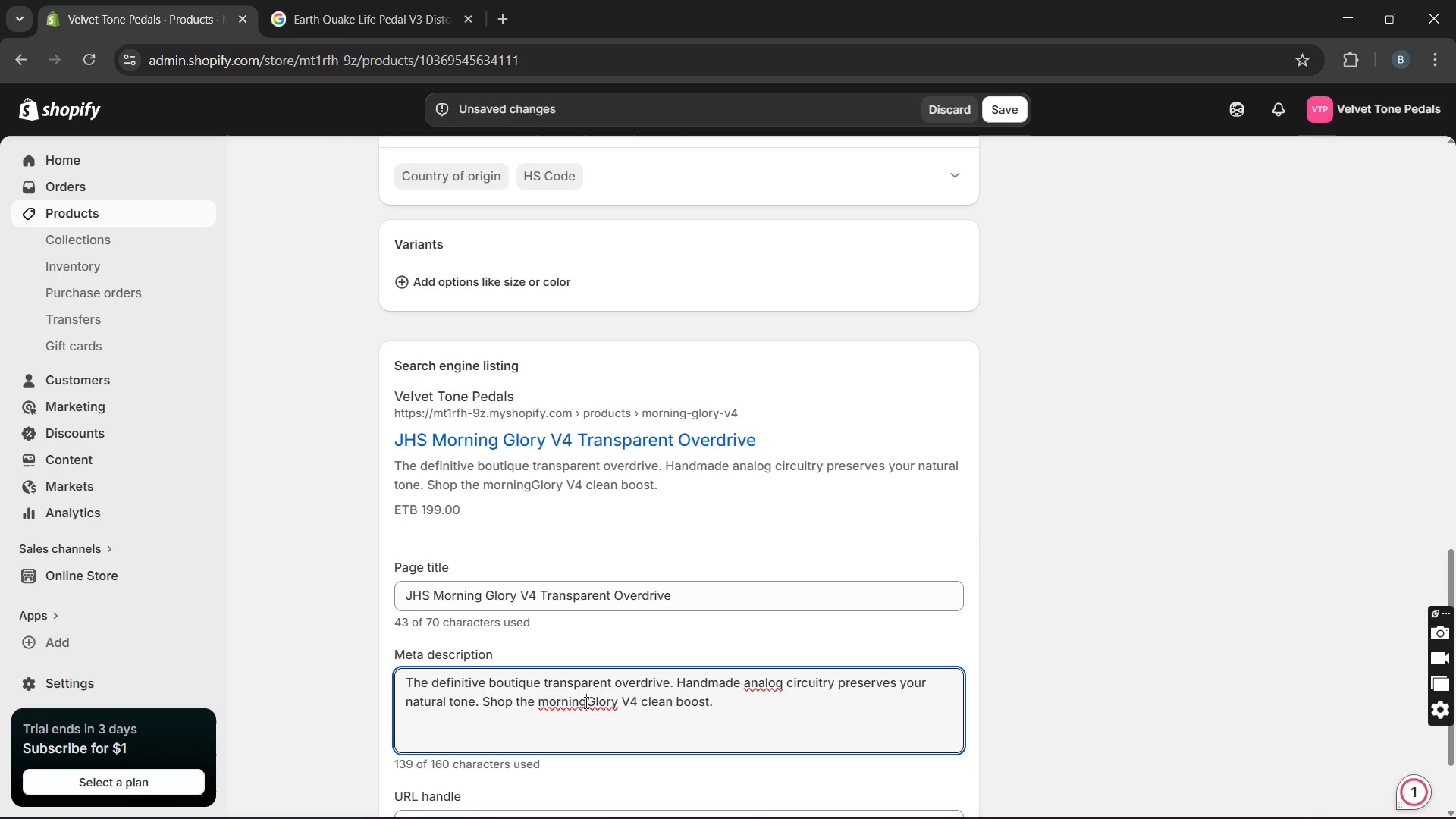 
key(Space)
 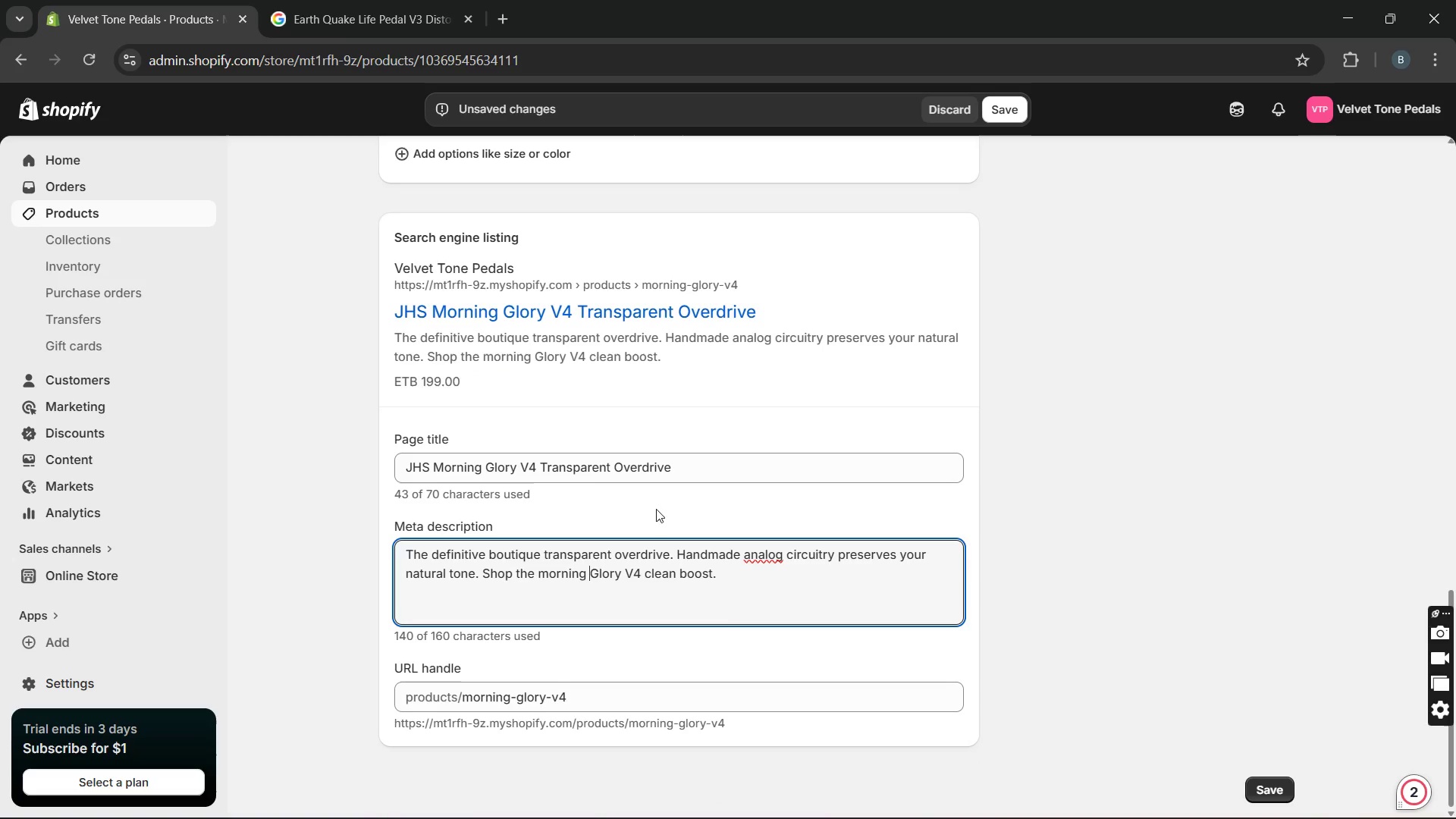 
left_click_drag(start_coordinate=[692, 481], to_coordinate=[354, 438])
 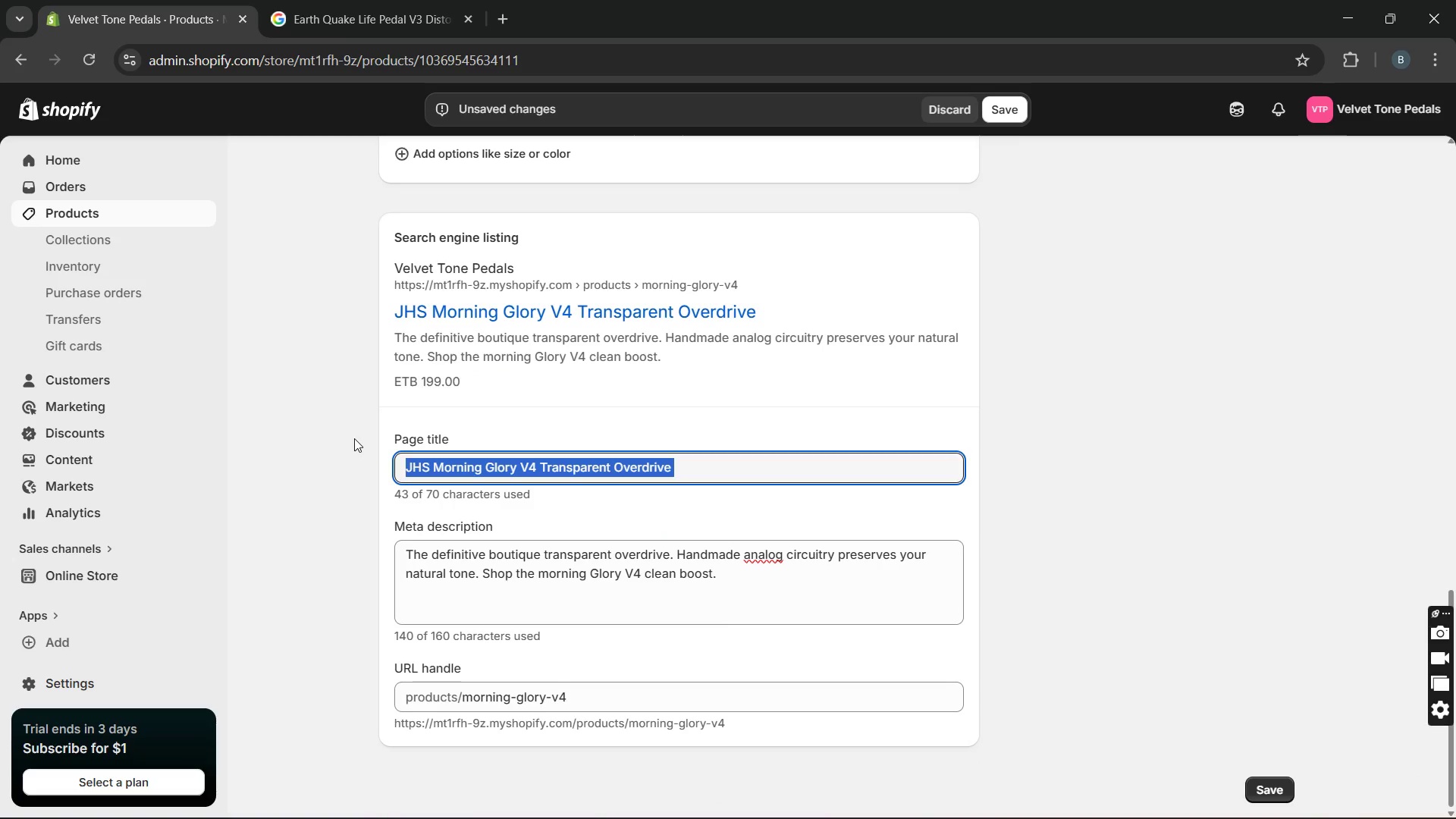 
key(Control+C)
 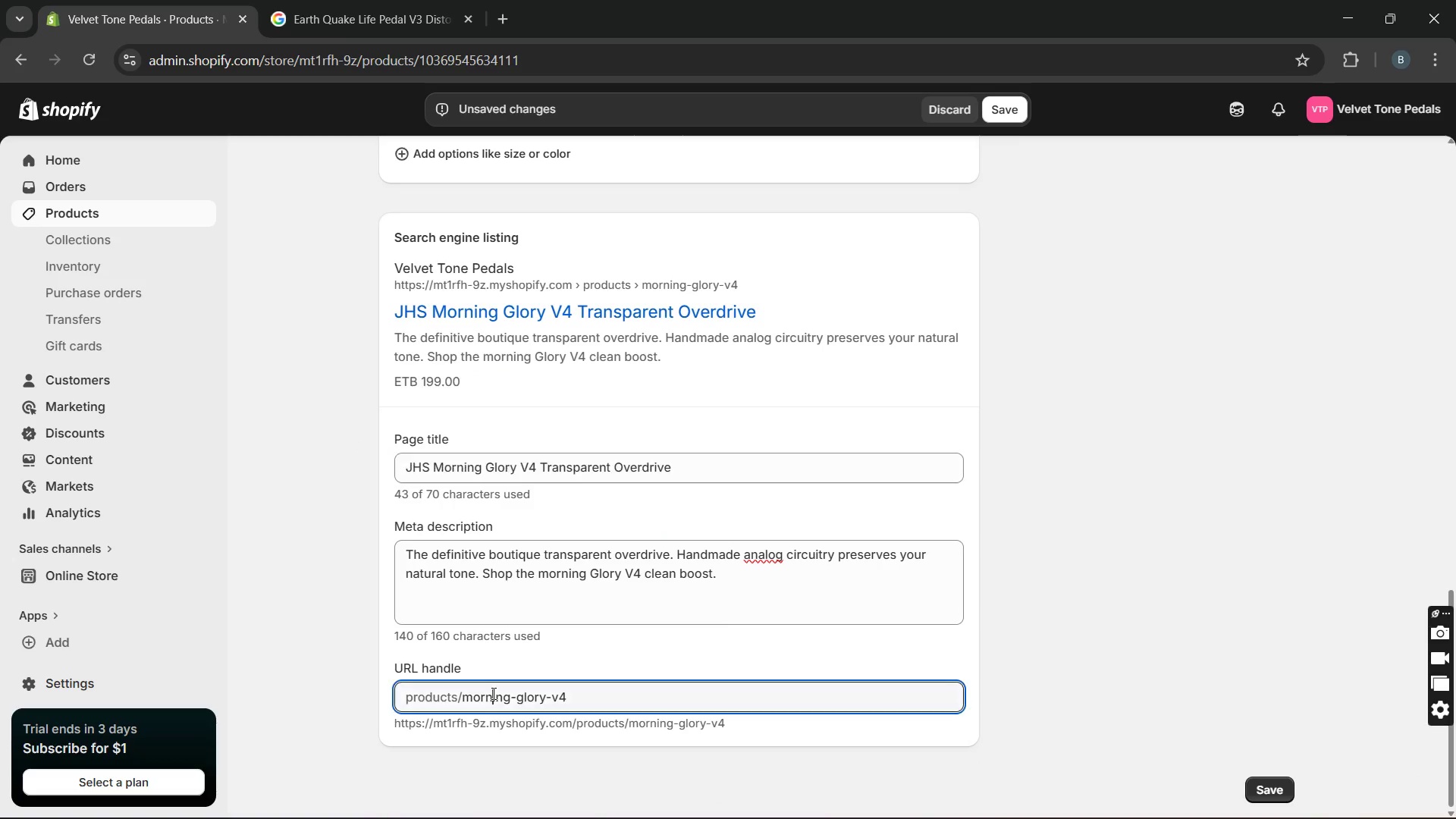 
double_click([492, 693])
 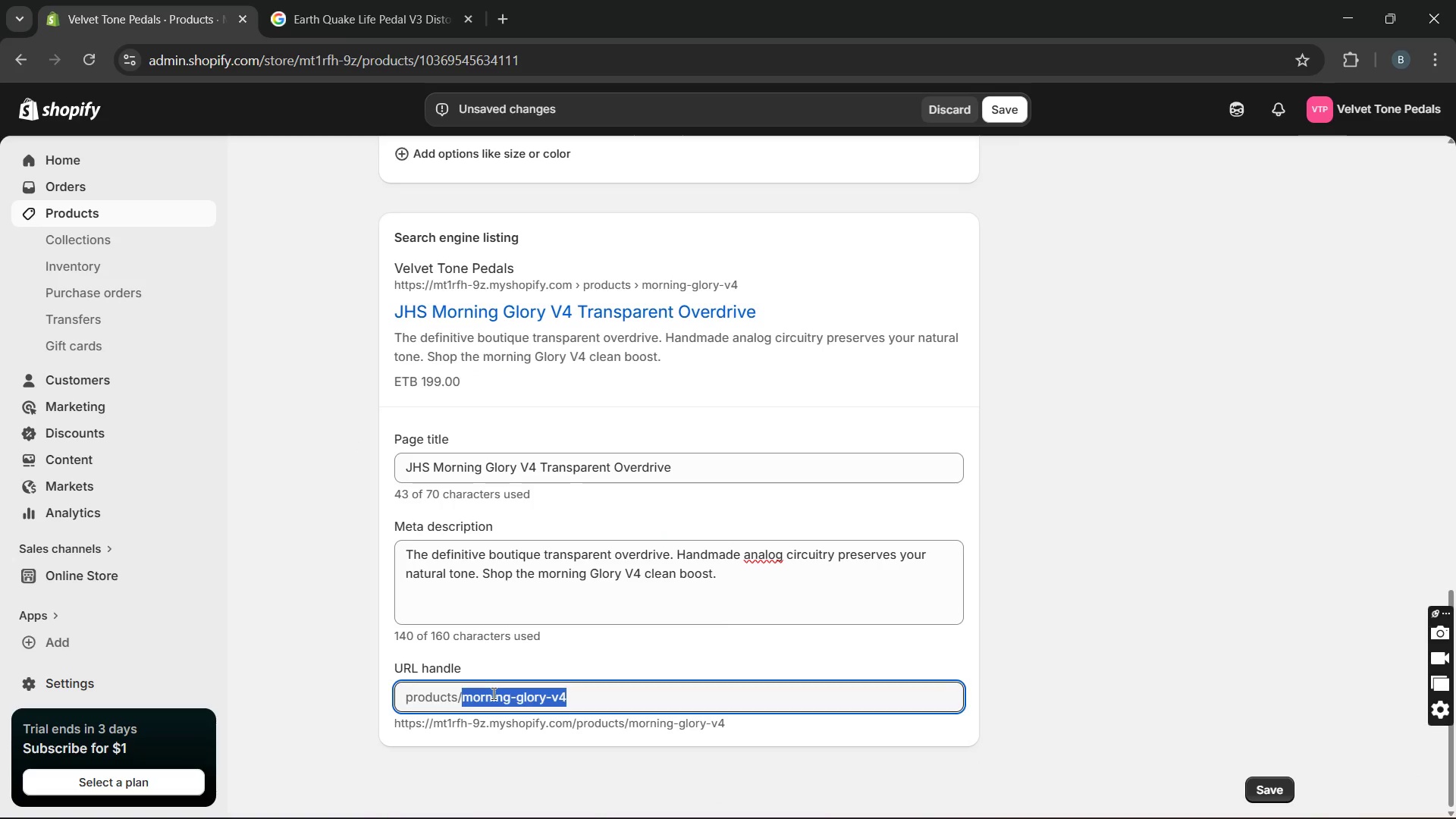 
triple_click([492, 693])
 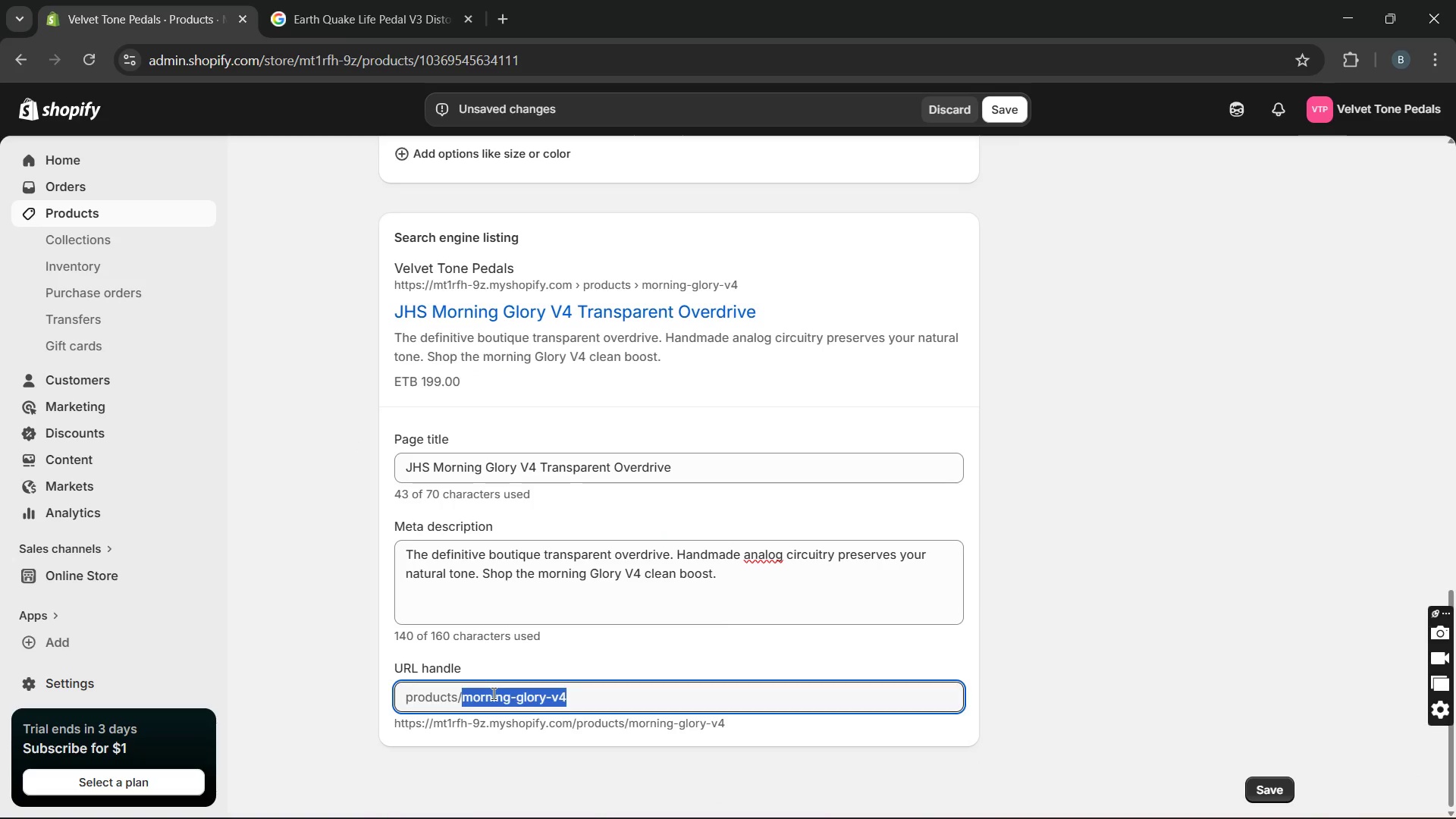 
key(Control+V)
 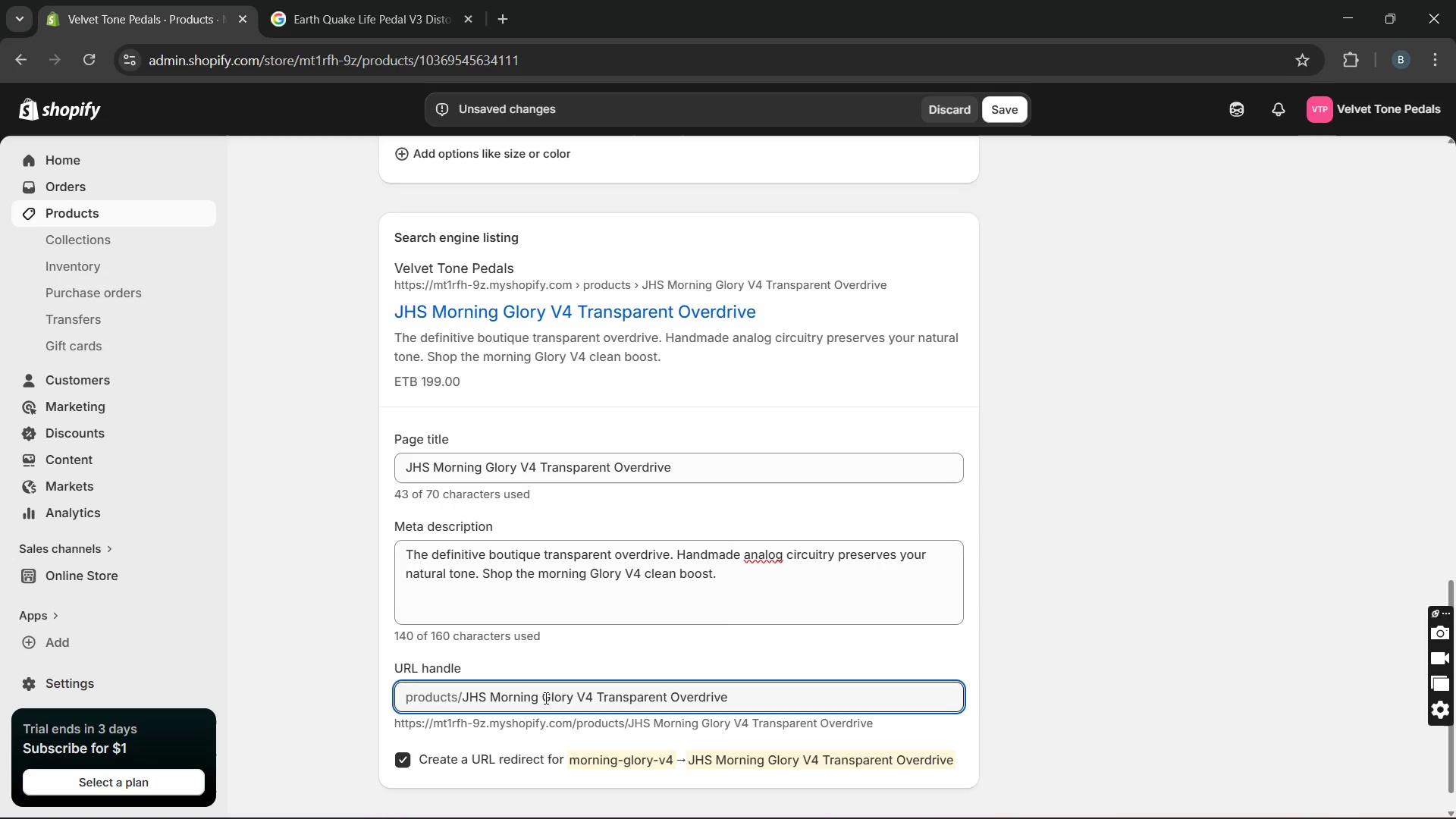 
left_click([546, 698])
 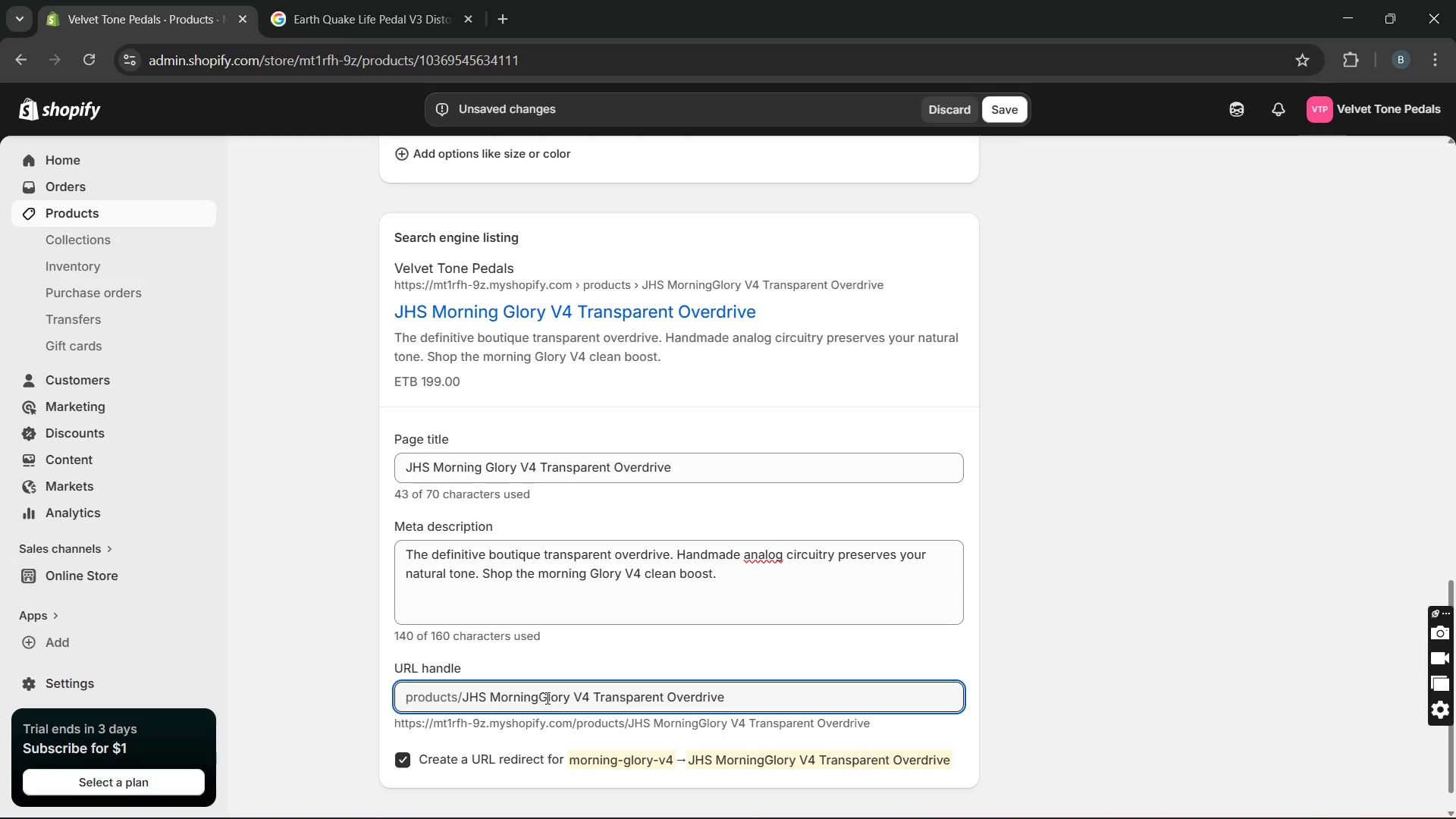 
key(Backspace)
 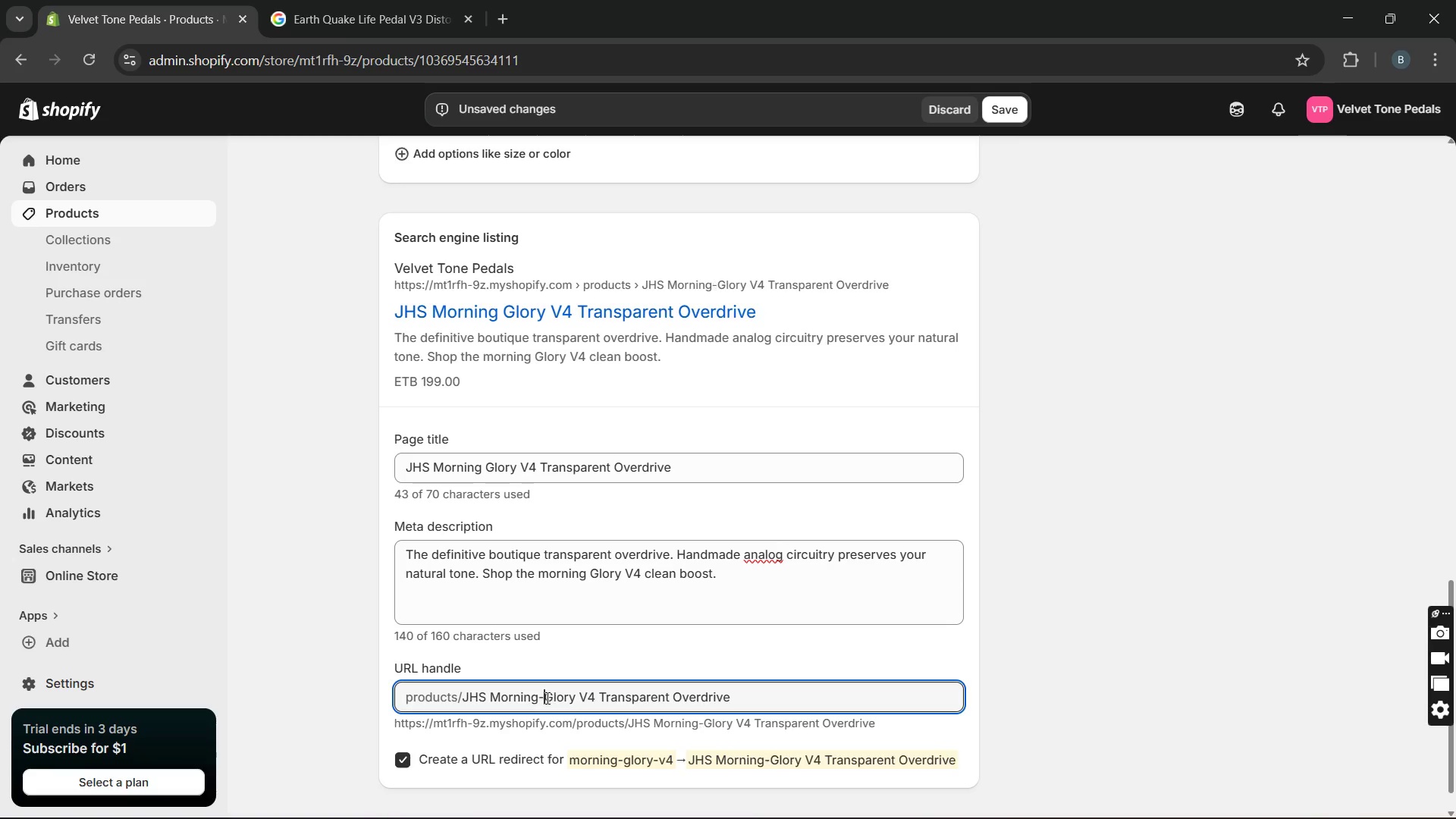 
key(Minus)
 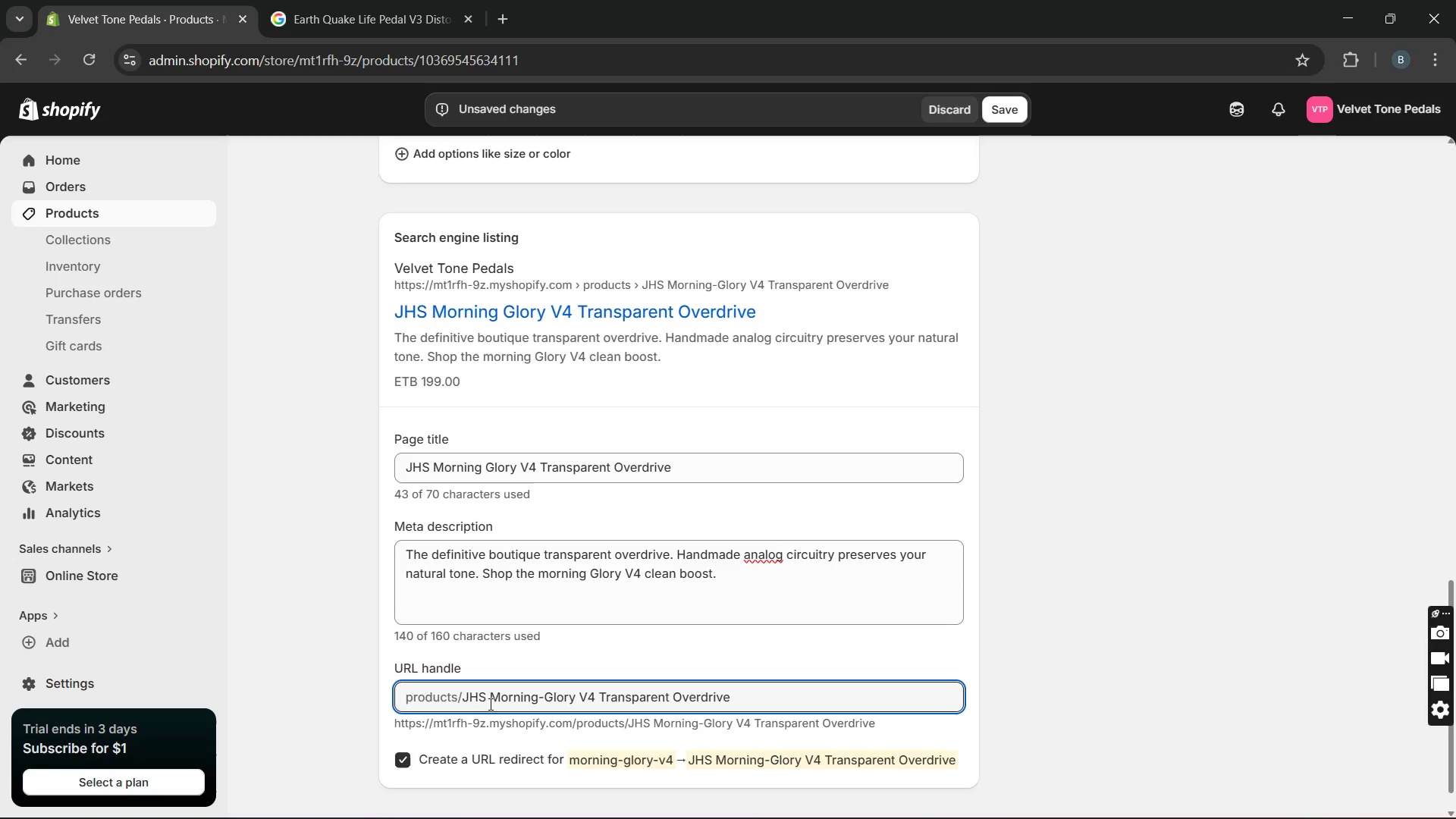 
left_click([490, 702])
 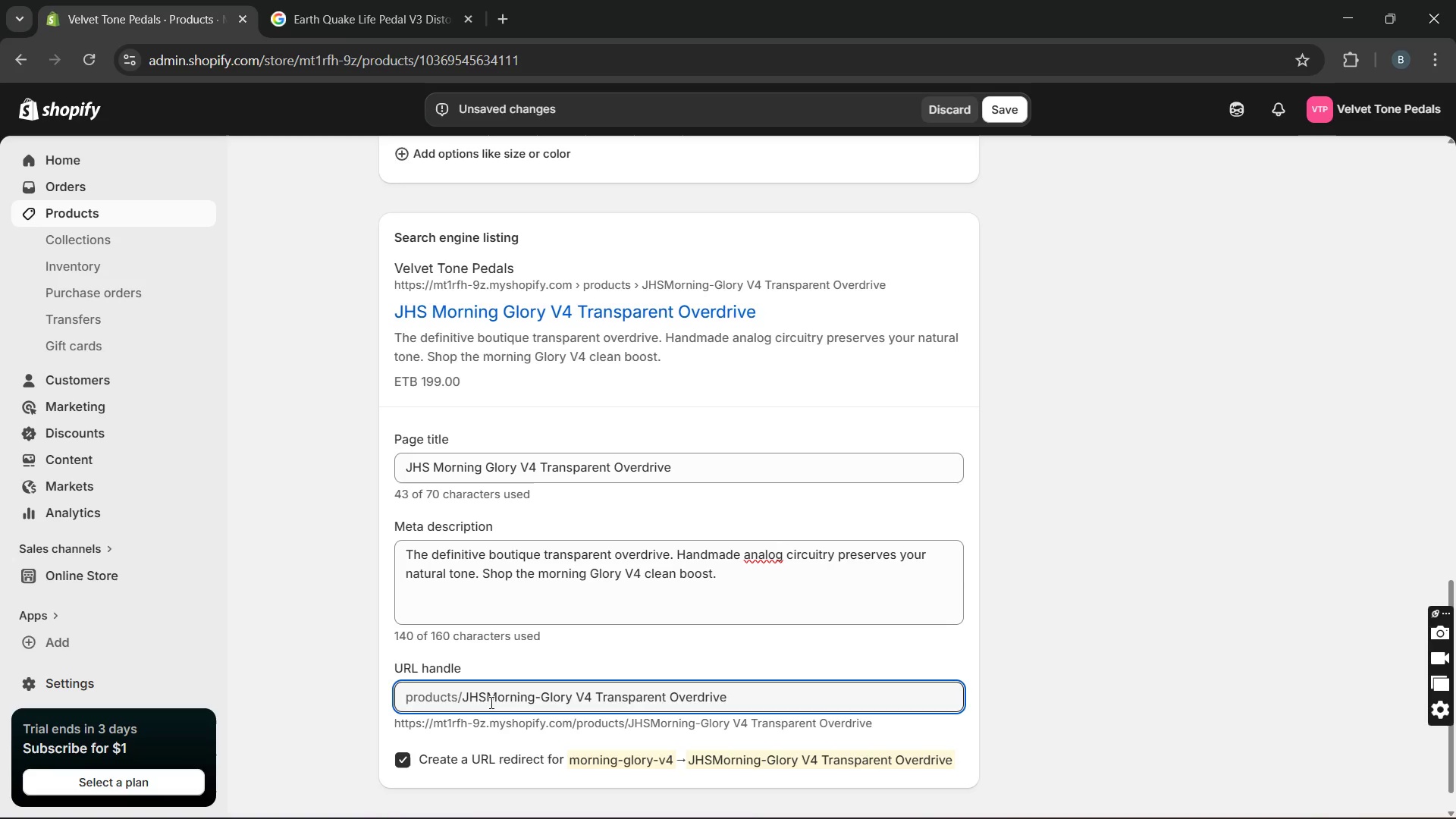 
key(Backspace)
 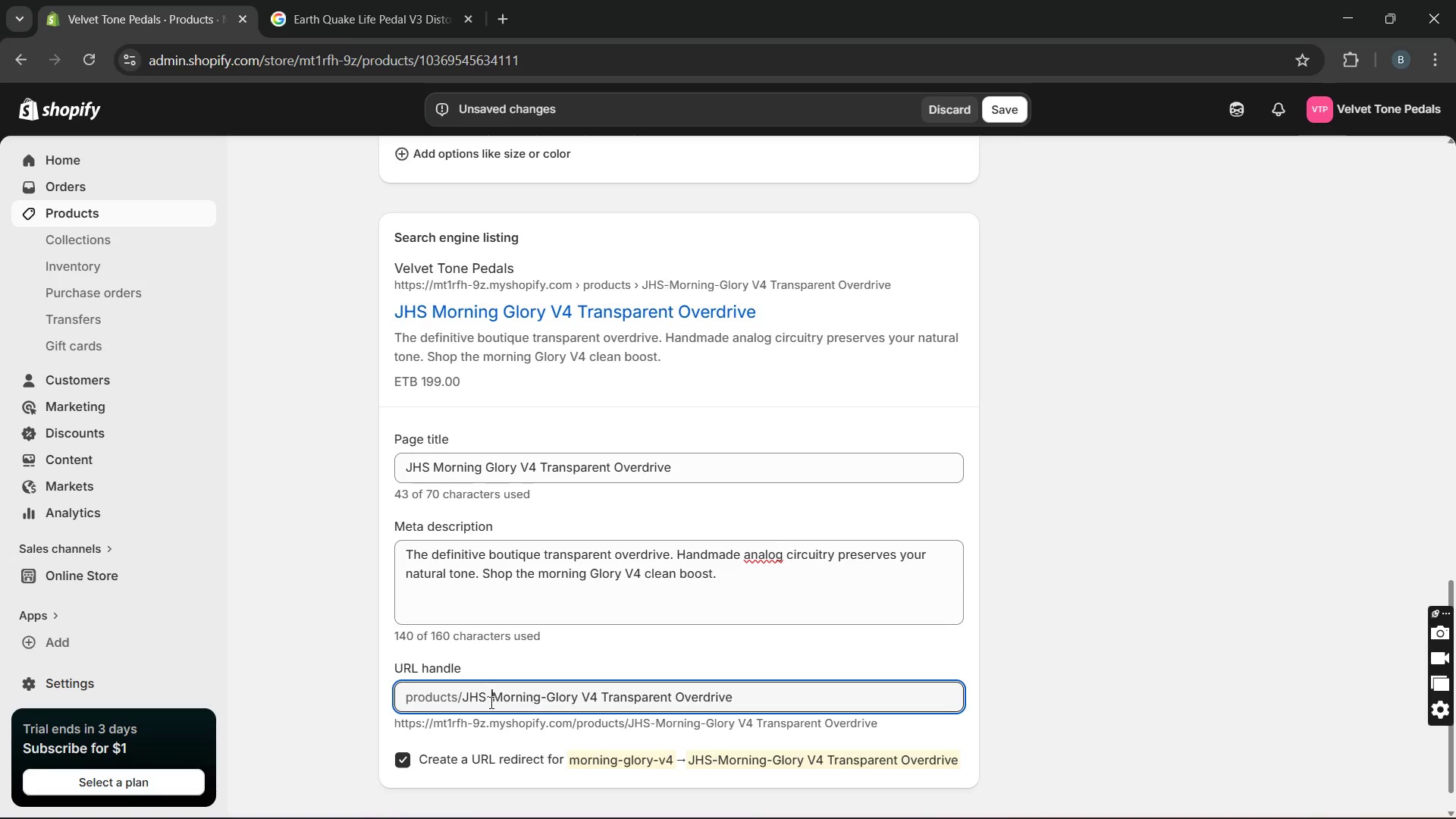 
key(Minus)
 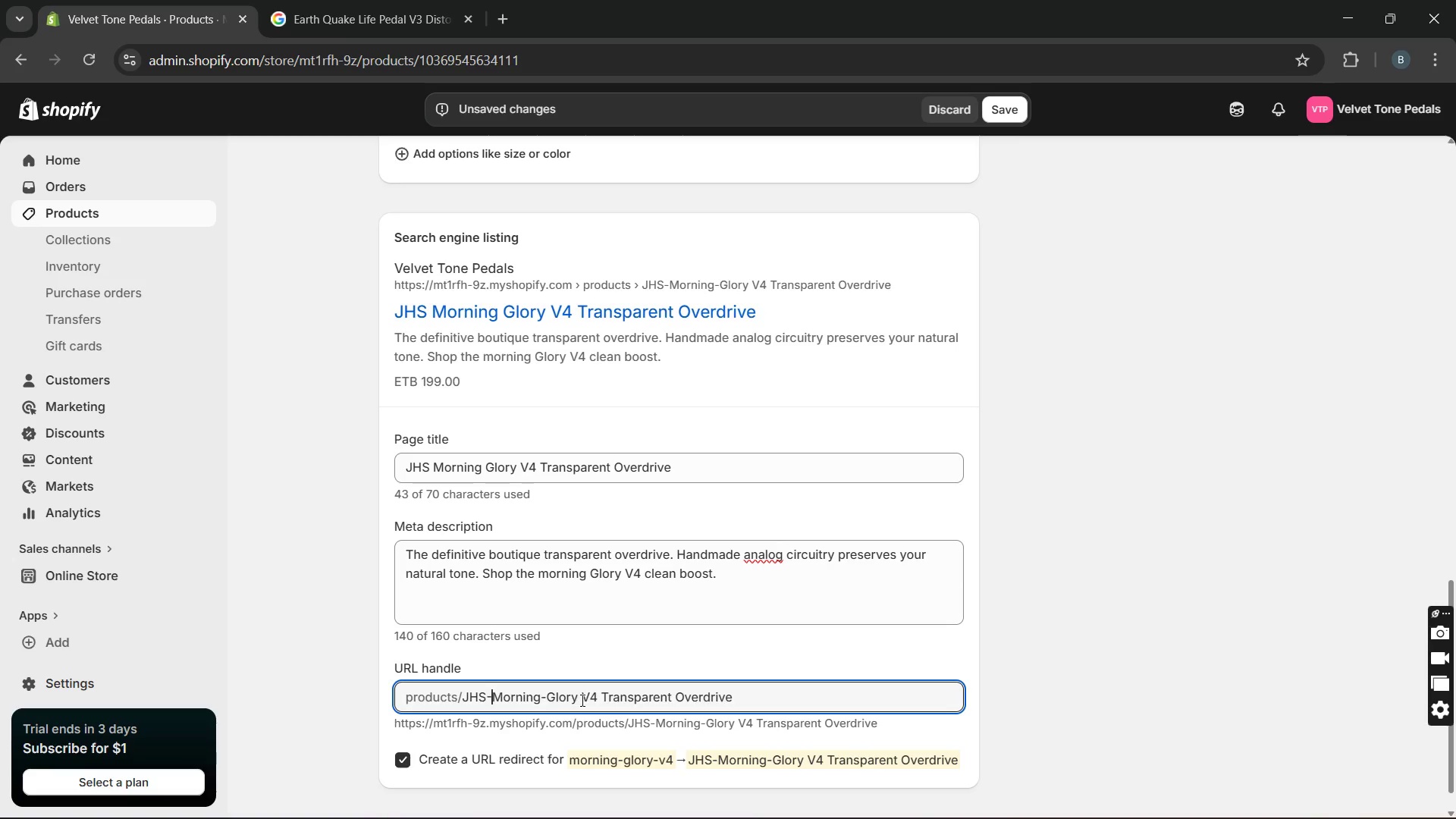 
left_click([581, 699])
 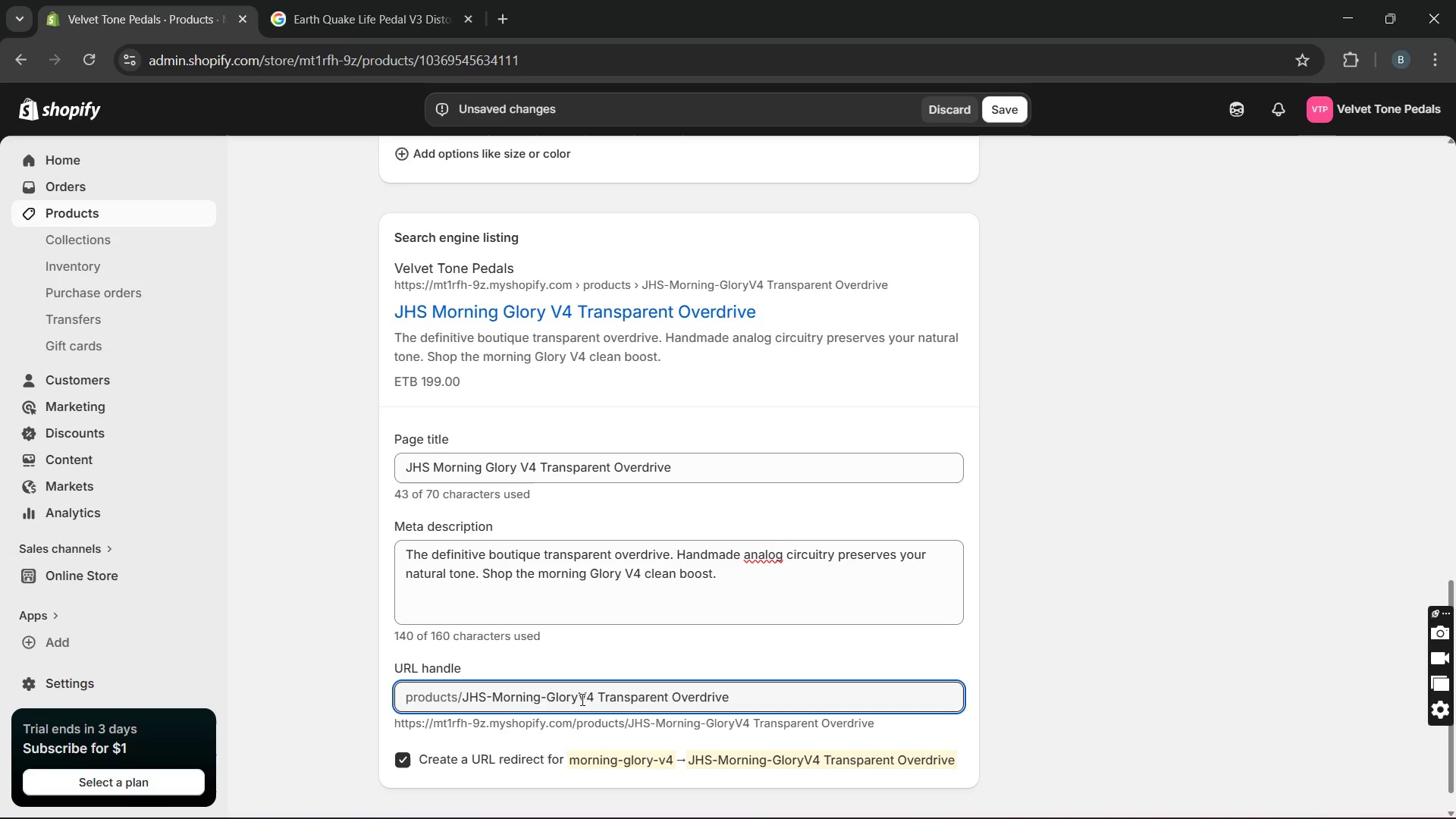 
key(Backspace)
 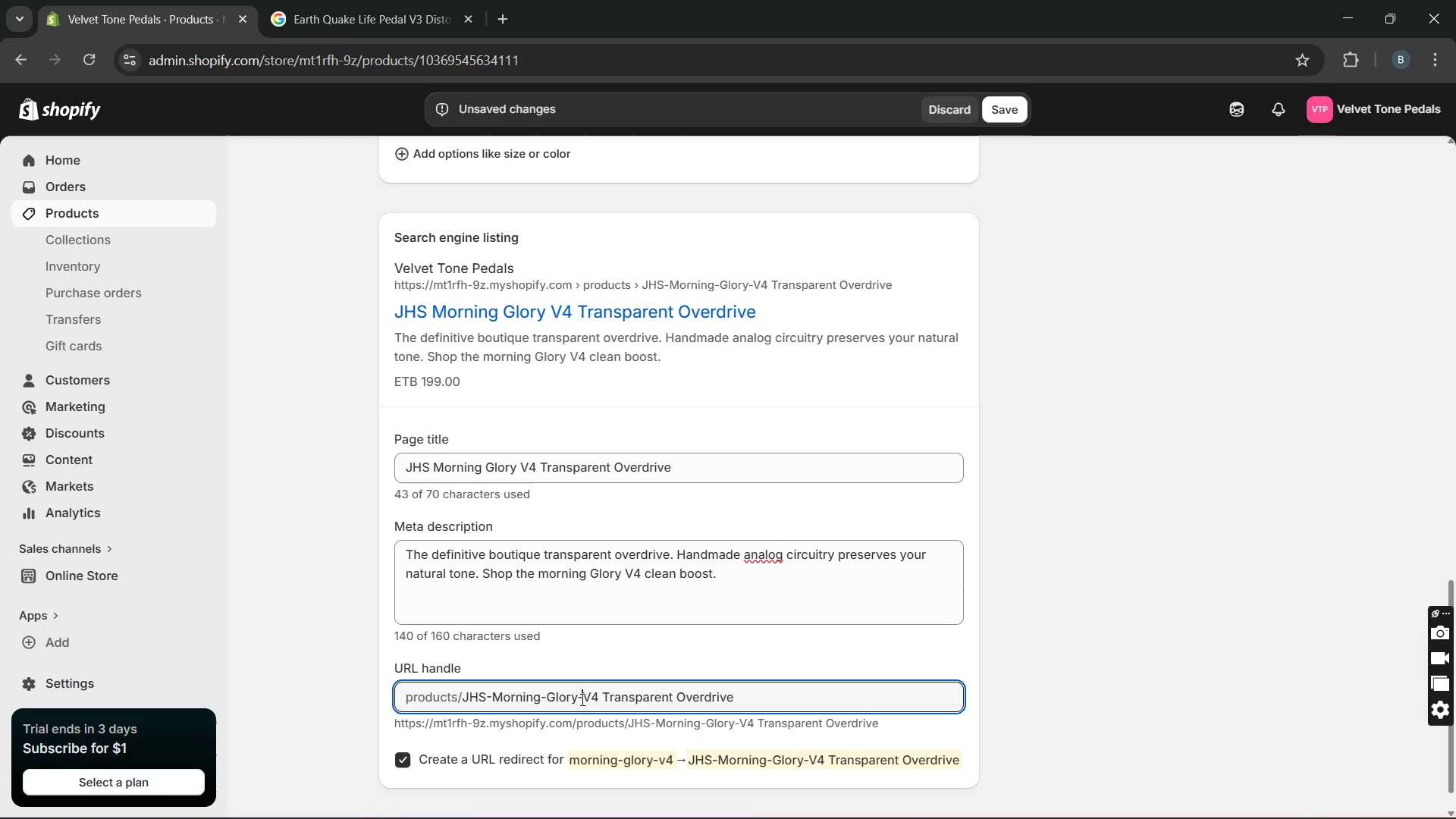 
key(Minus)
 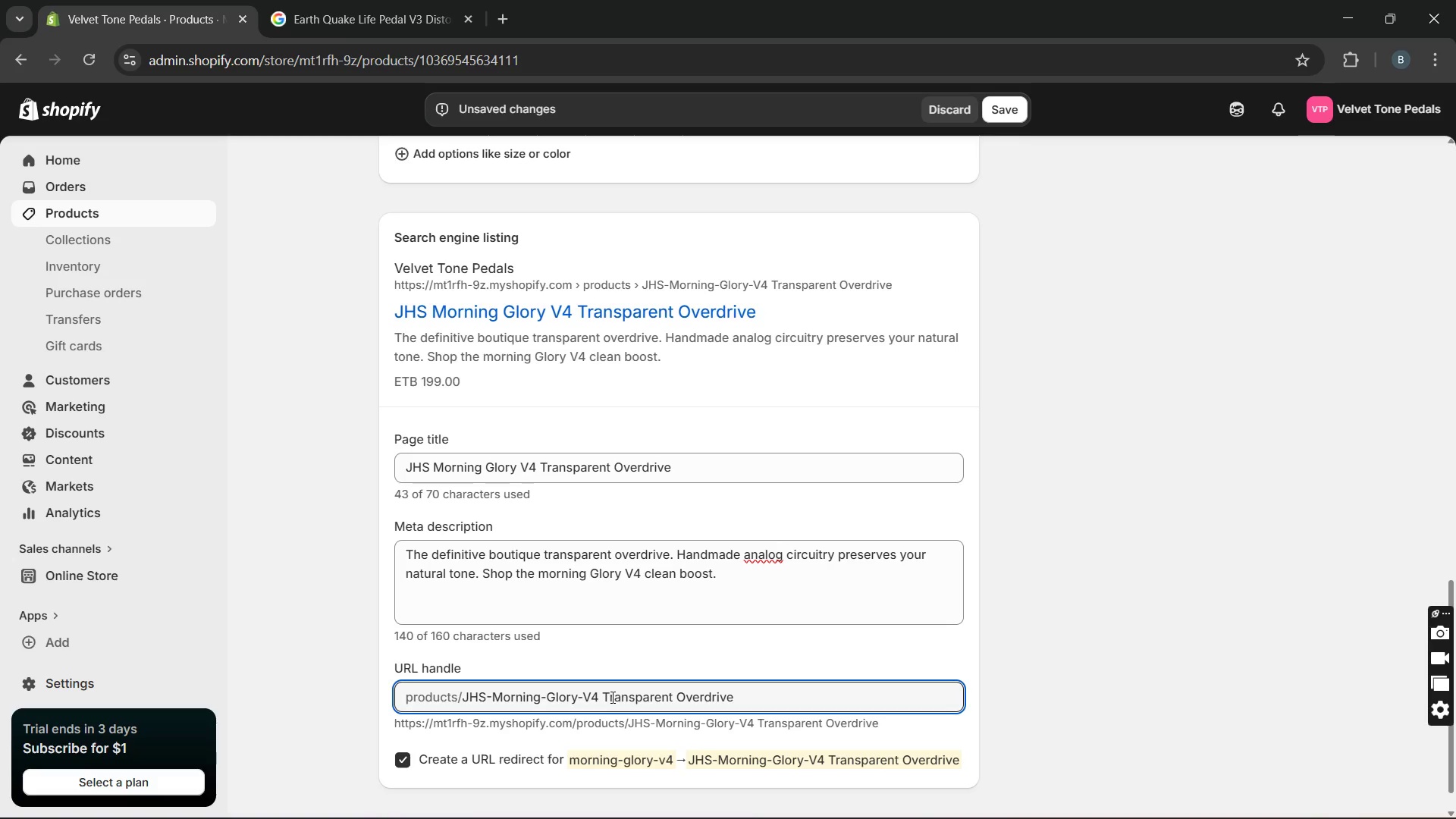 
left_click([606, 693])
 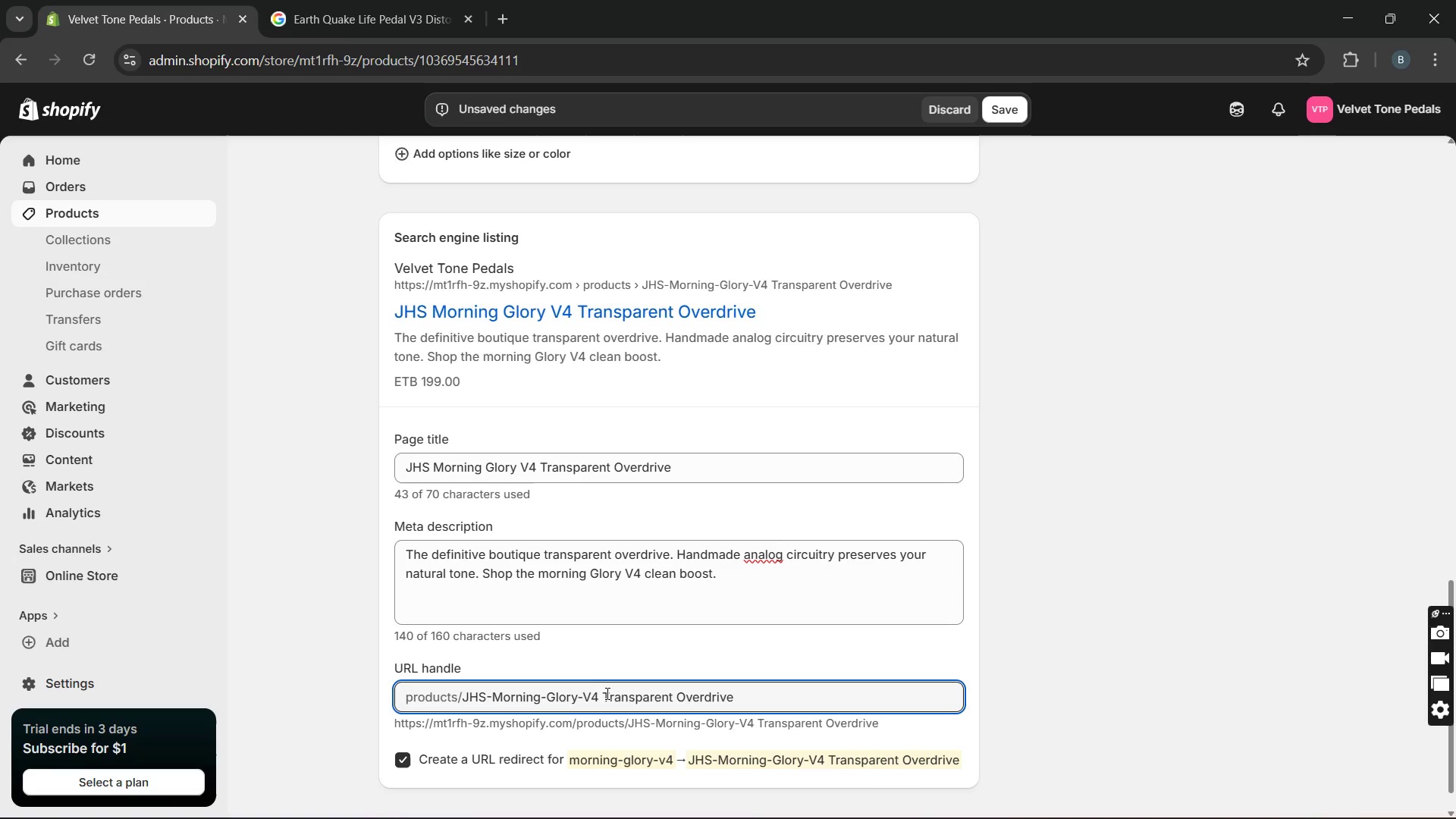 
key(ArrowLeft)
 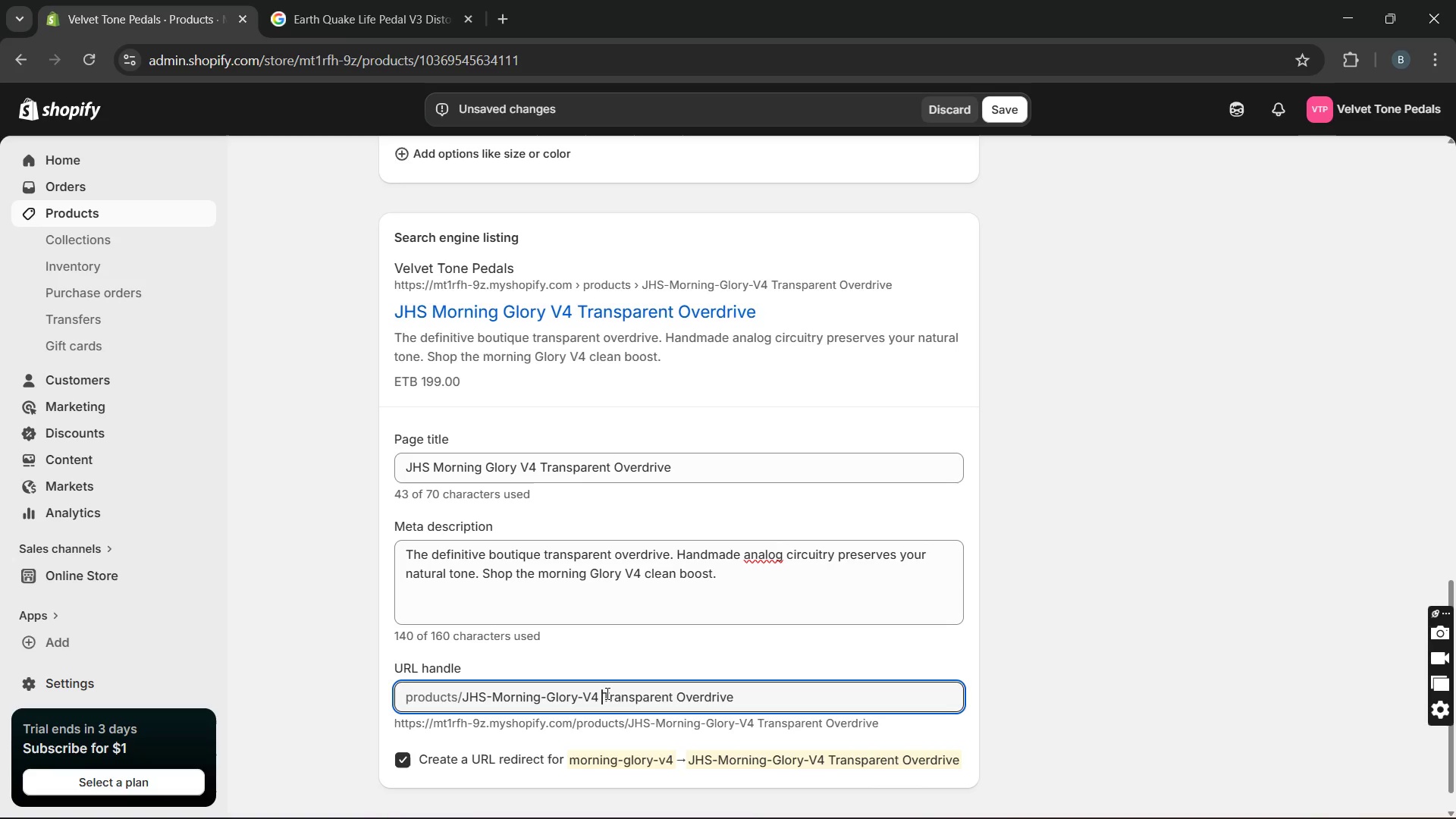 
key(Backspace)
 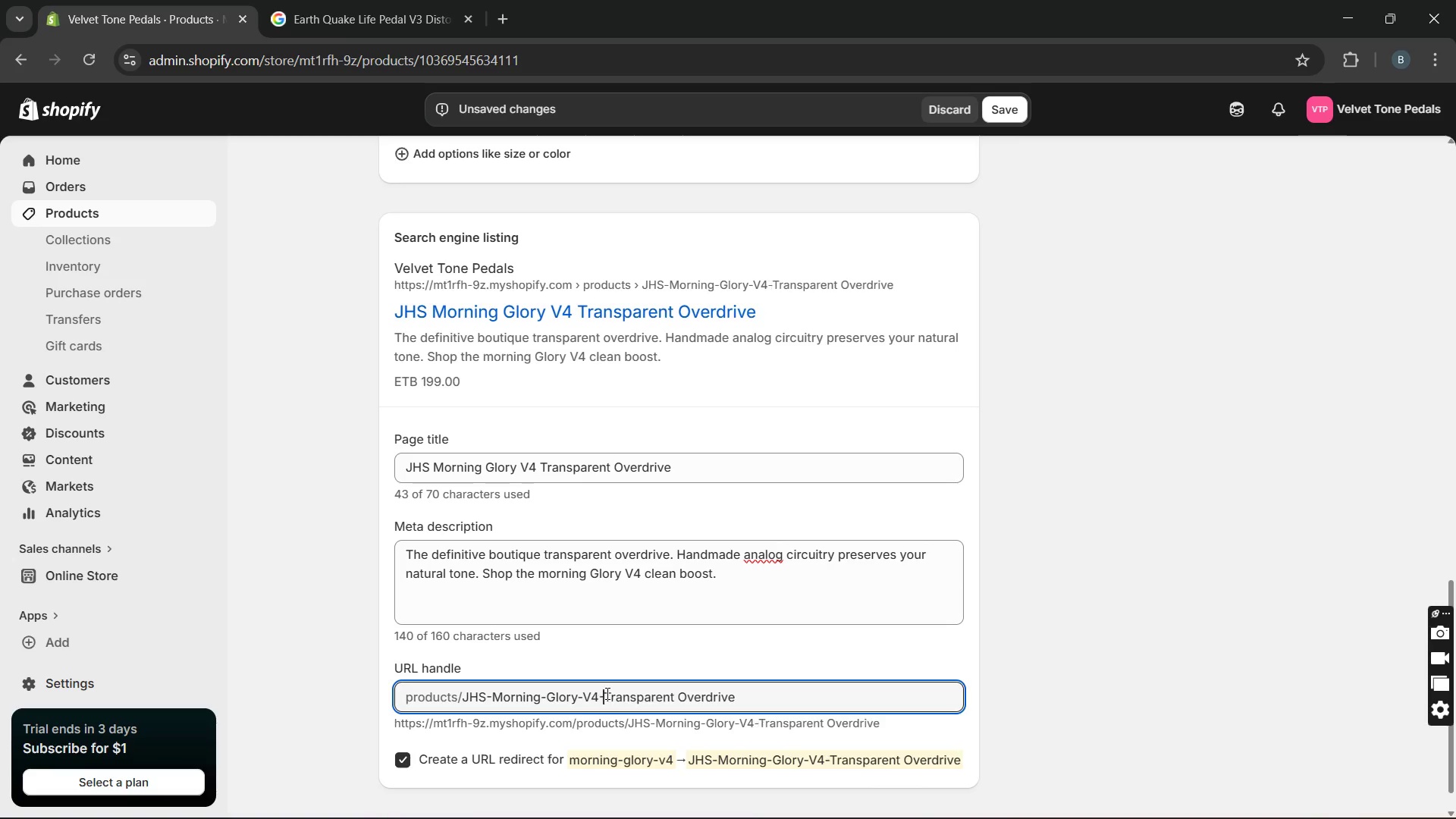 
key(Minus)
 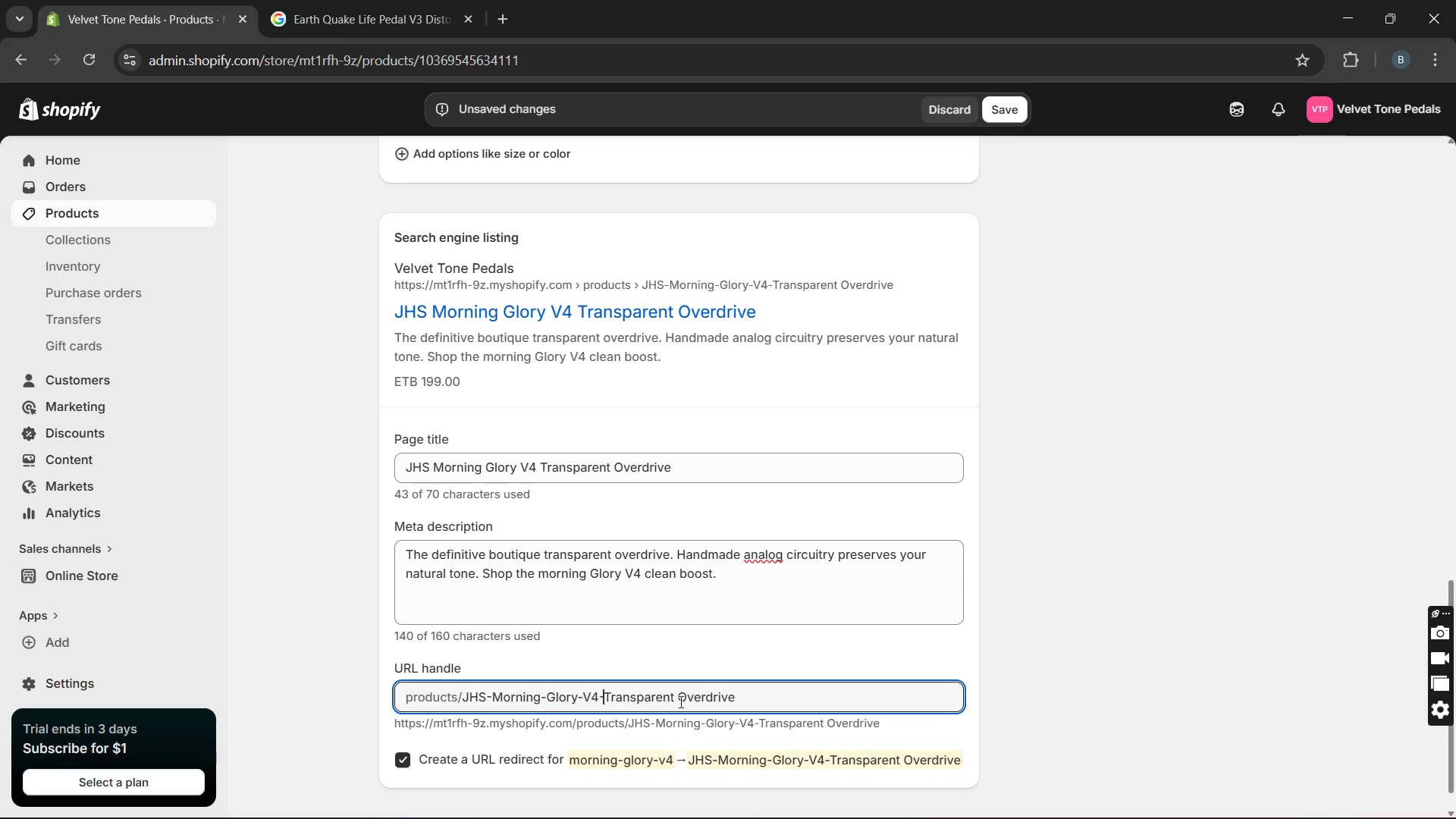 
left_click([679, 701])
 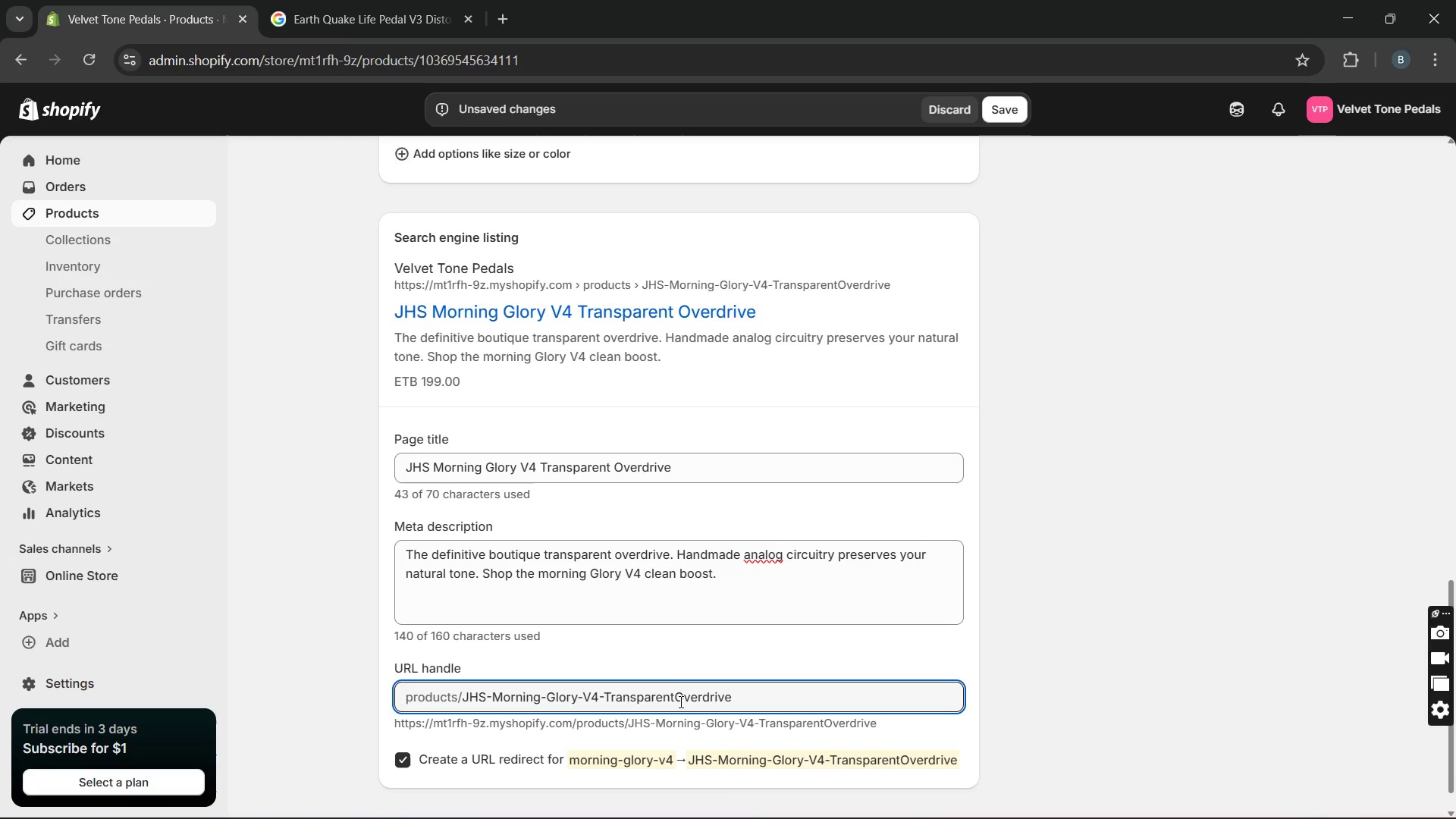 
key(Backspace)
 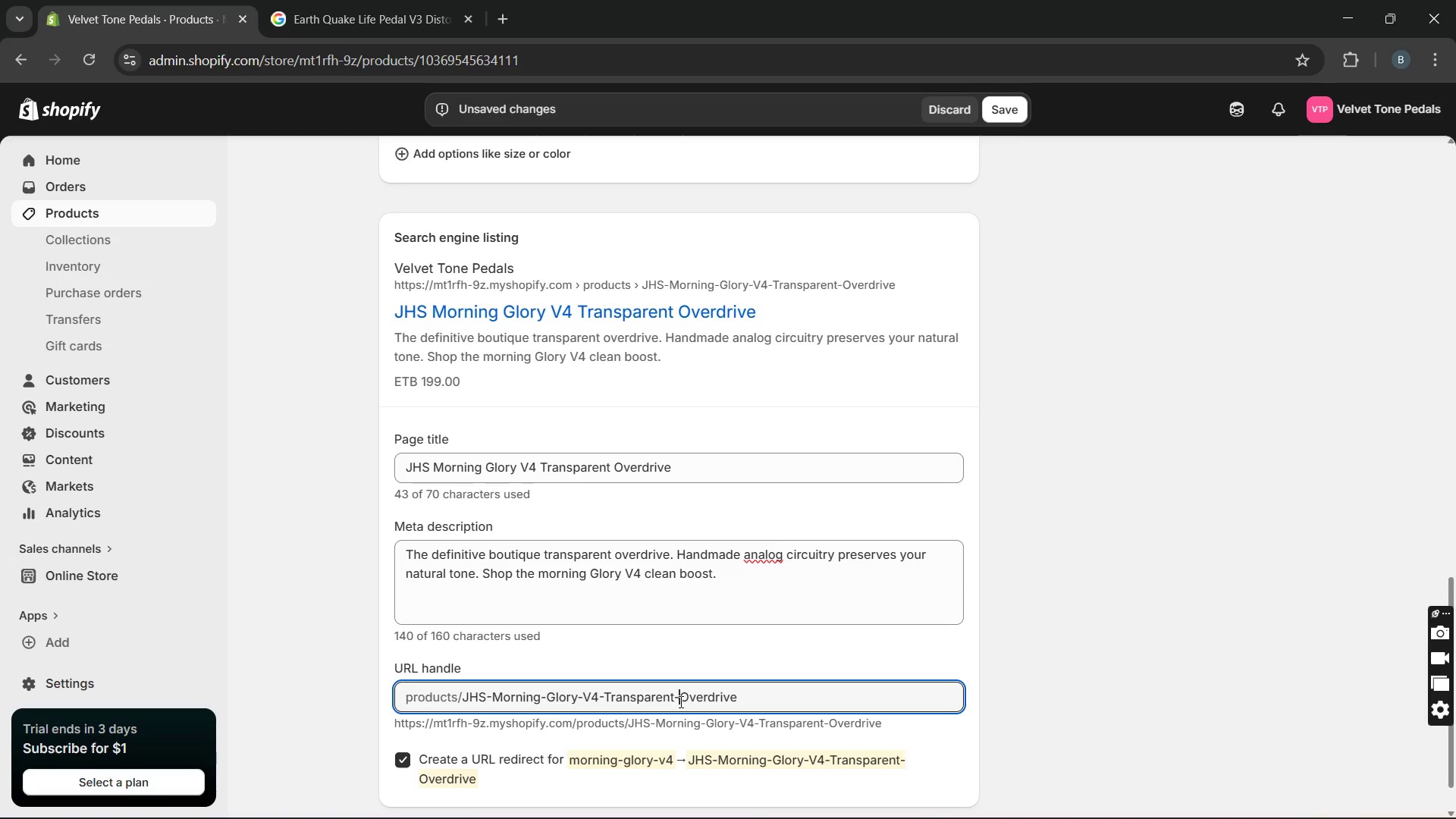 
key(Minus)
 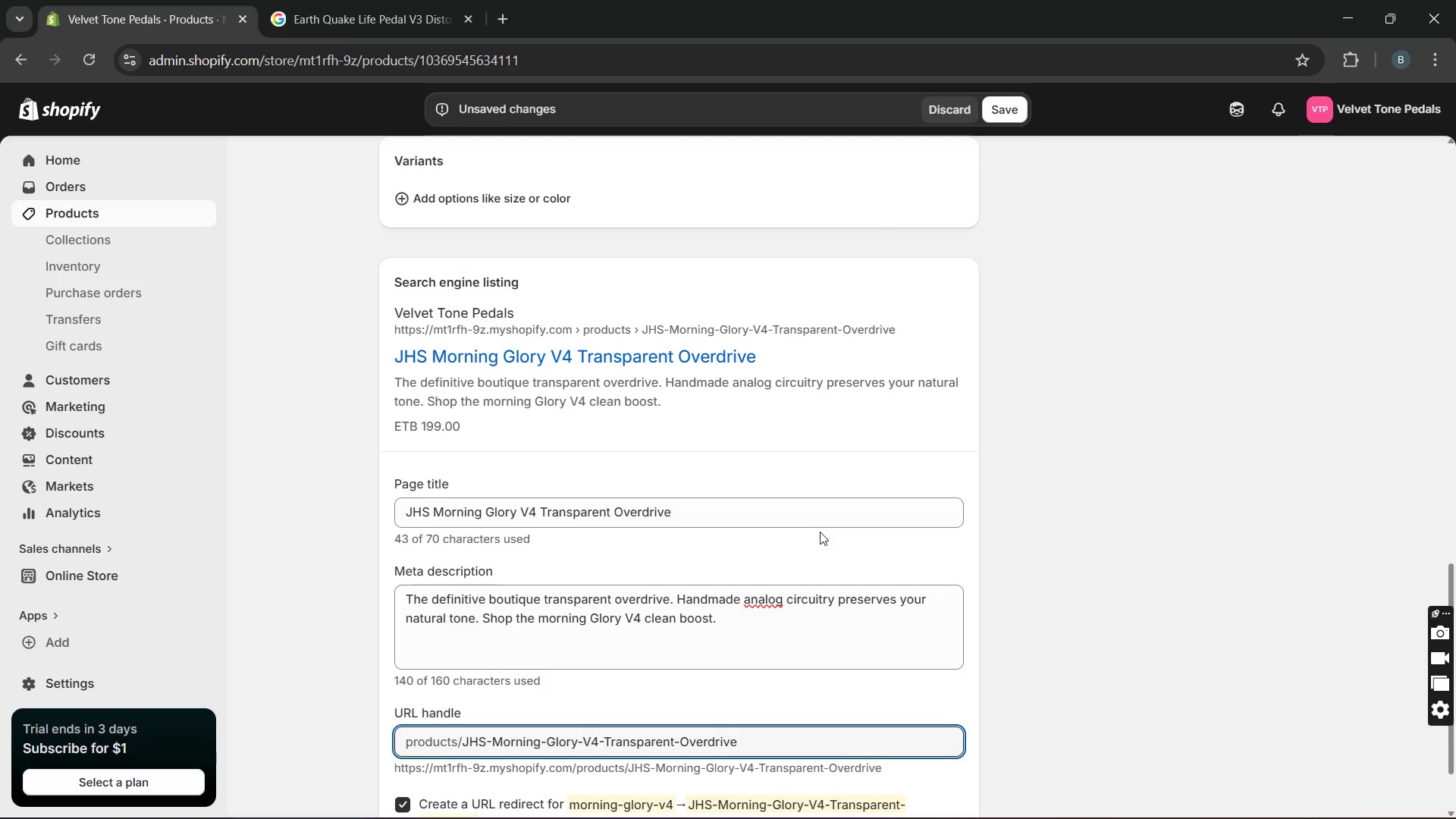 
wait(16.3)
 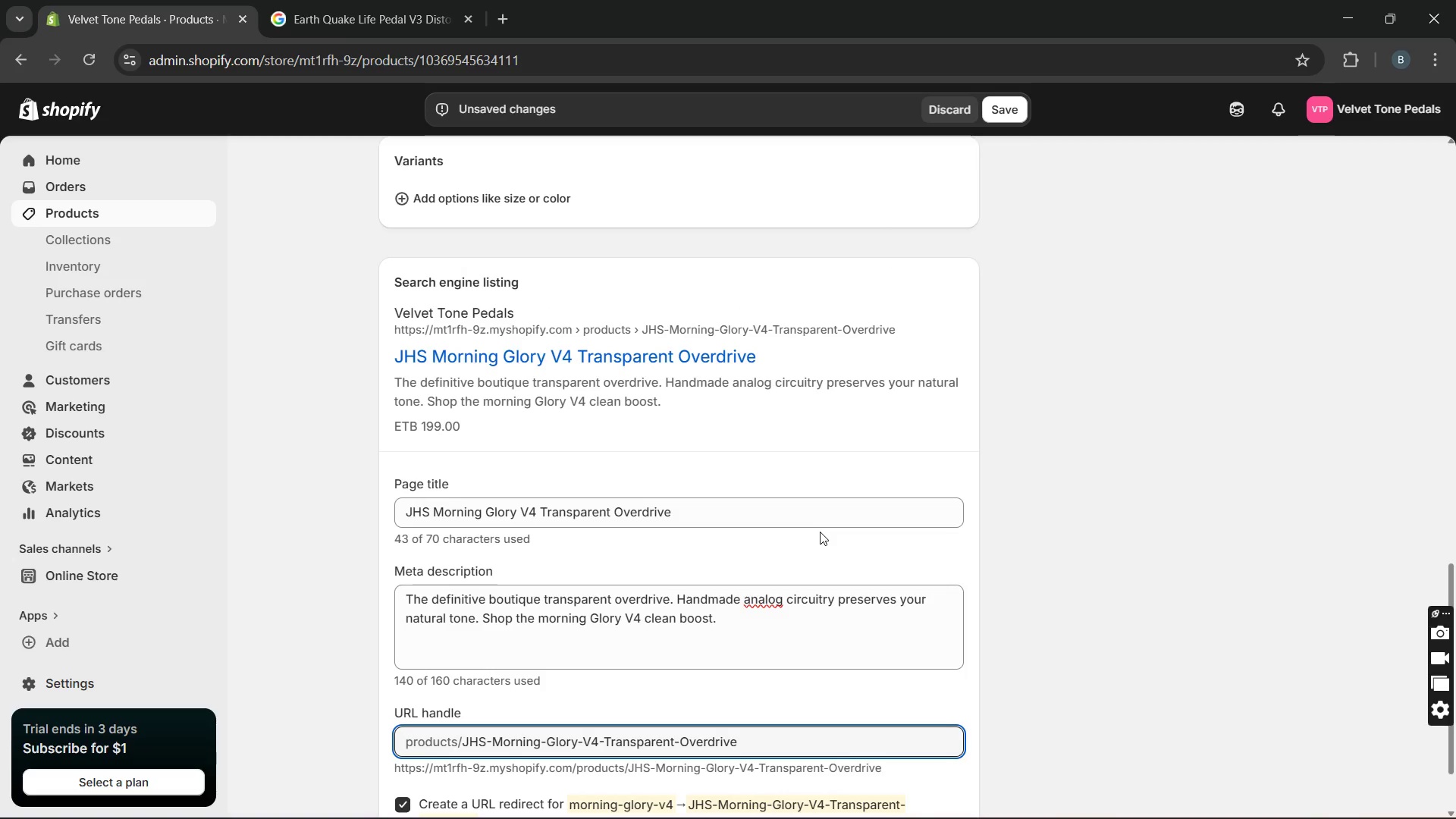 
left_click([632, 471])
 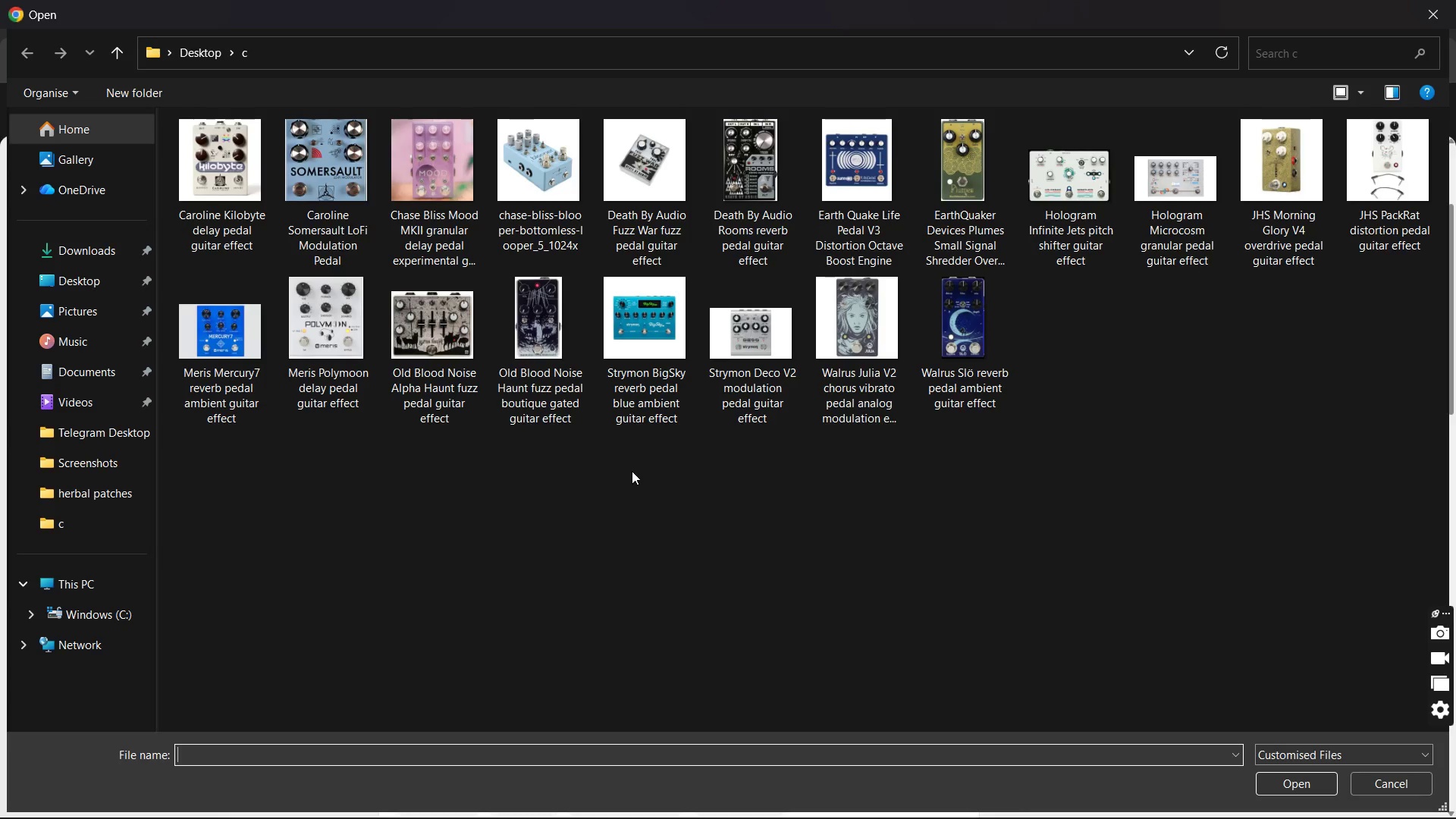 
wait(9.27)
 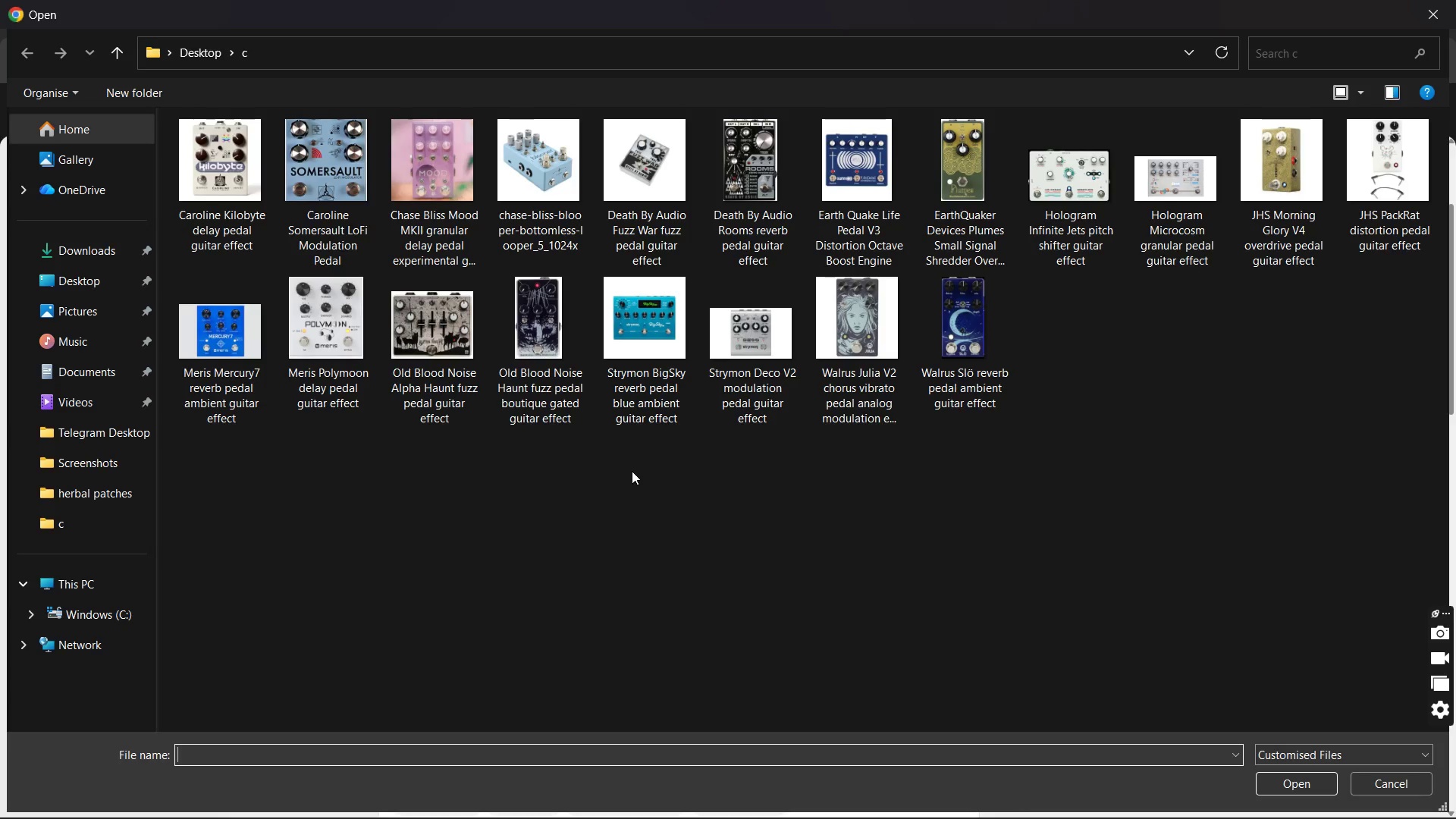 
double_click([1263, 252])
 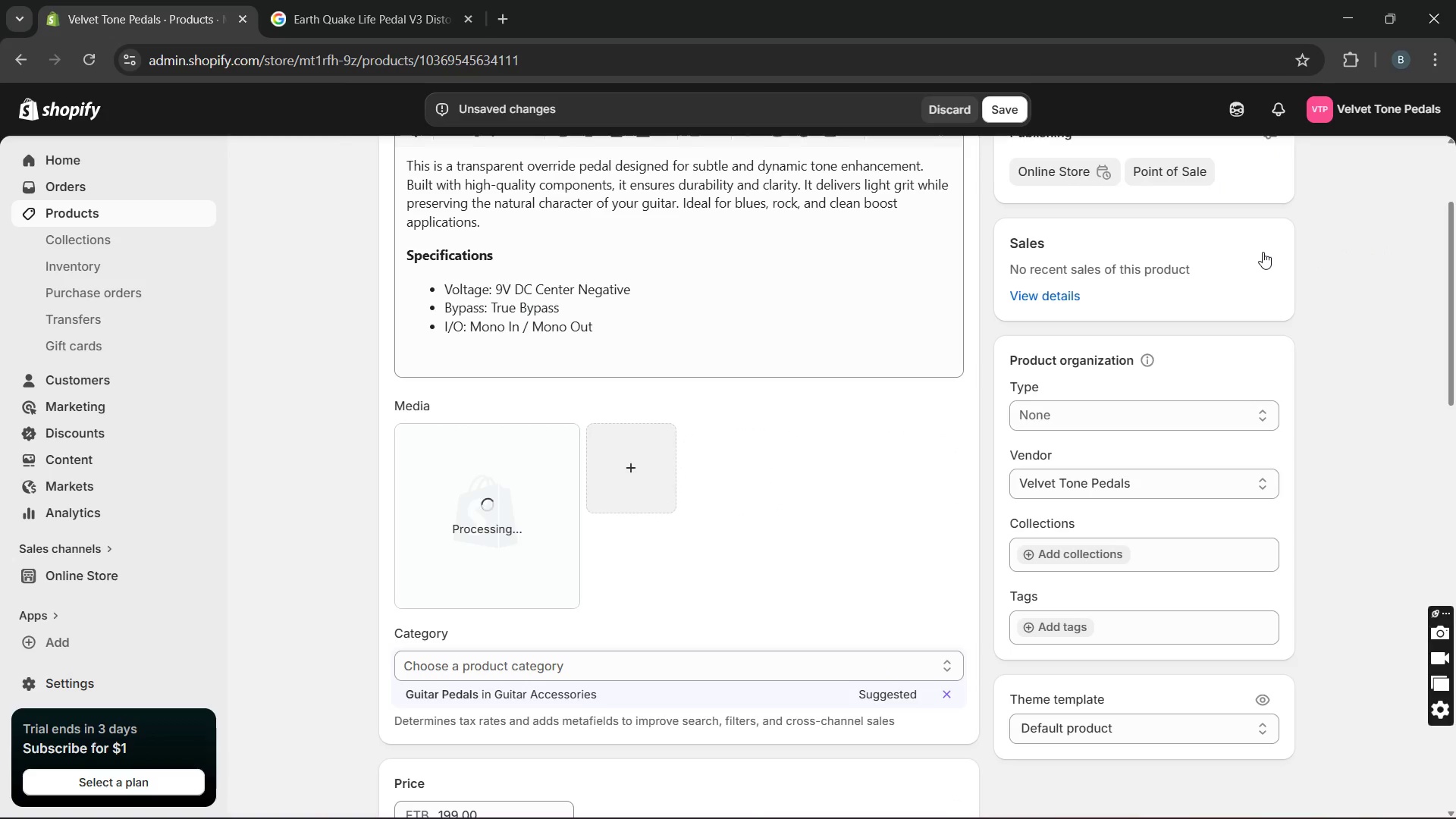 
wait(9.89)
 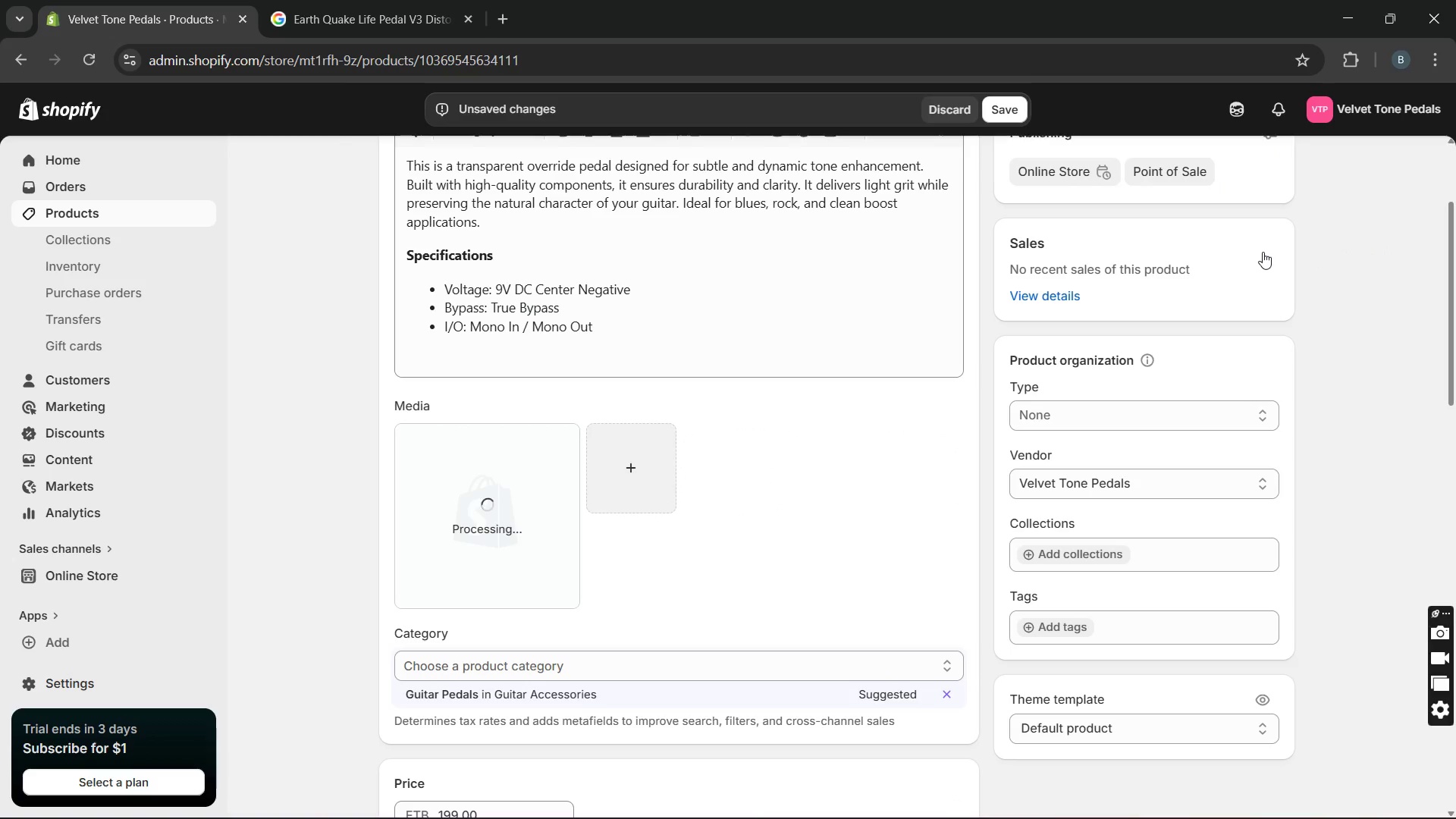 
left_click([520, 510])
 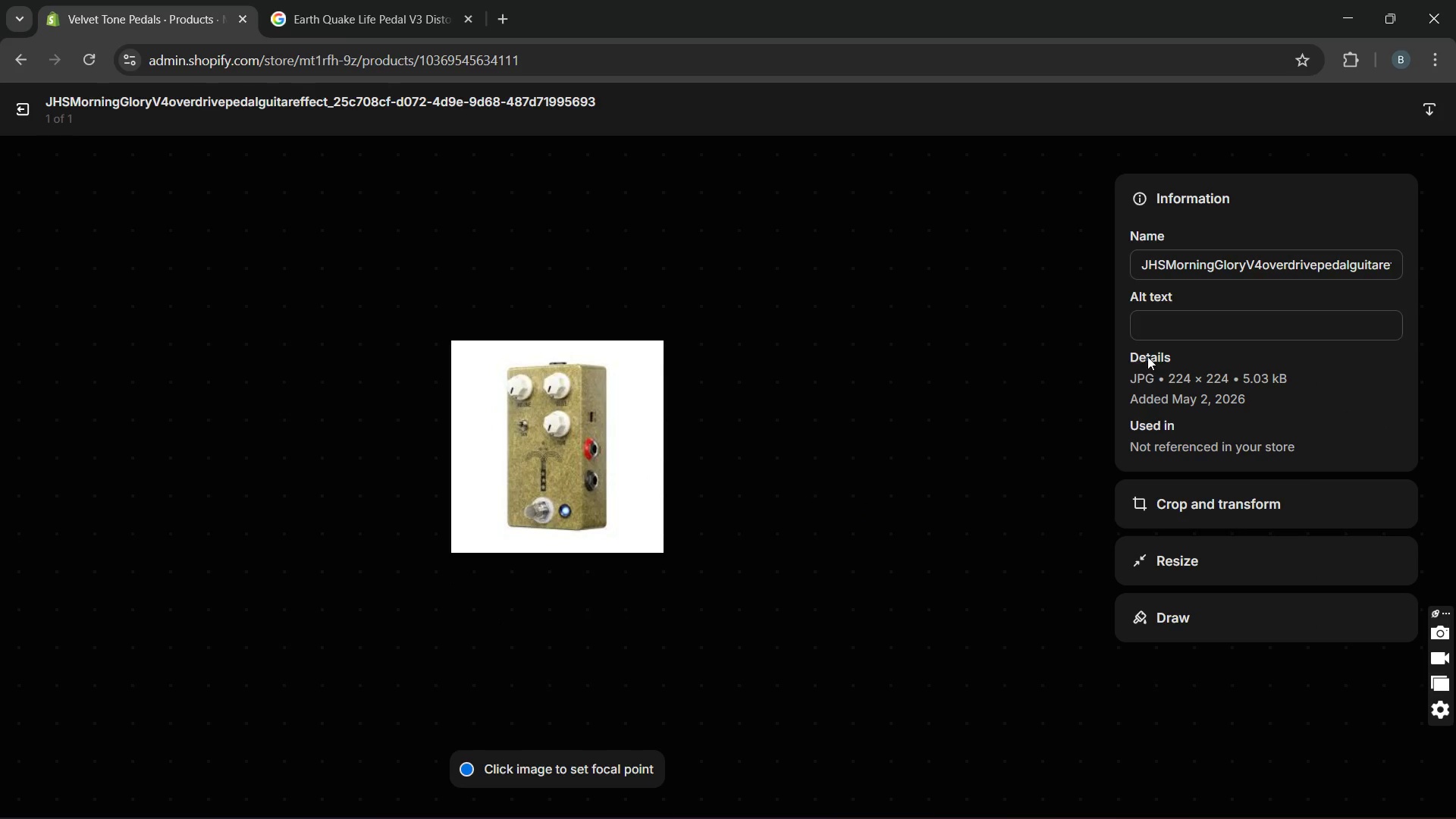 
wait(6.11)
 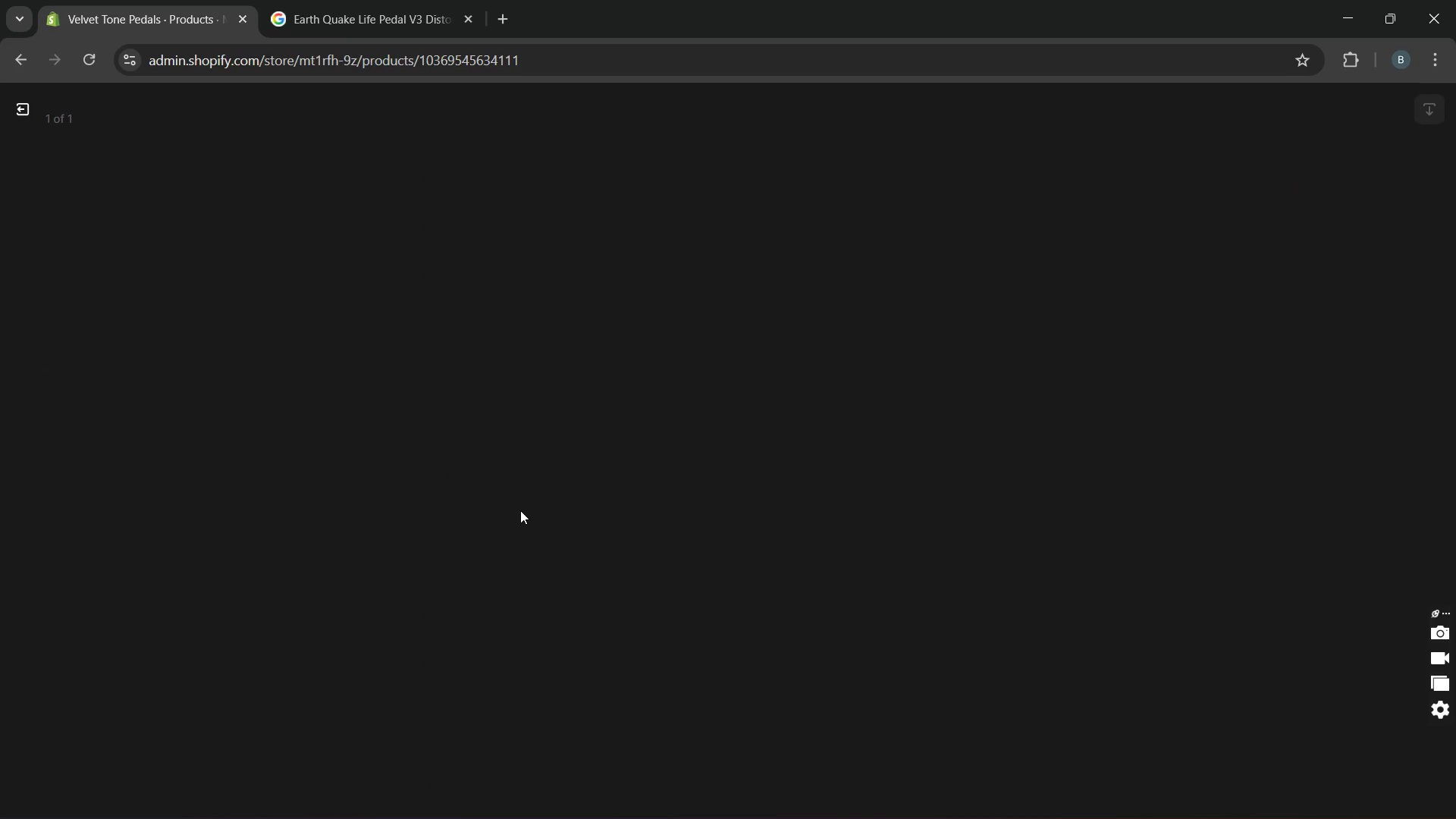 
double_click([1234, 268])
 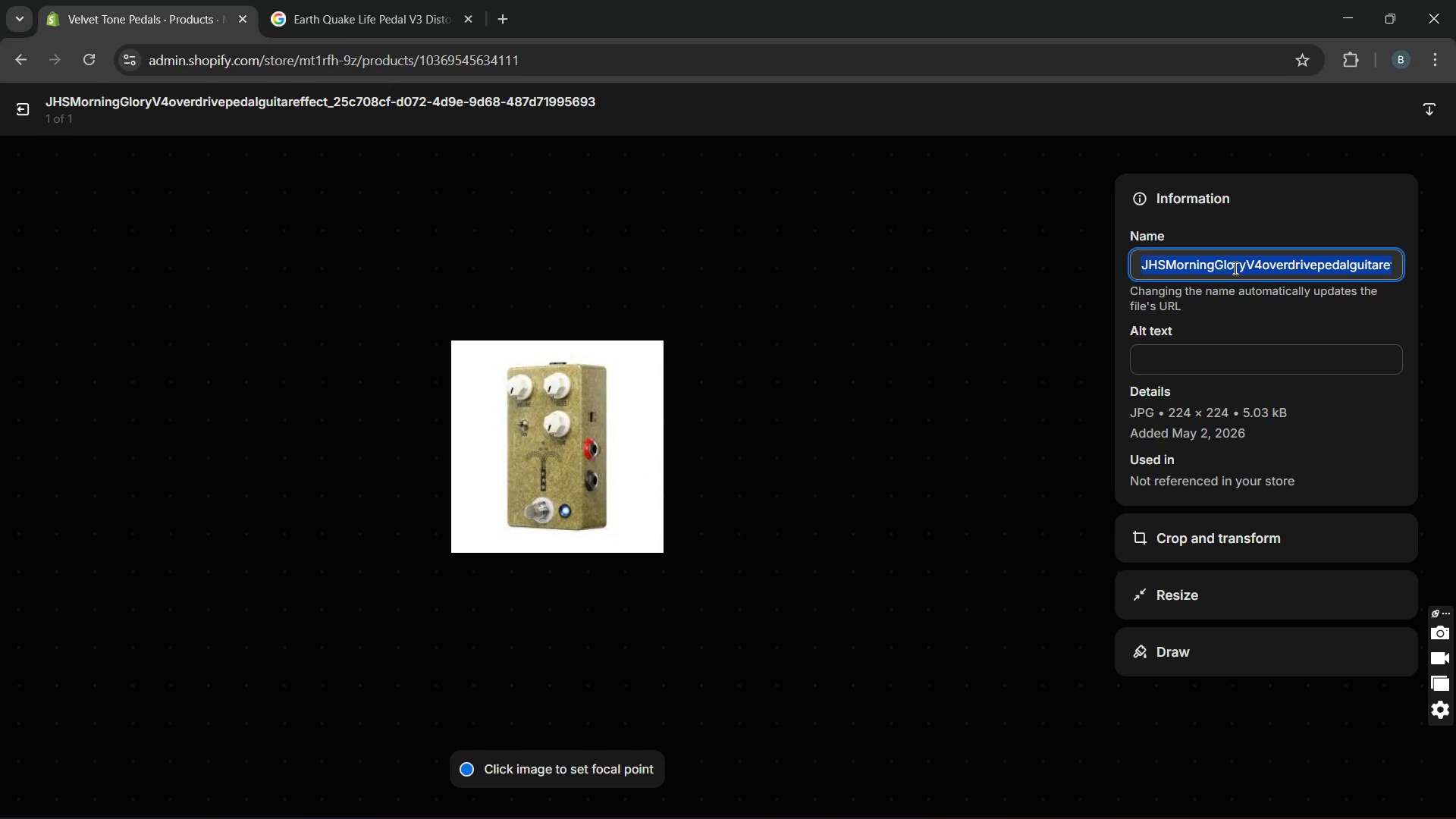 
triple_click([1234, 268])
 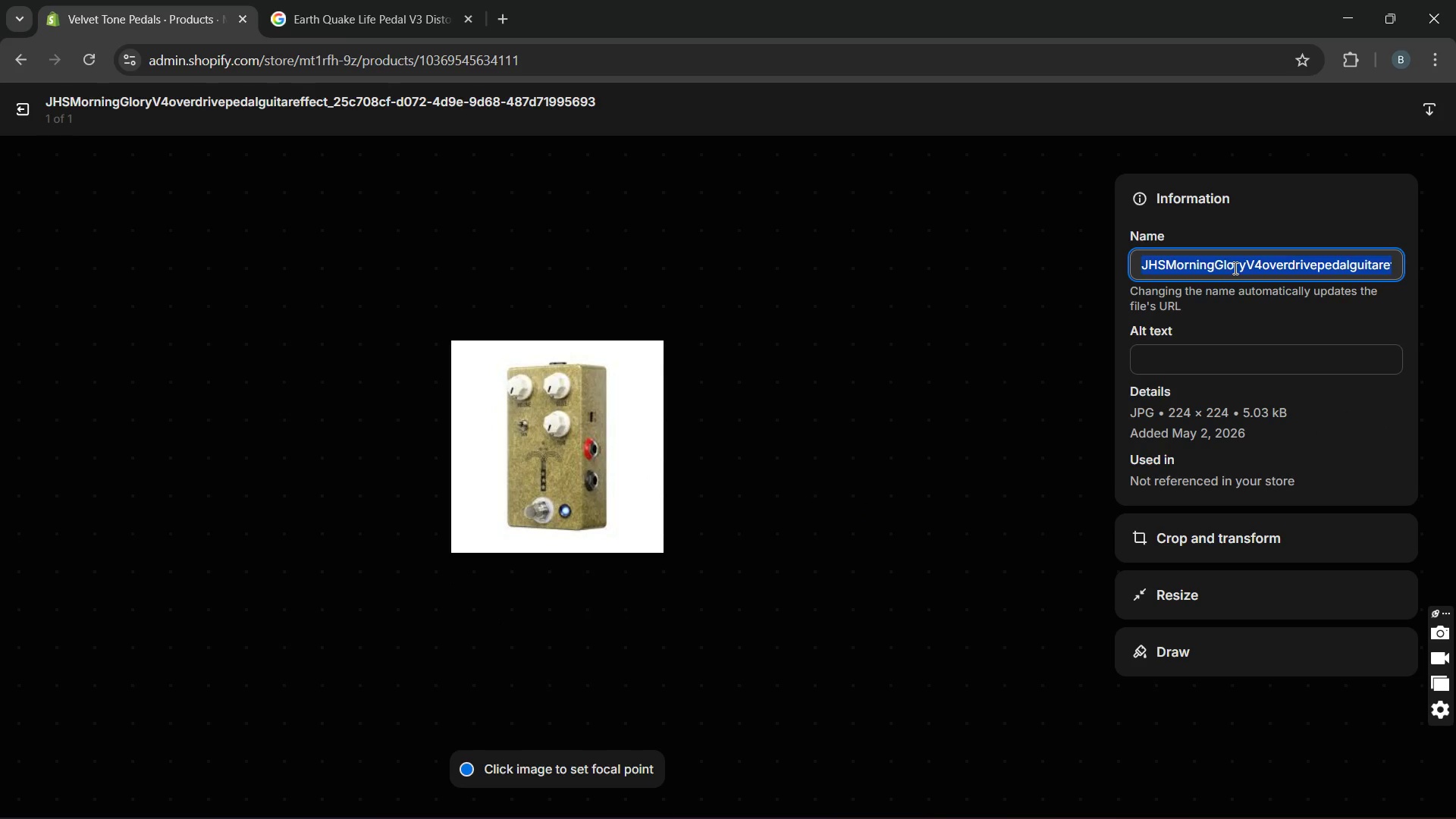 
key(Control+C)
 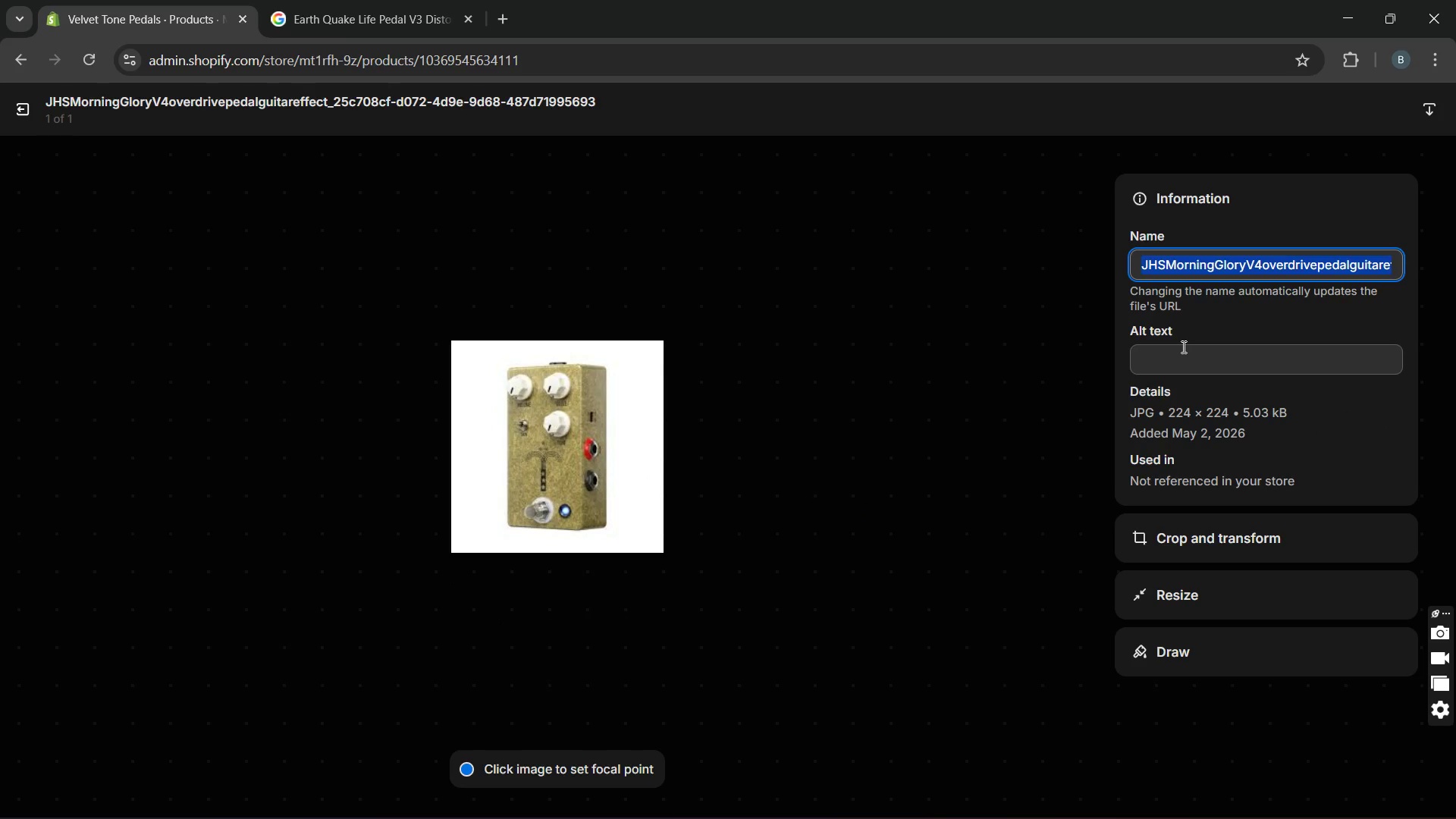 
left_click([1182, 347])
 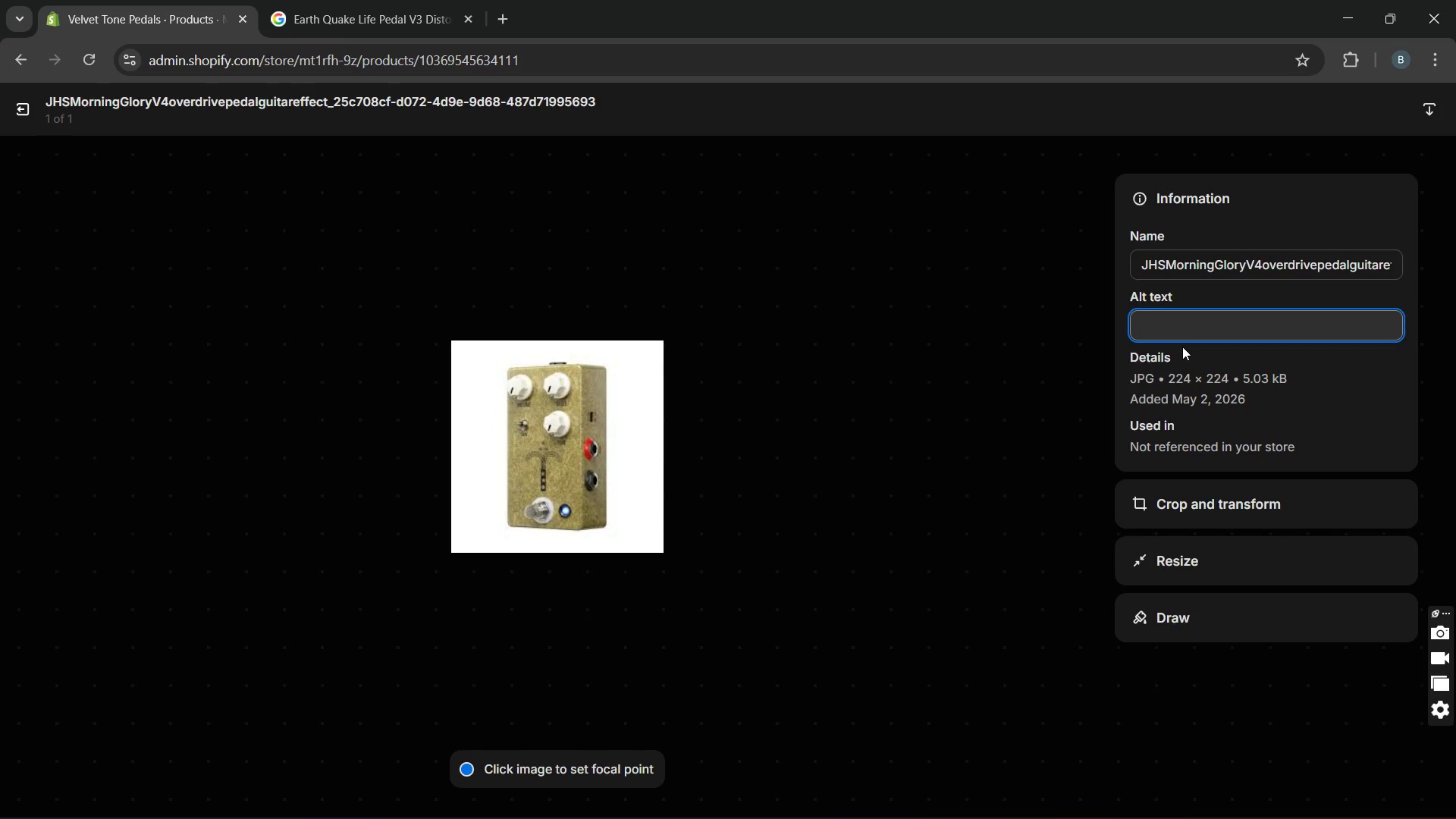 
left_click_drag(start_coordinate=[1238, 368], to_coordinate=[1188, 340])
 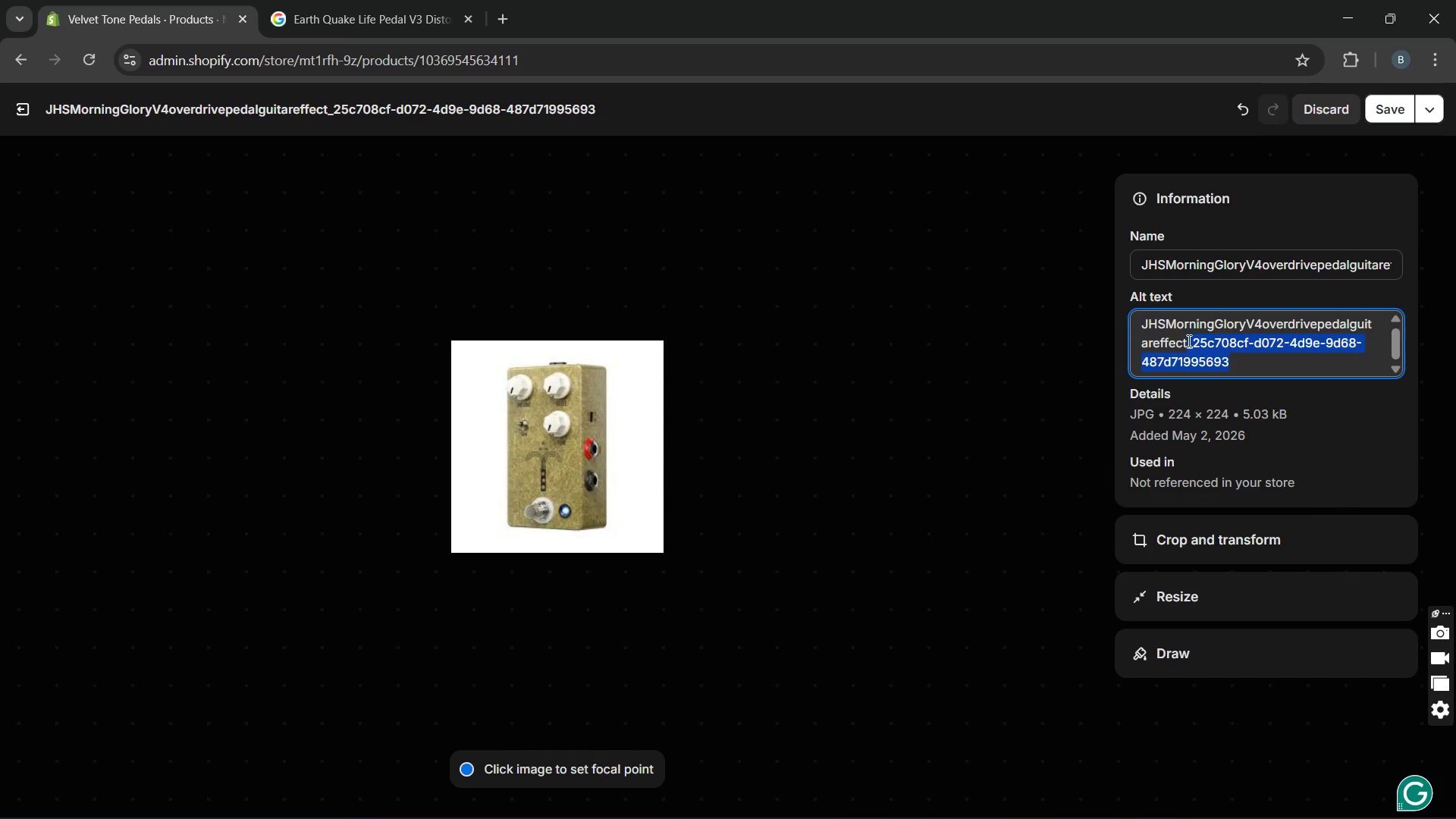 
key(Backspace)
 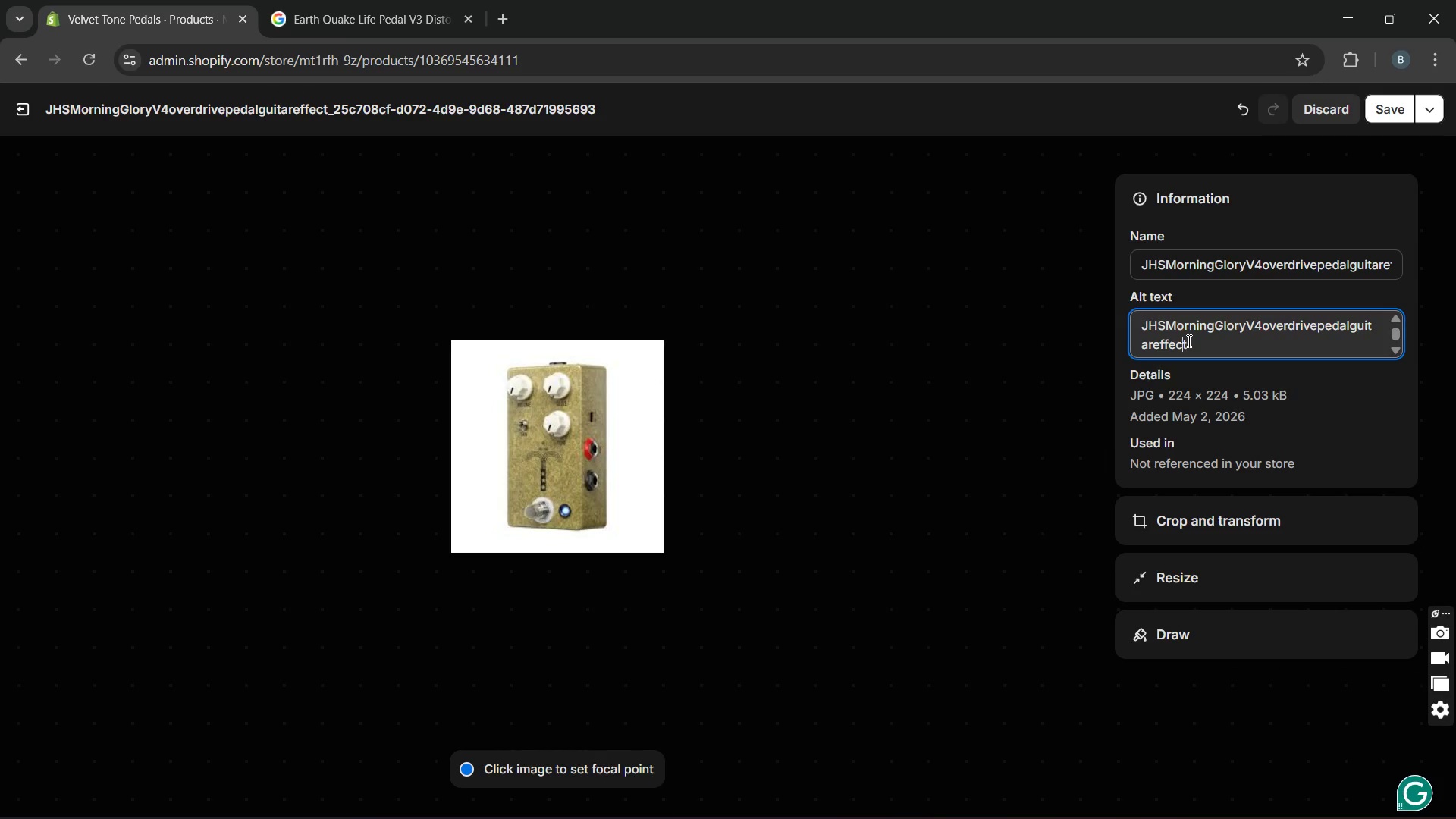 
key(ArrowLeft)
 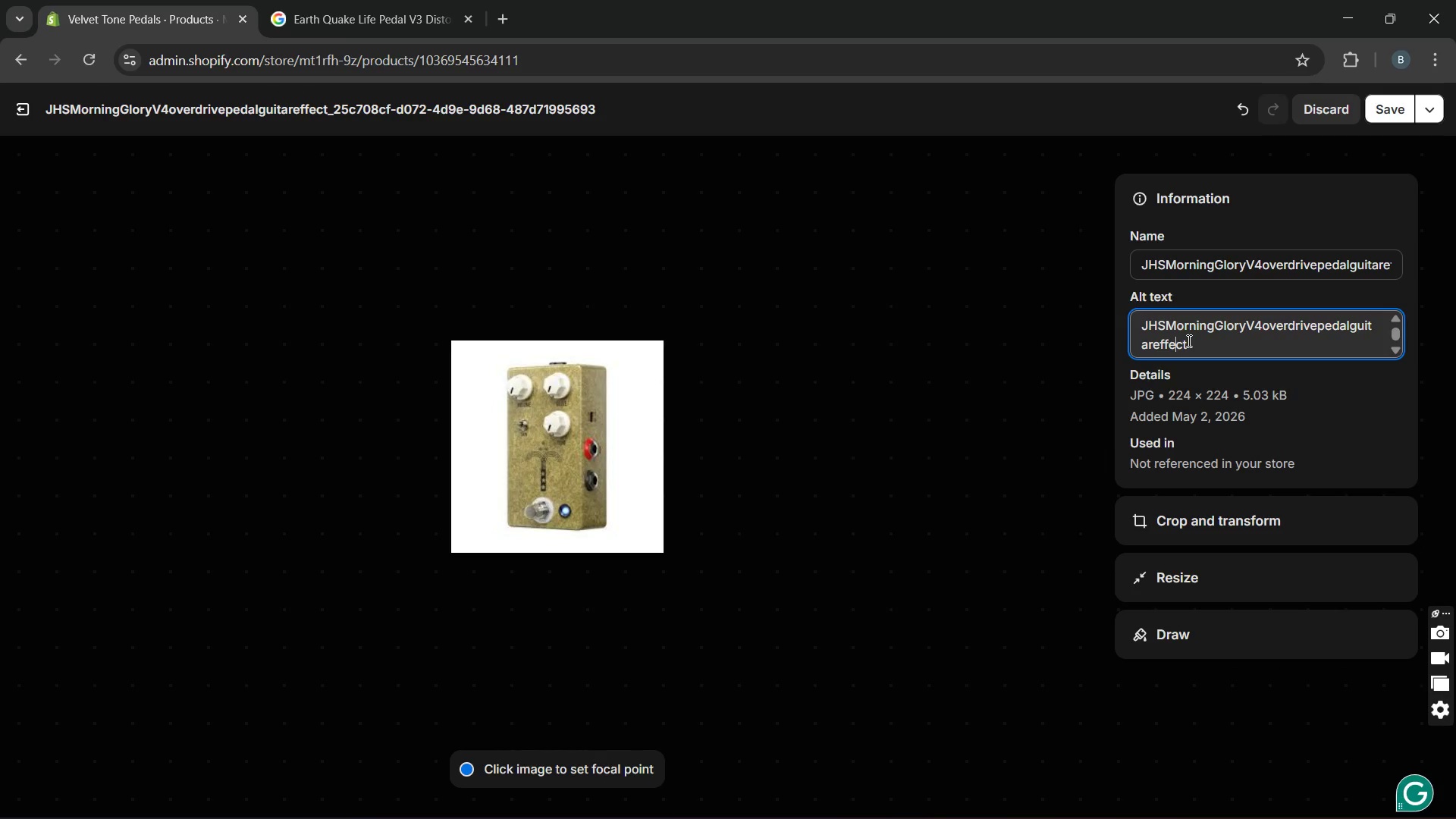 
key(ArrowLeft)
 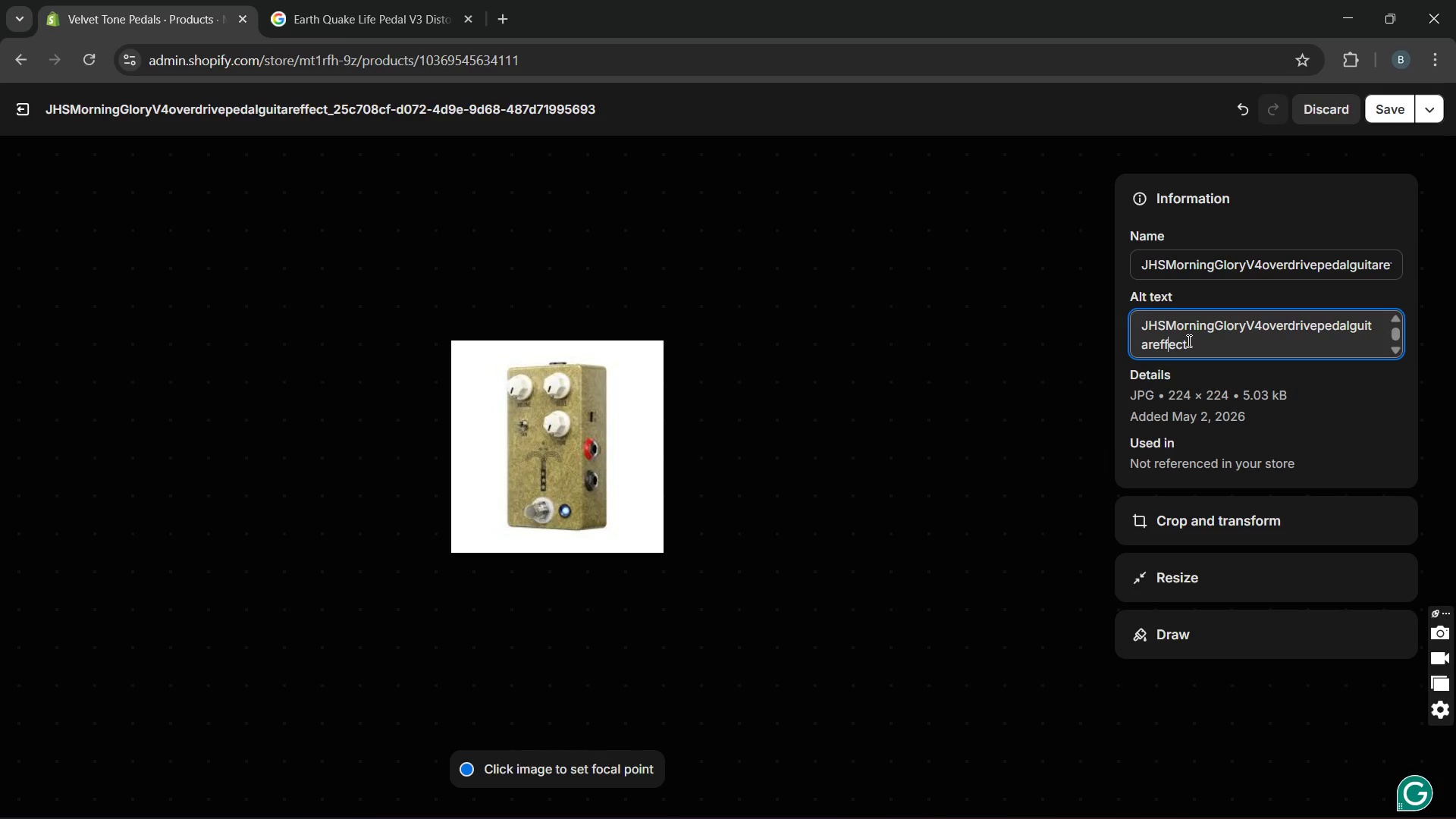 
key(ArrowLeft)
 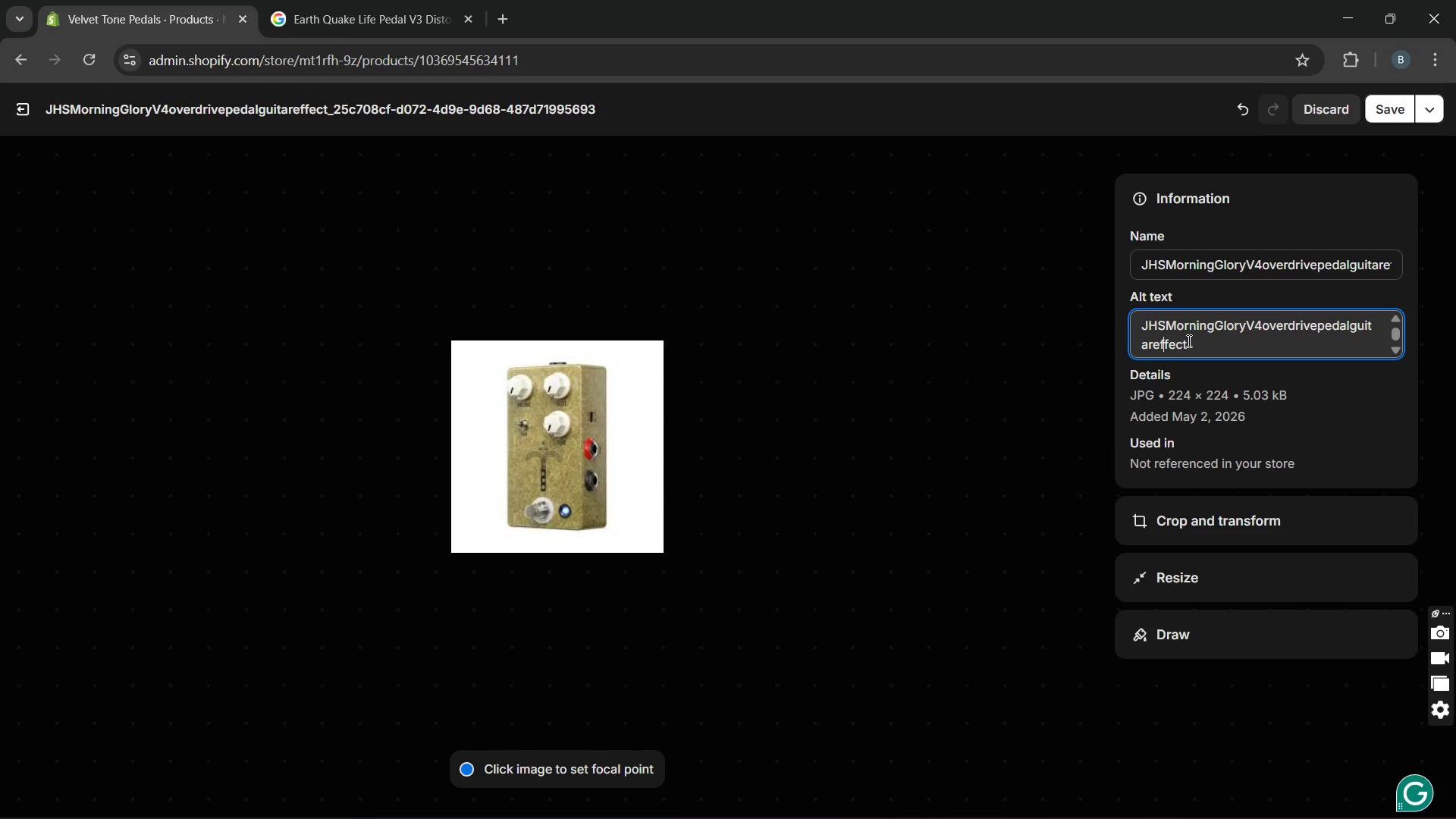 
key(ArrowLeft)
 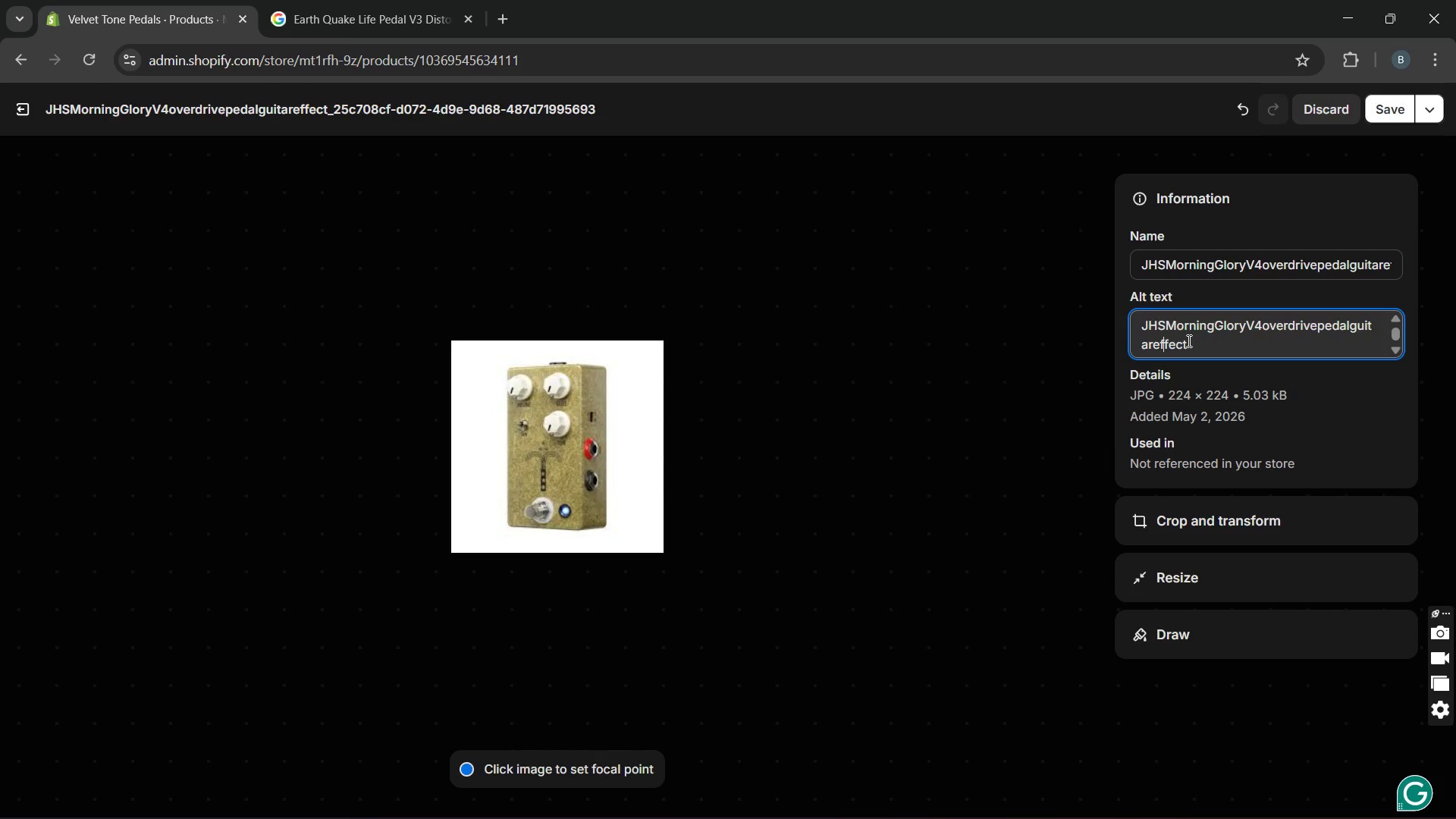 
key(ArrowLeft)
 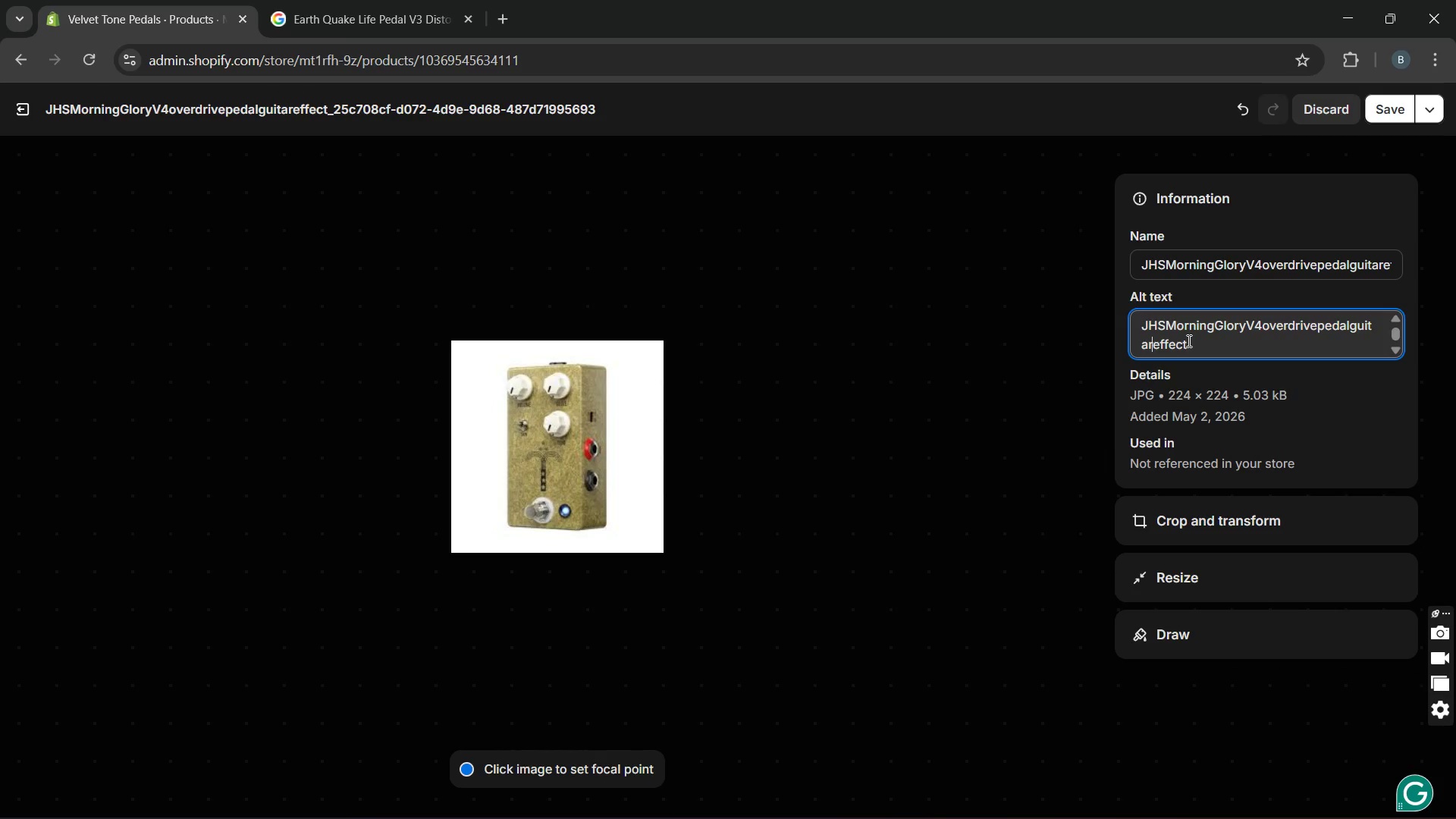 
key(ArrowLeft)
 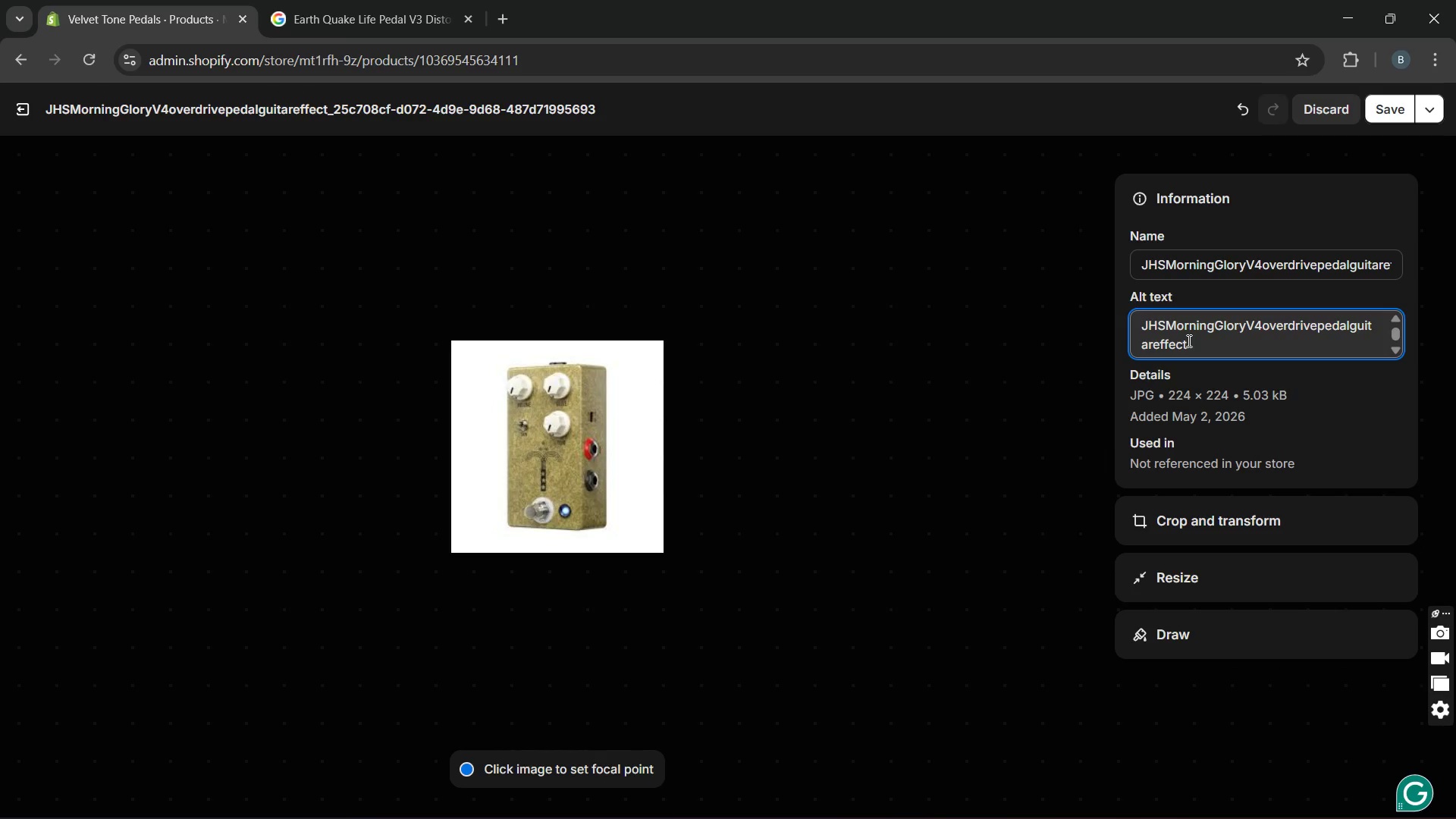 
key(Space)
 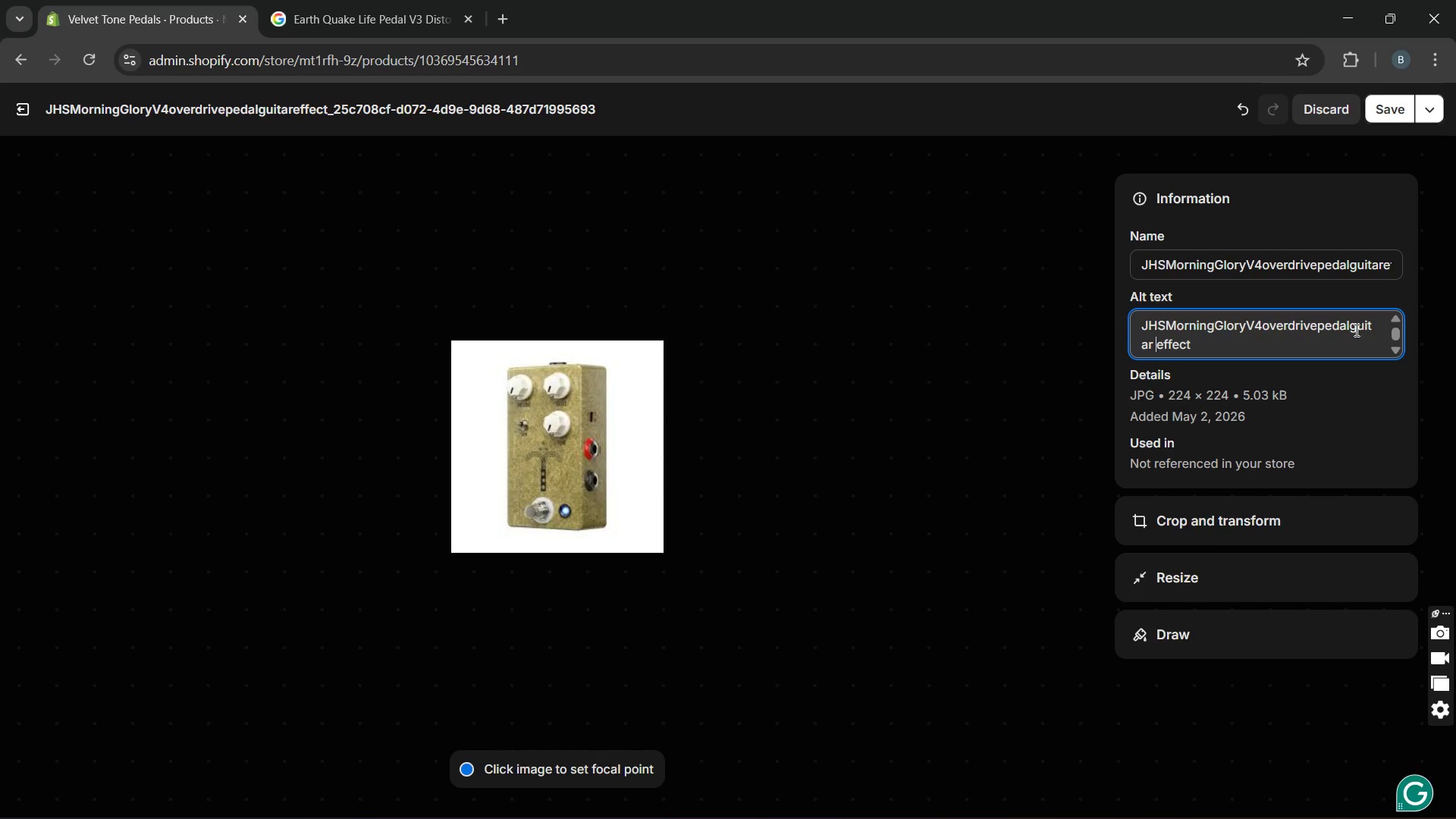 
wait(8.5)
 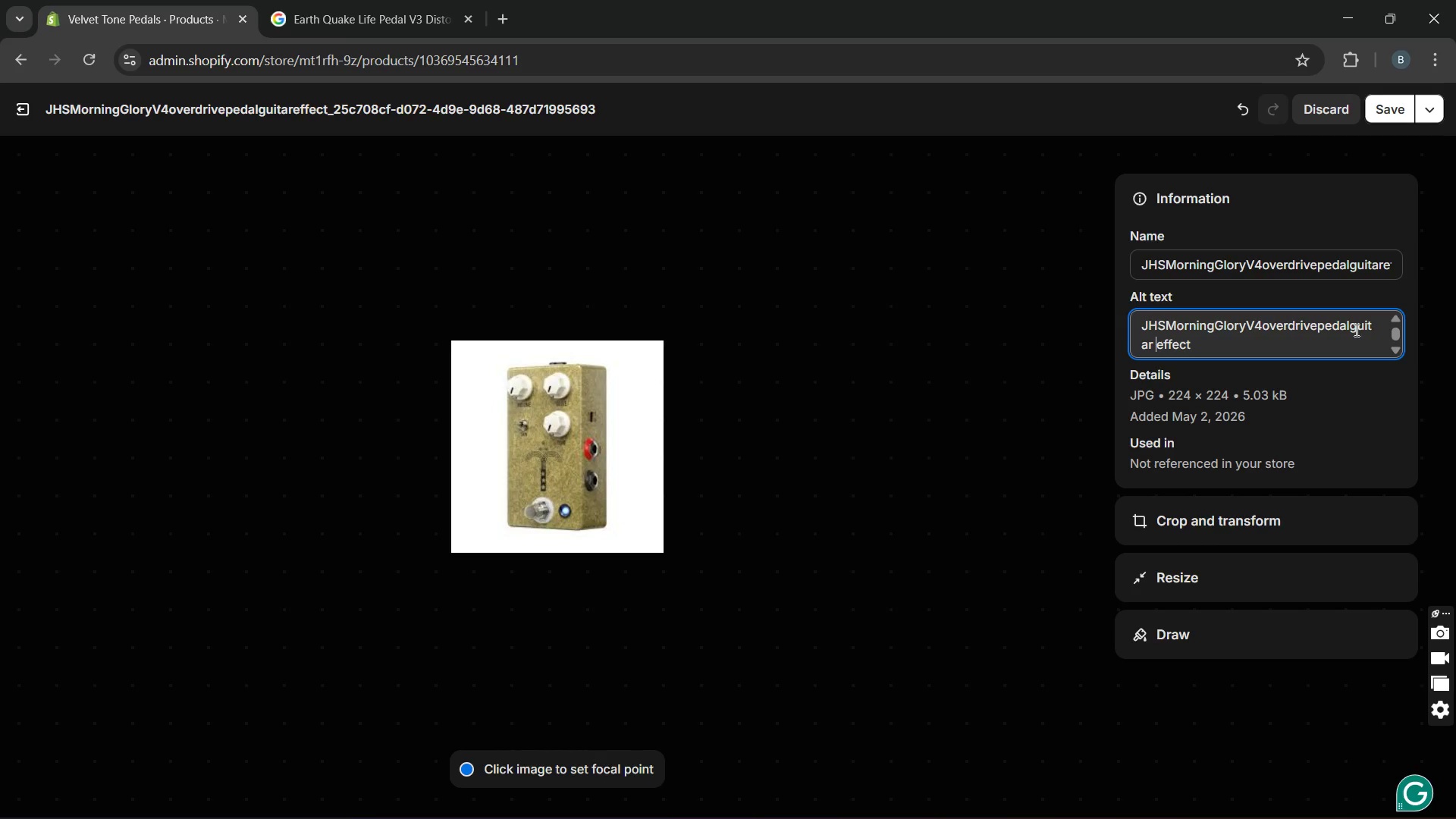 
left_click([1166, 318])
 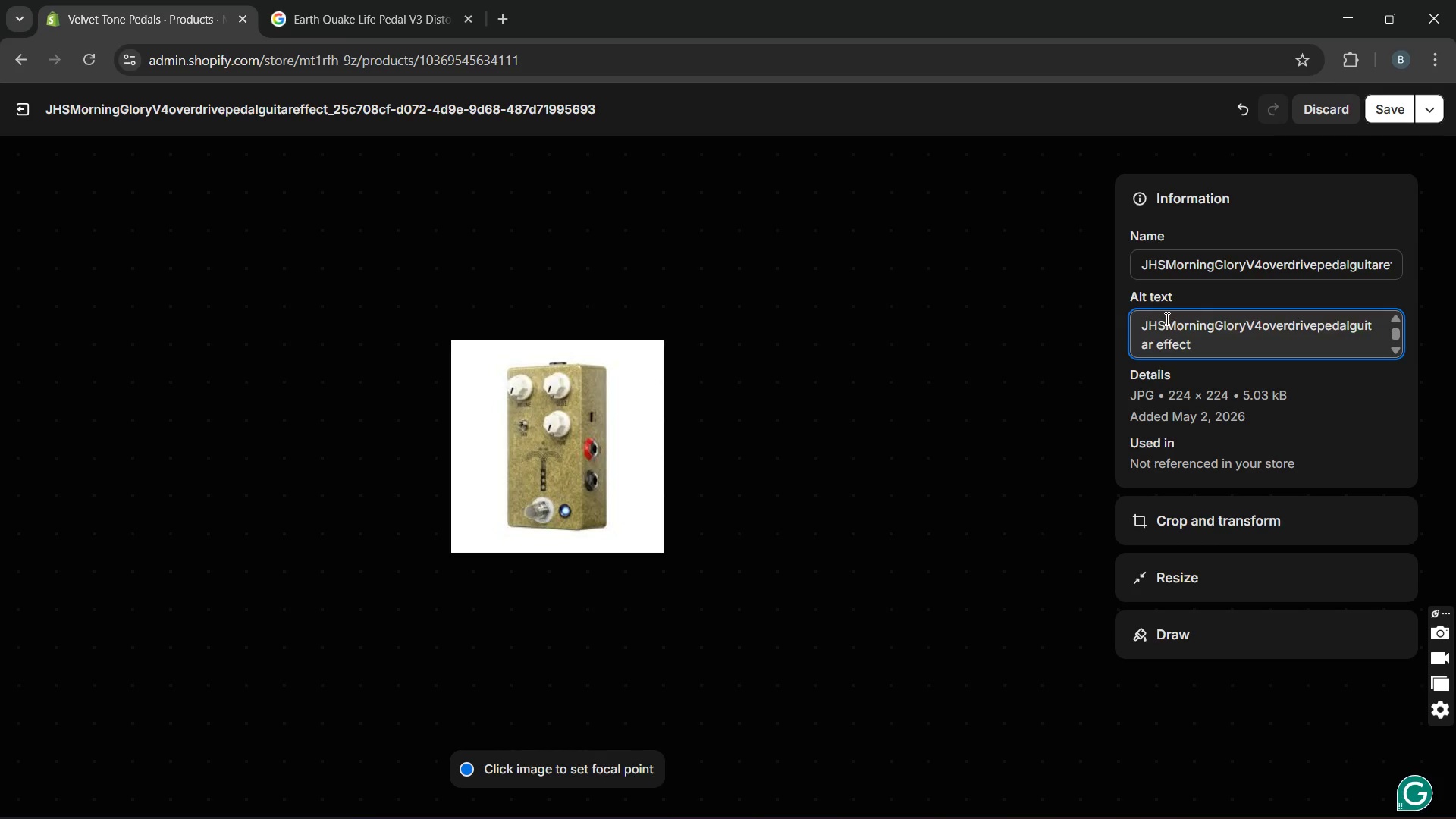 
key(Space)
 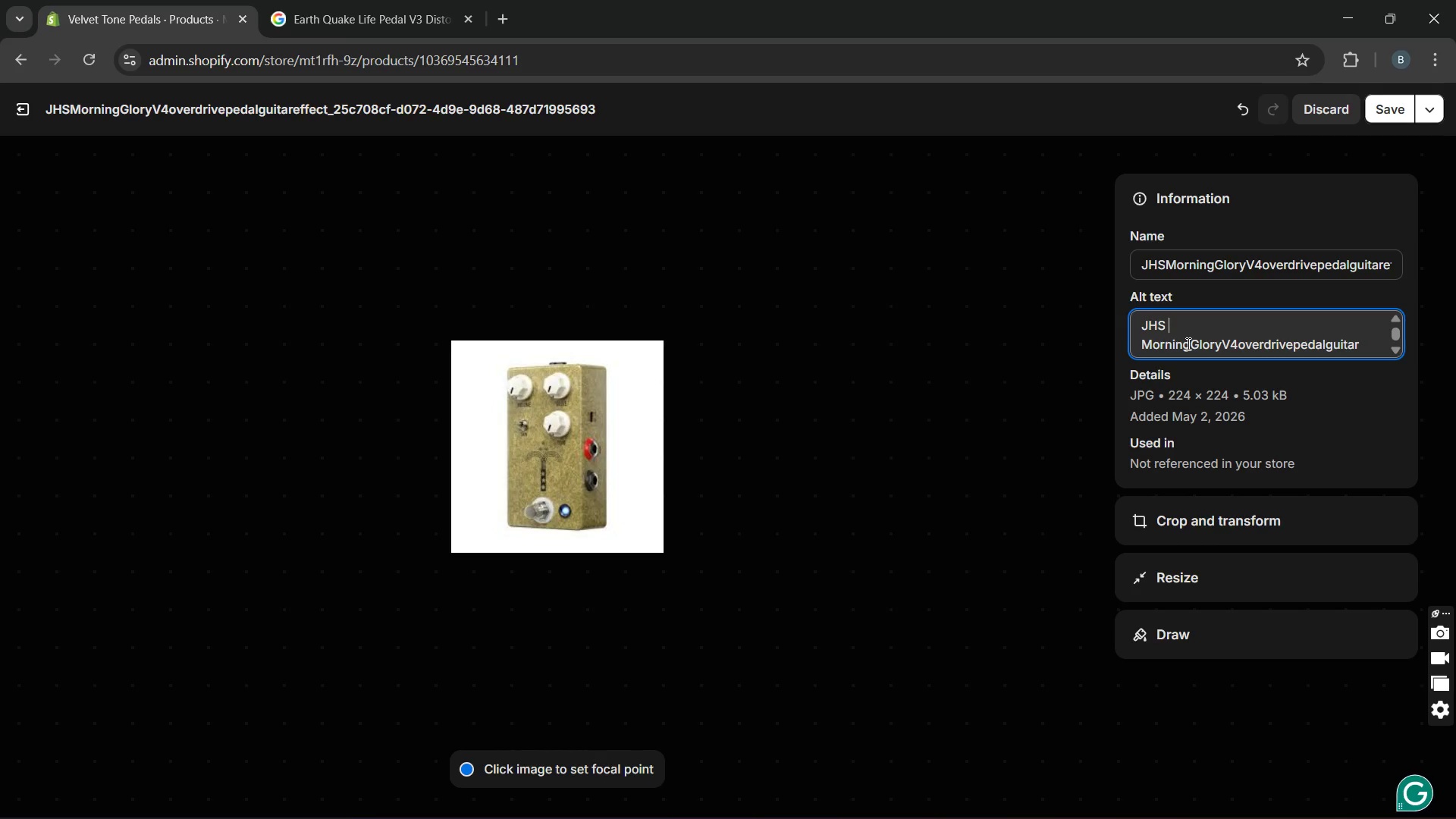 
left_click([1187, 344])
 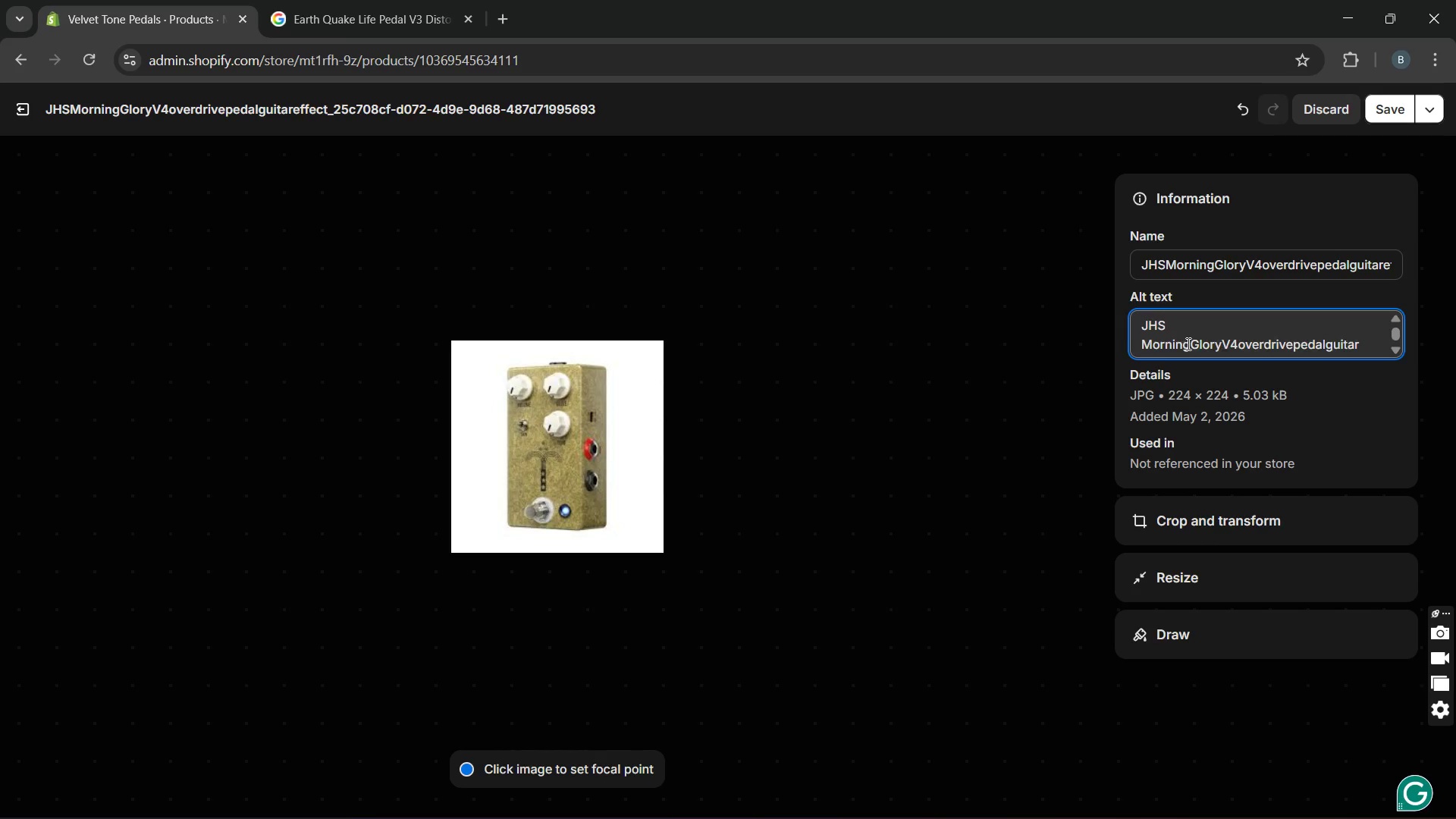 
key(Space)
 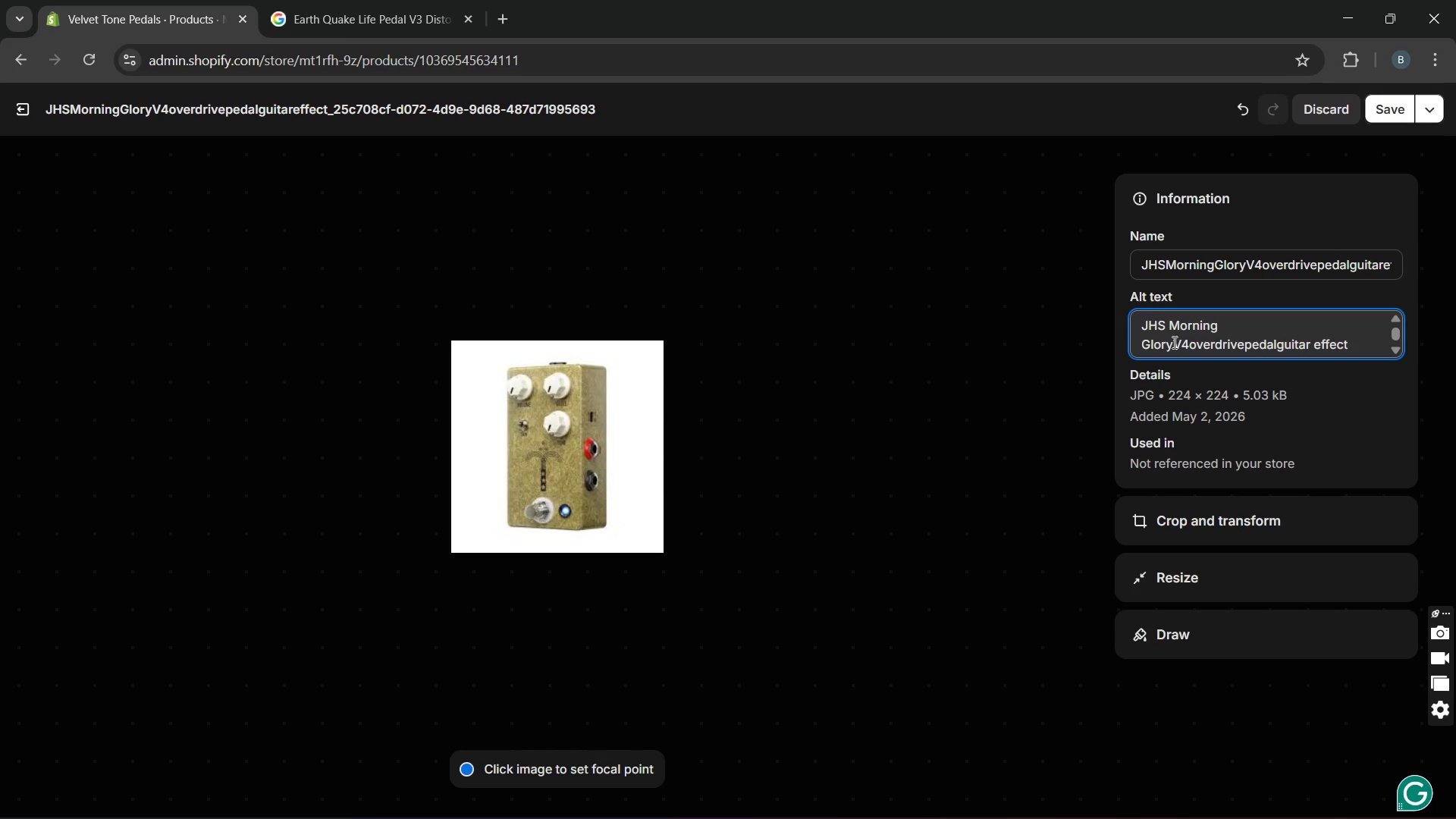 
left_click([1173, 342])
 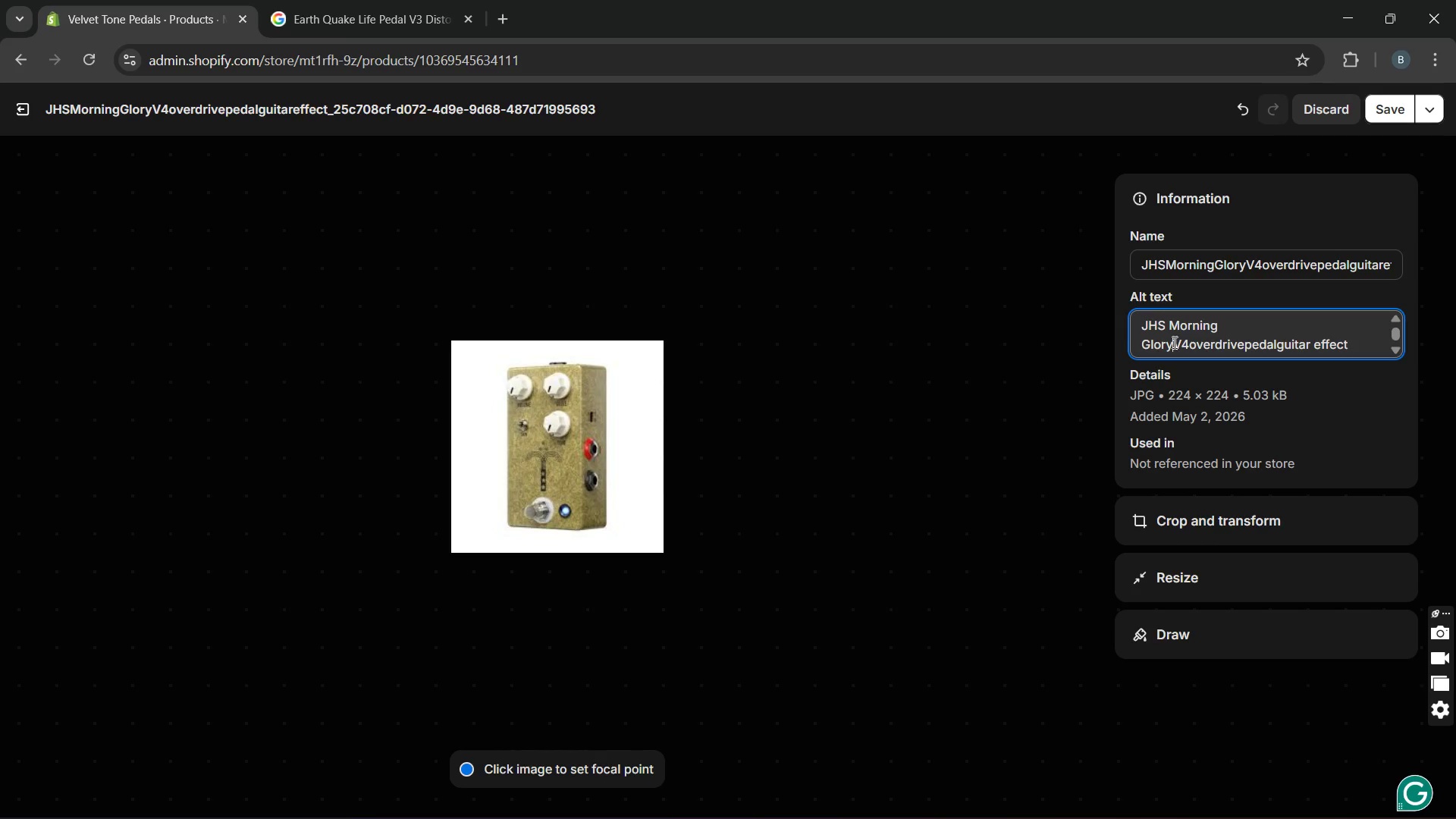 
key(Space)
 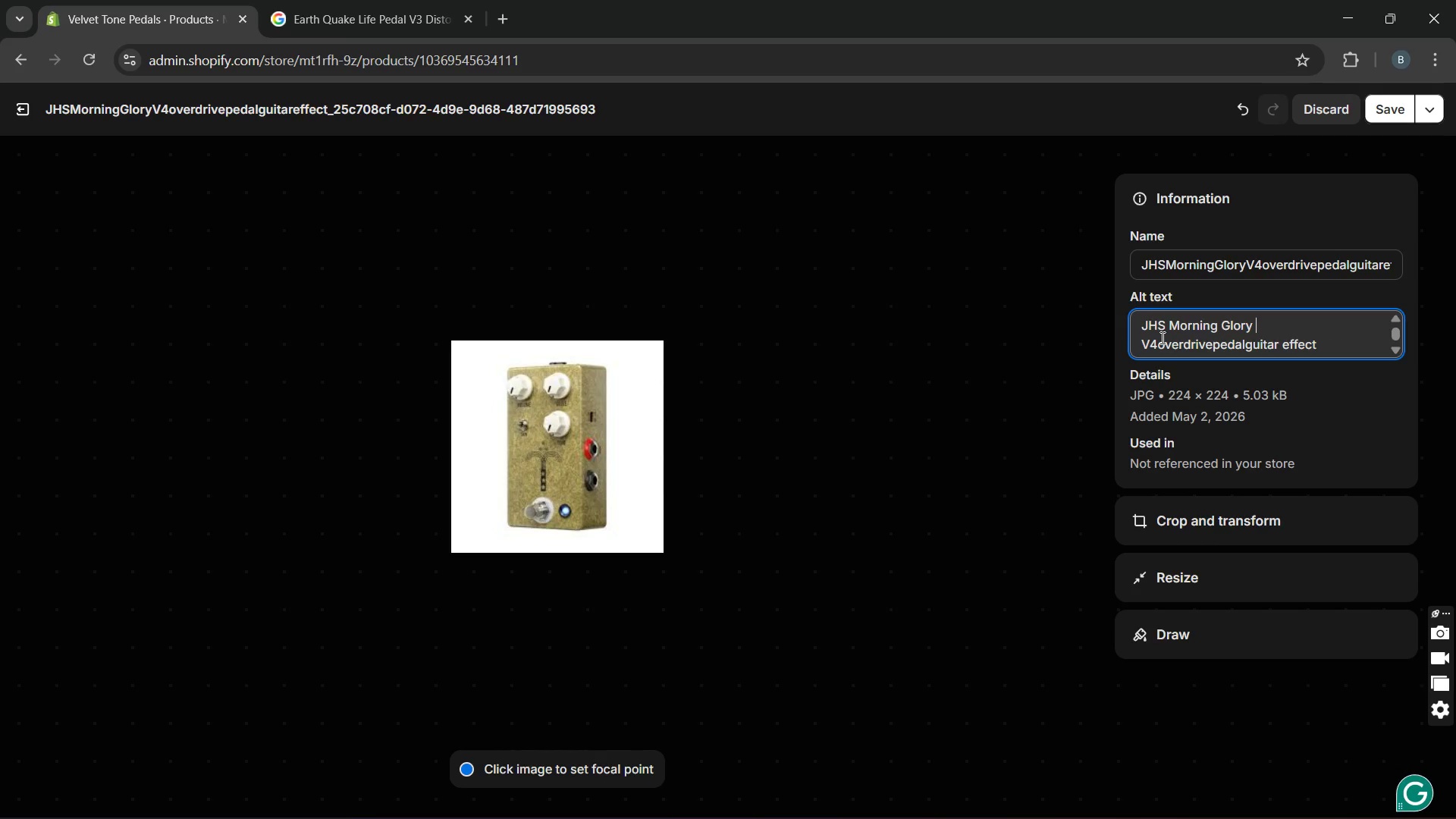 
left_click([1156, 340])
 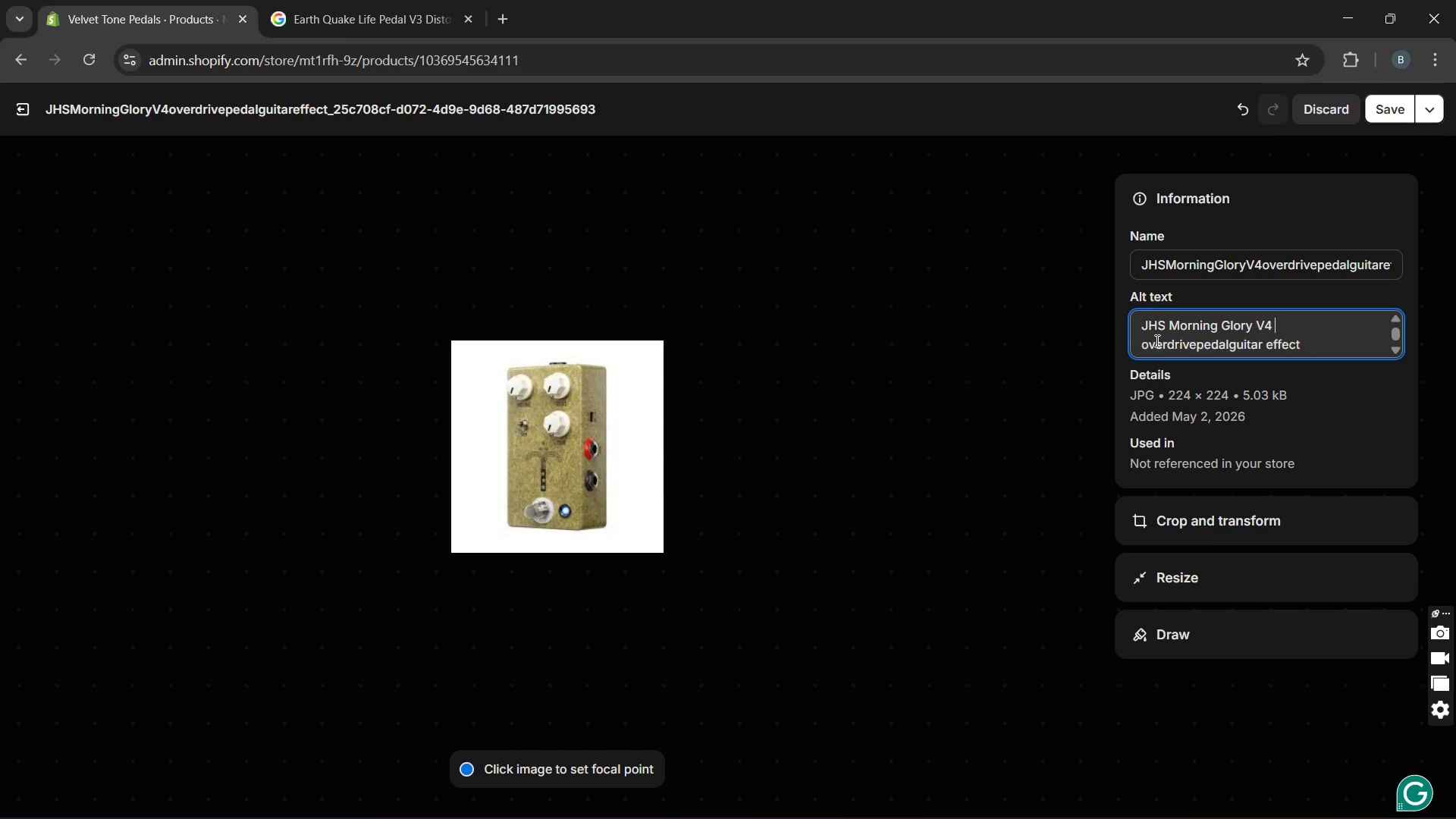 
key(Space)
 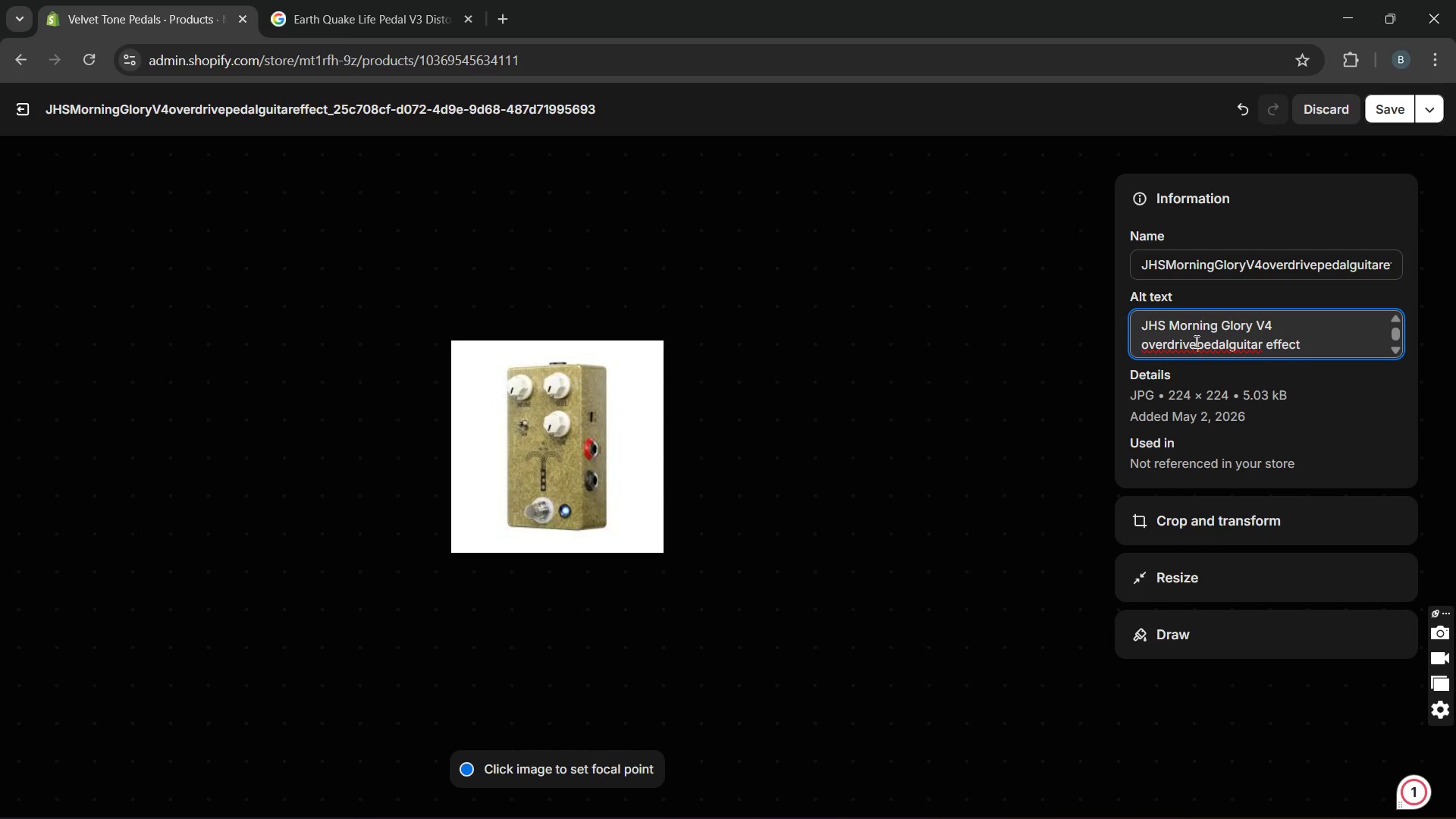 
left_click([1195, 341])
 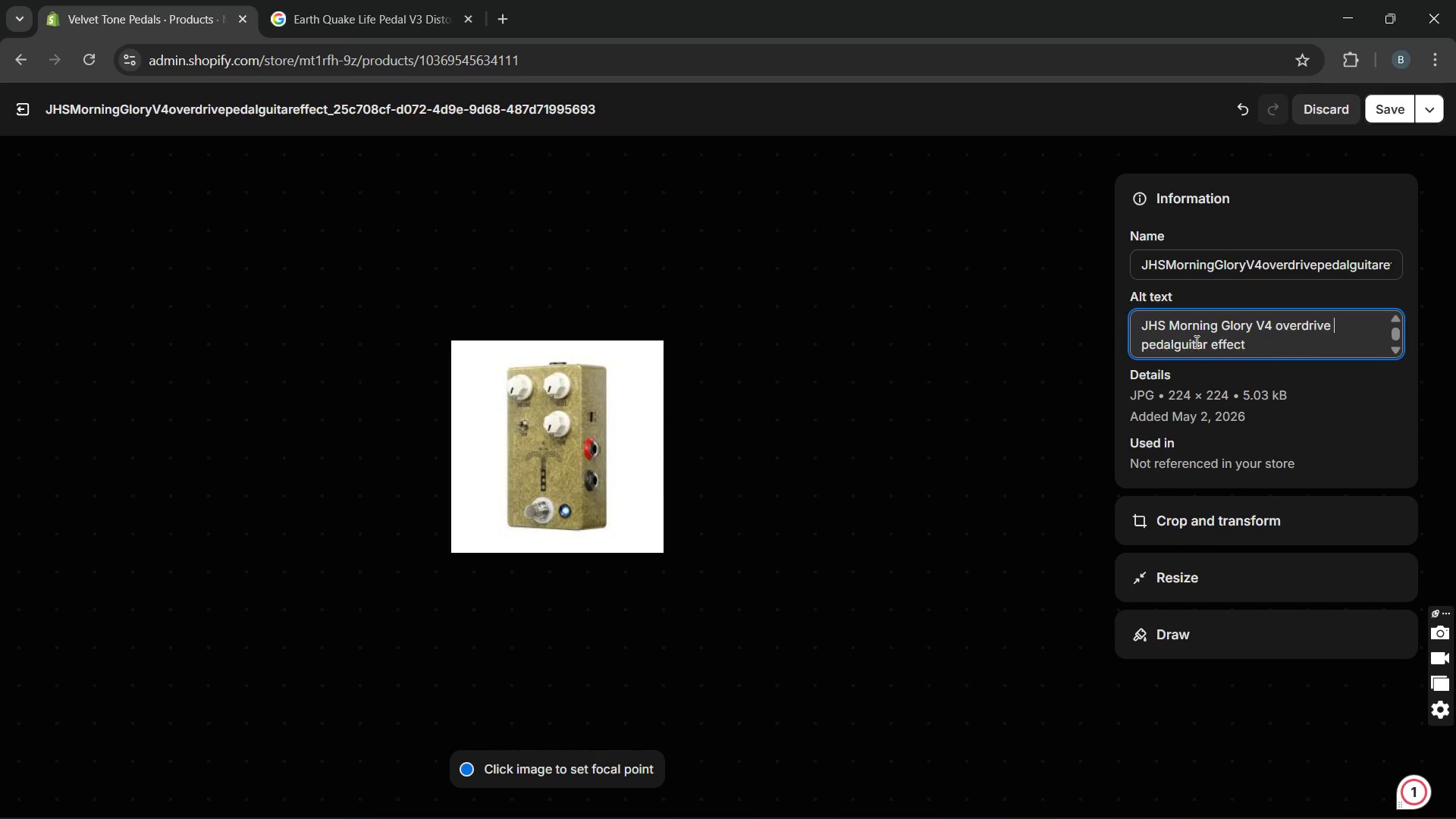 
key(Space)
 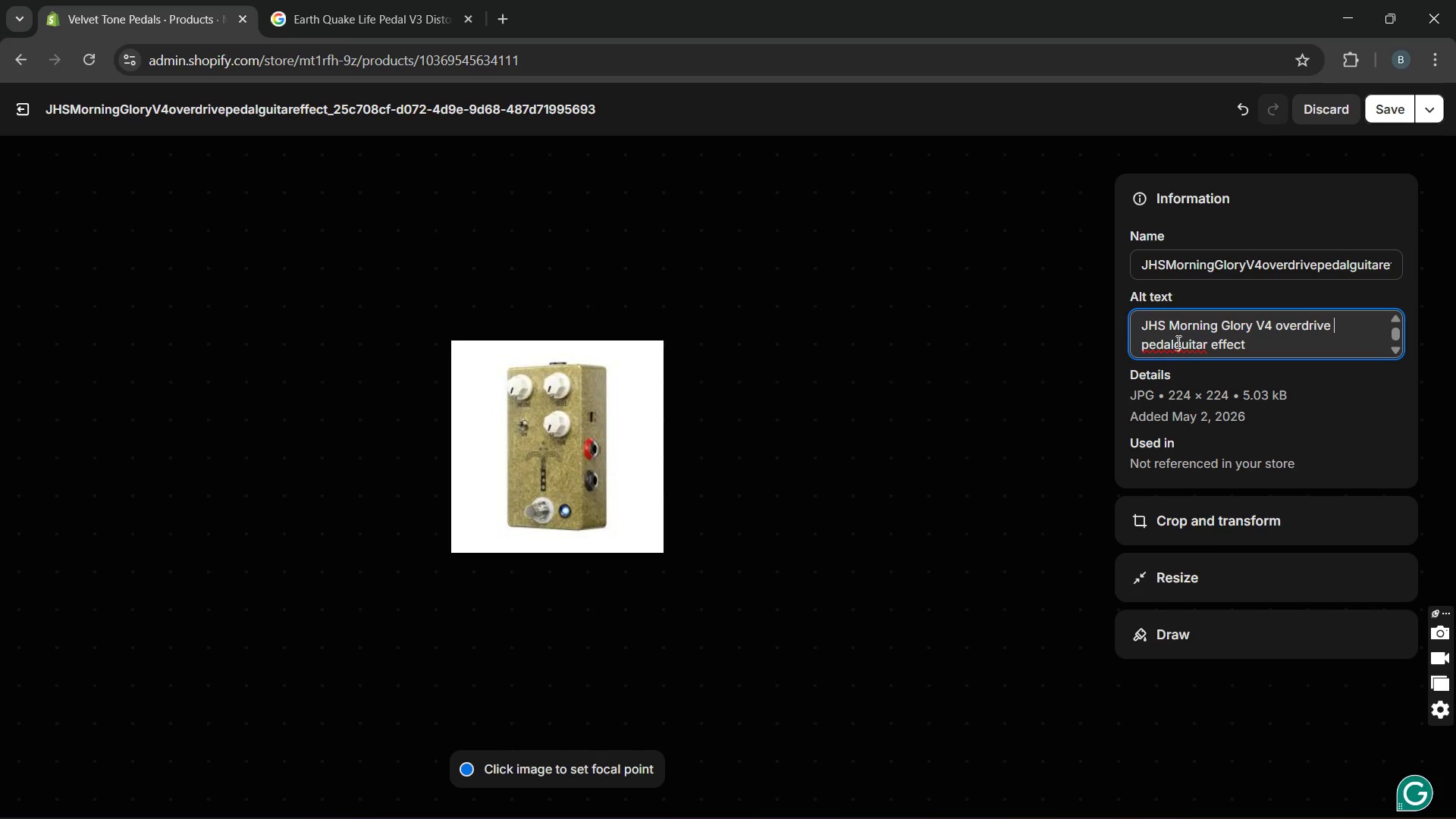 
left_click([1177, 341])
 